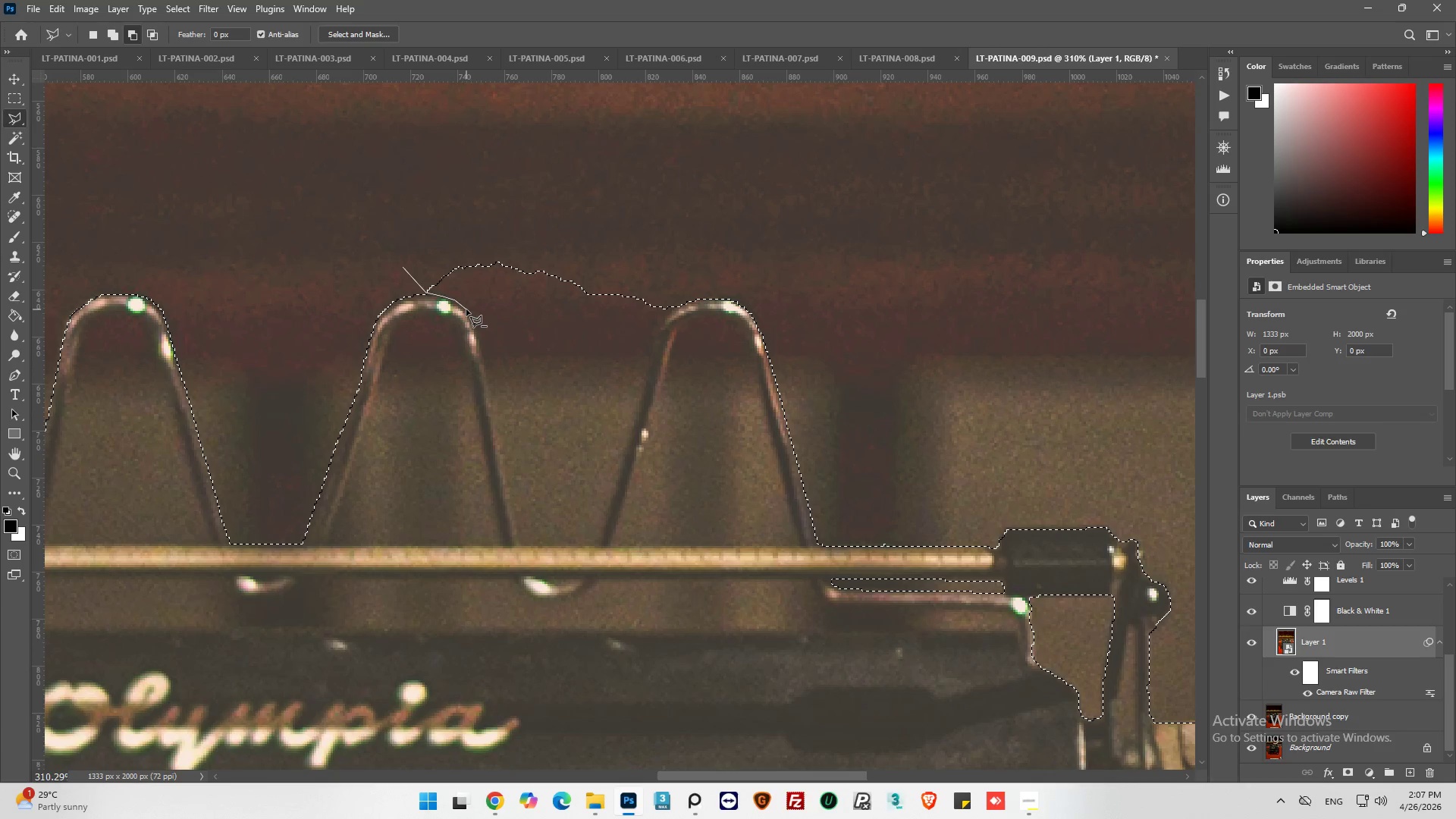 
left_click([466, 309])
 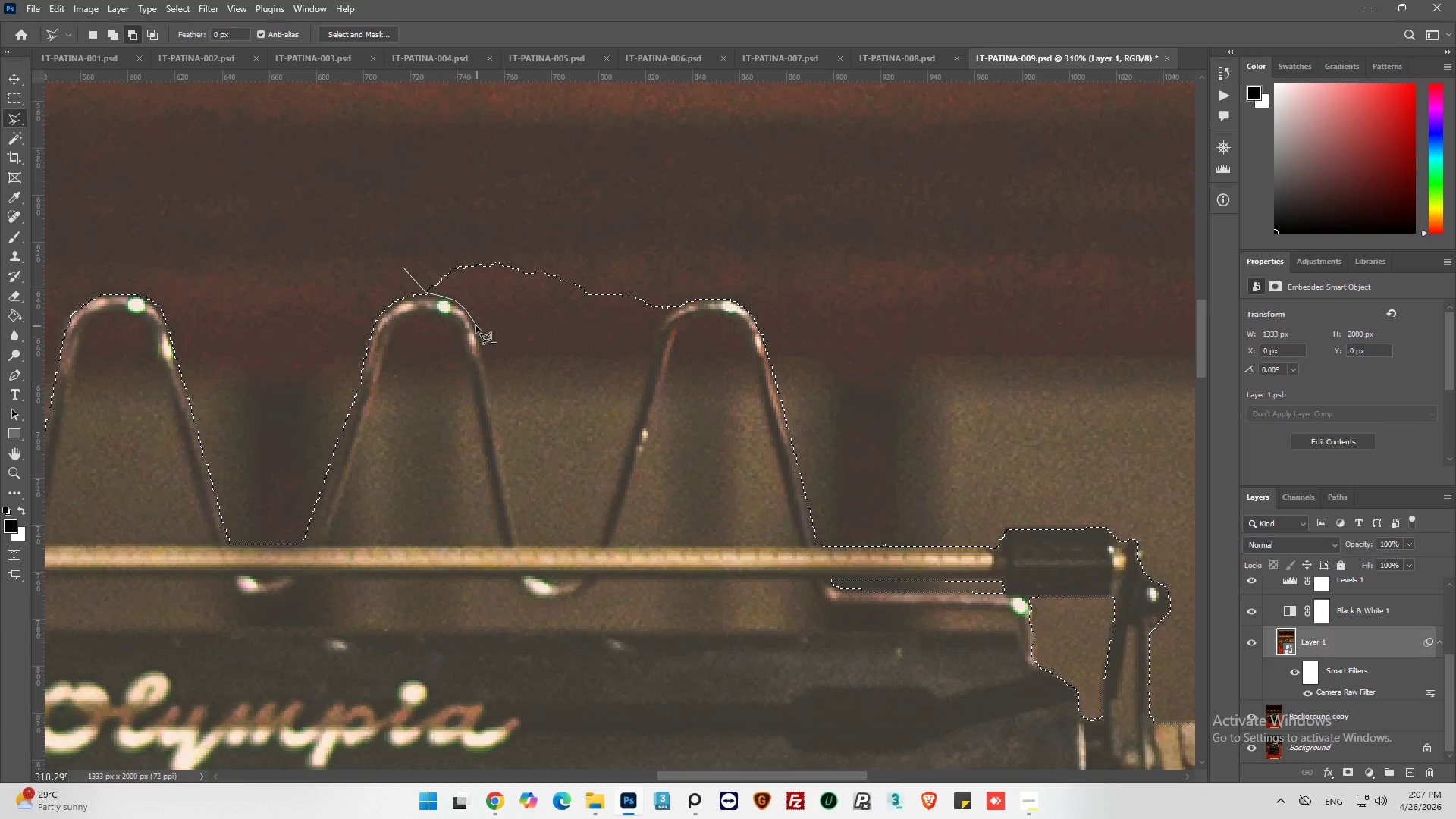 
left_click([475, 325])
 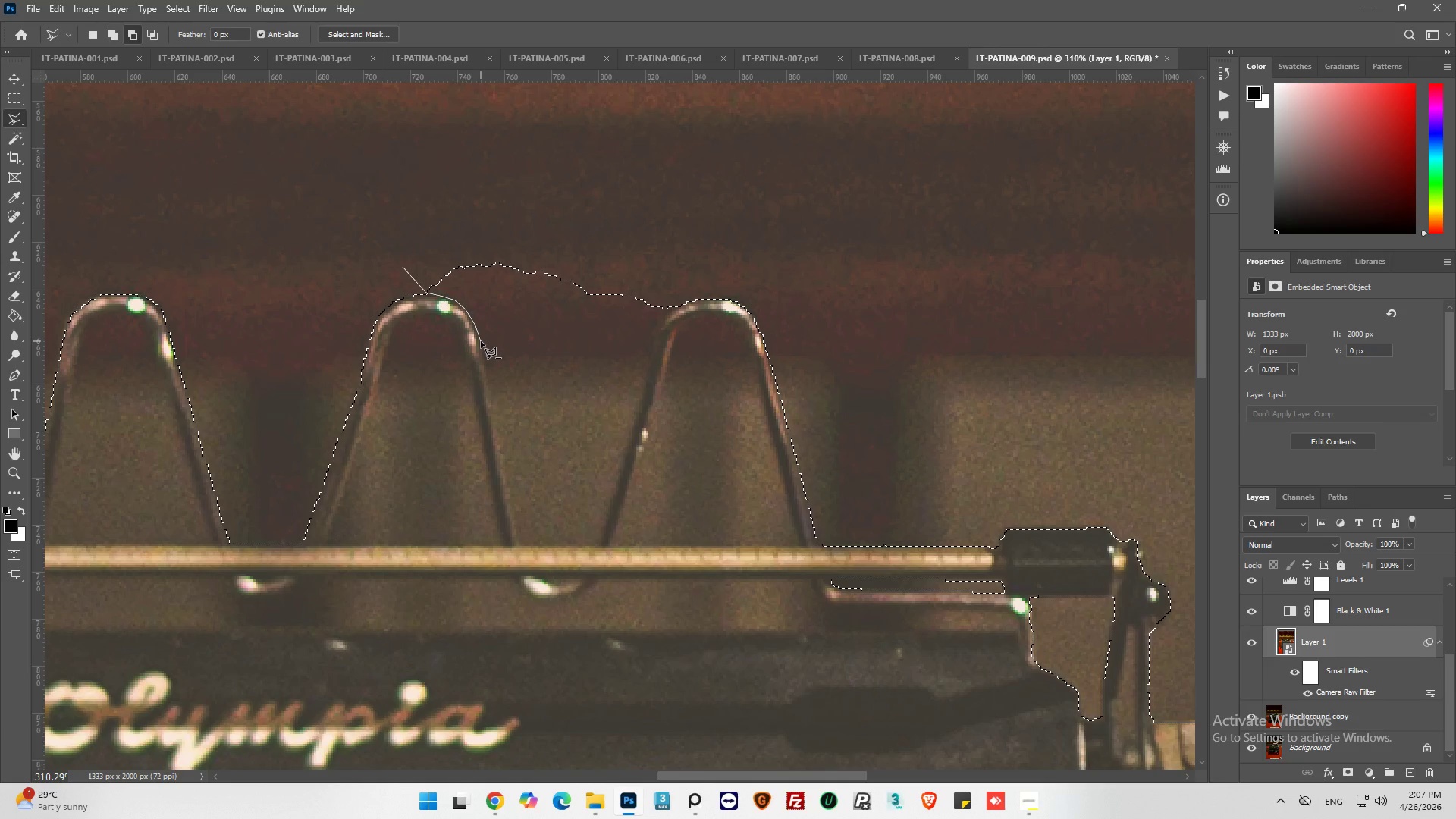 
left_click([481, 341])
 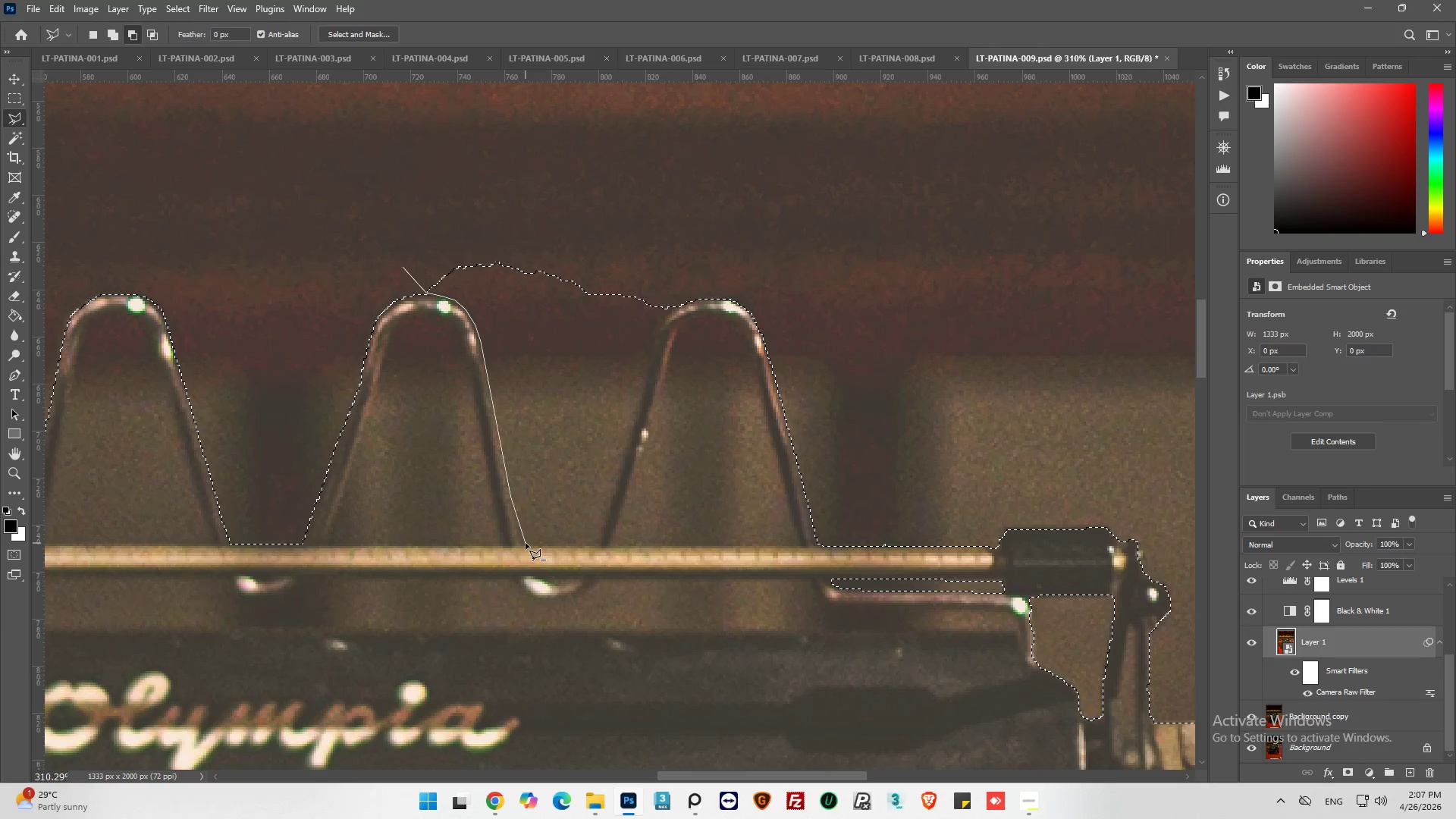 
wait(9.55)
 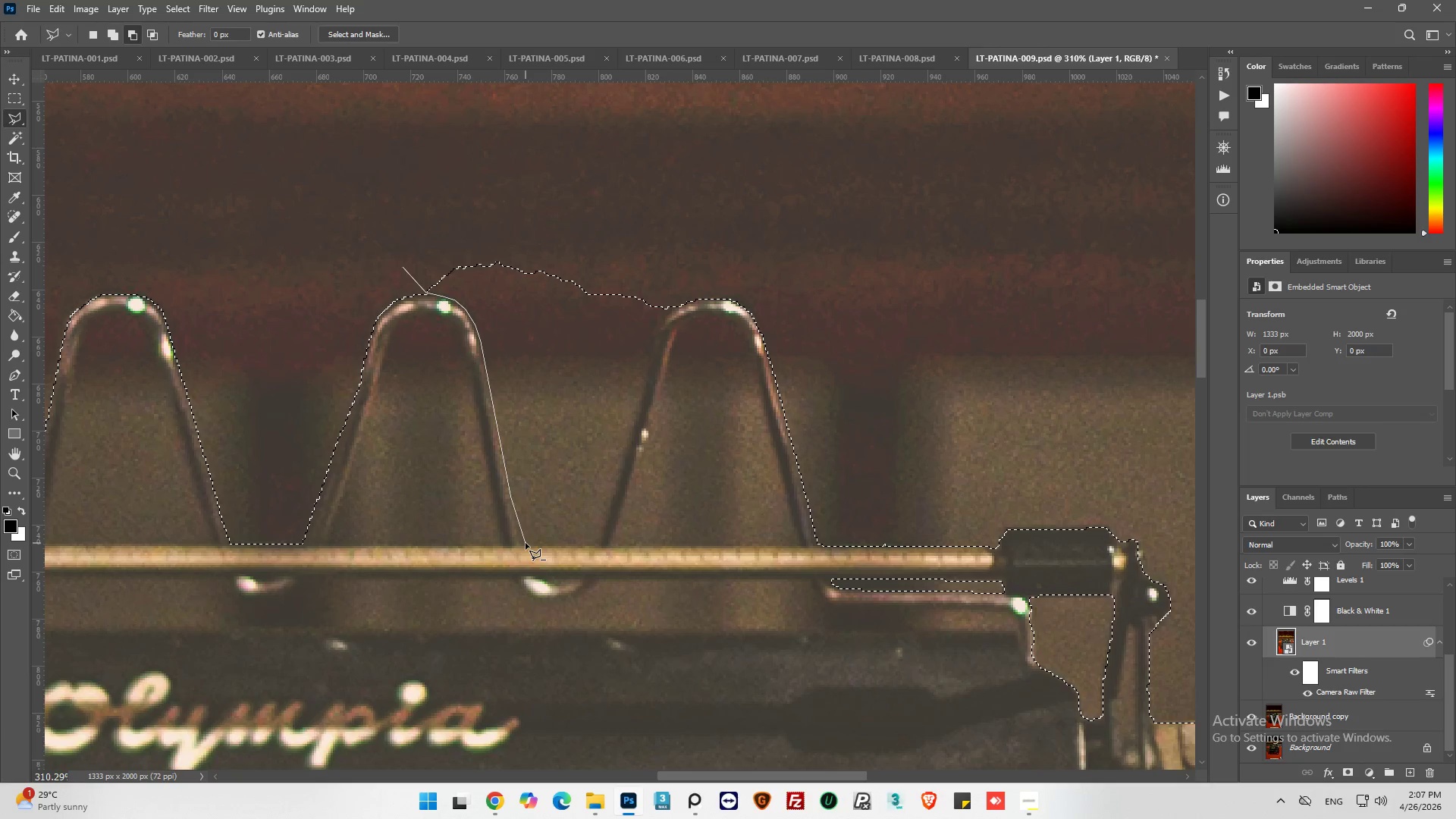 
left_click([520, 544])
 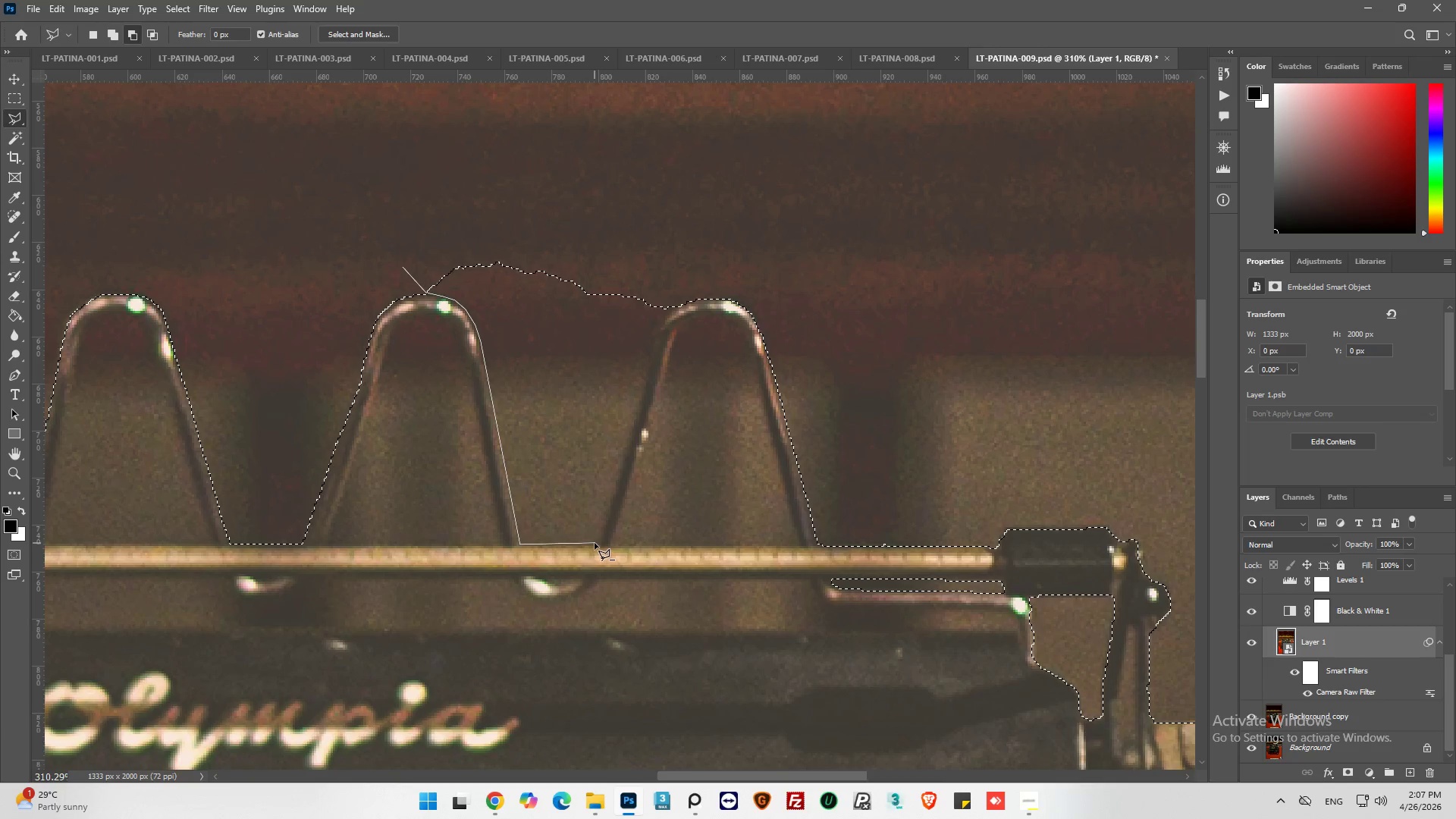 
wait(8.03)
 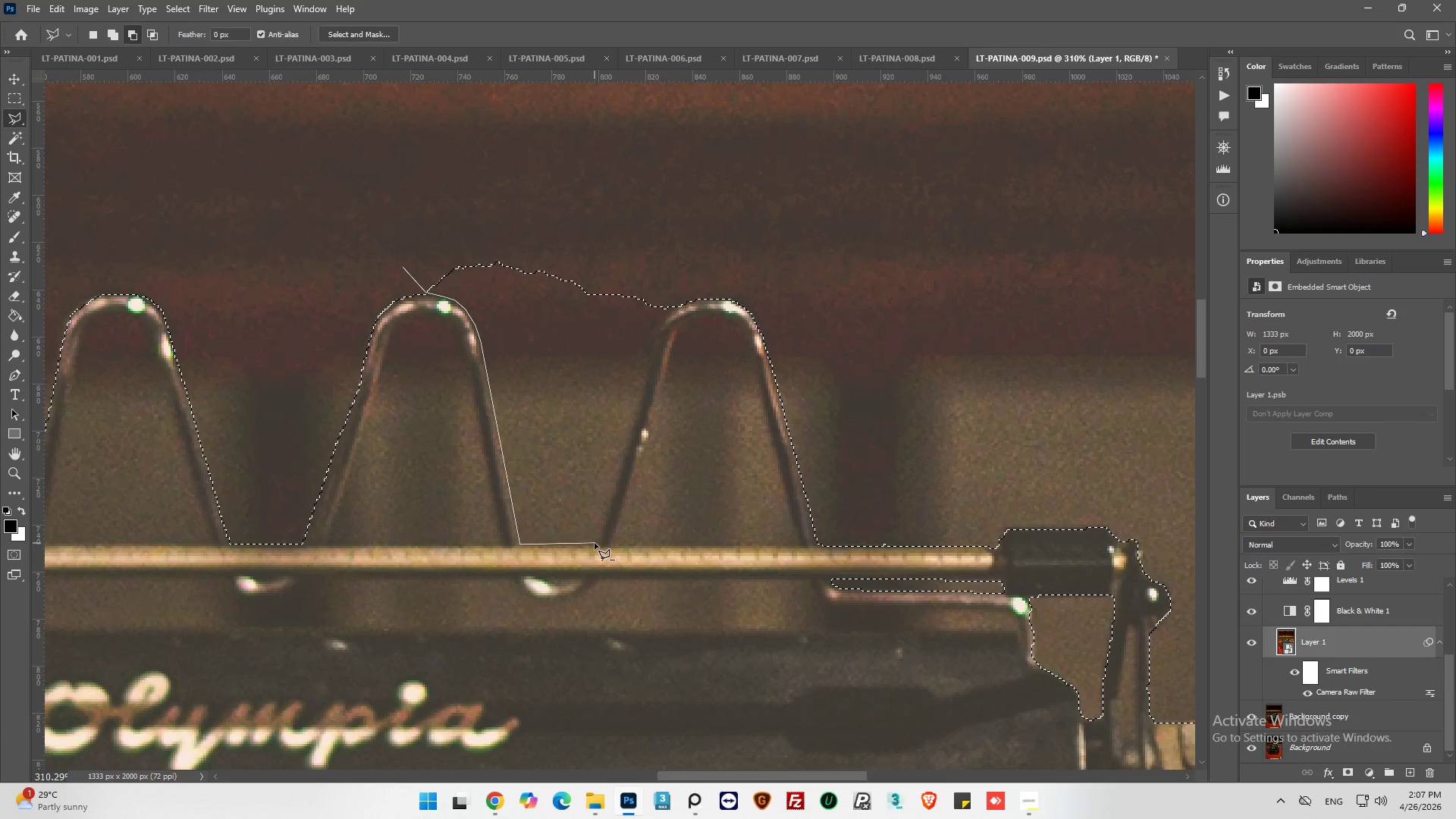 
left_click([598, 544])
 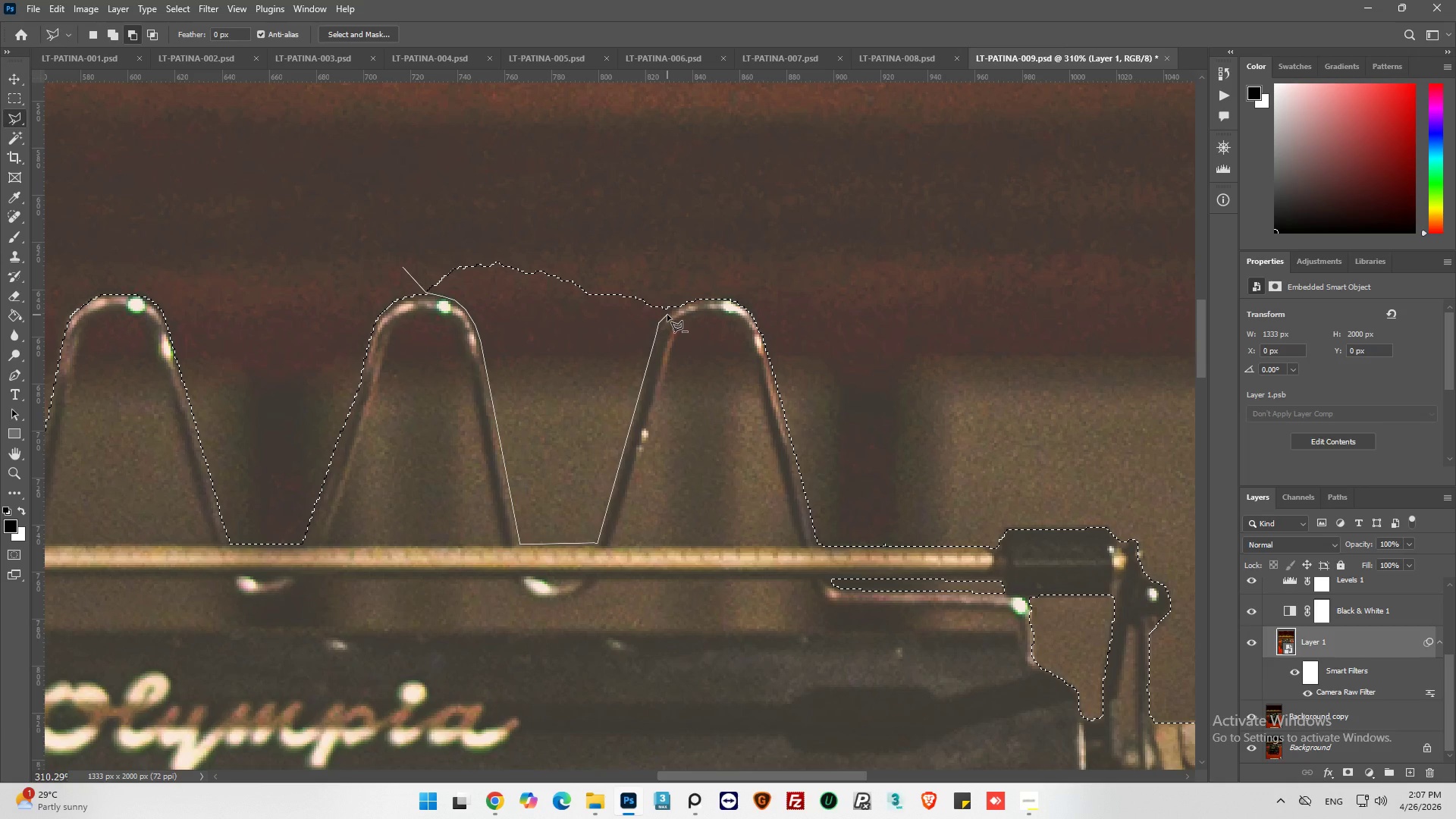 
left_click_drag(start_coordinate=[679, 302], to_coordinate=[683, 287])
 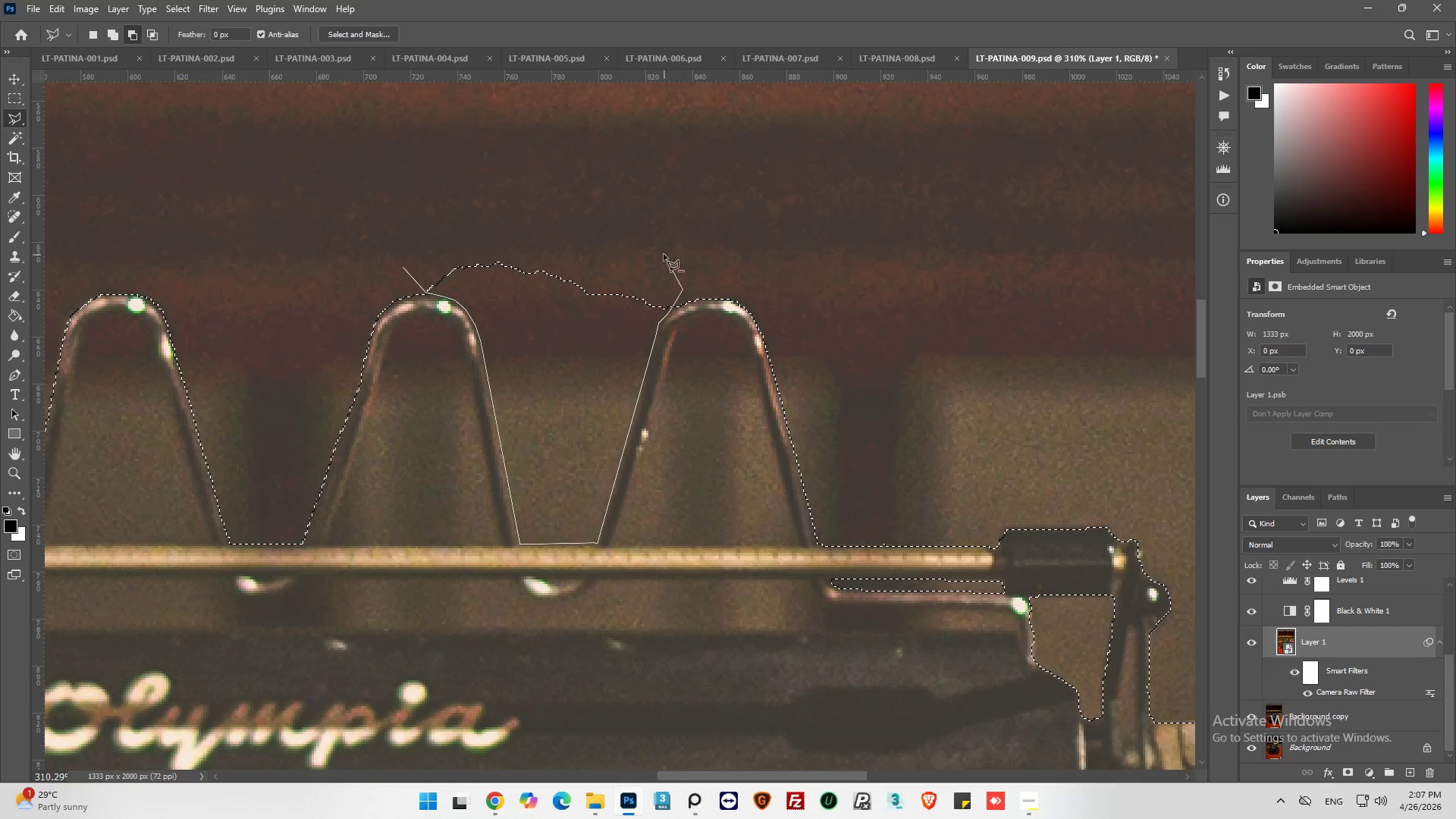 
left_click_drag(start_coordinate=[664, 254], to_coordinate=[653, 250])
 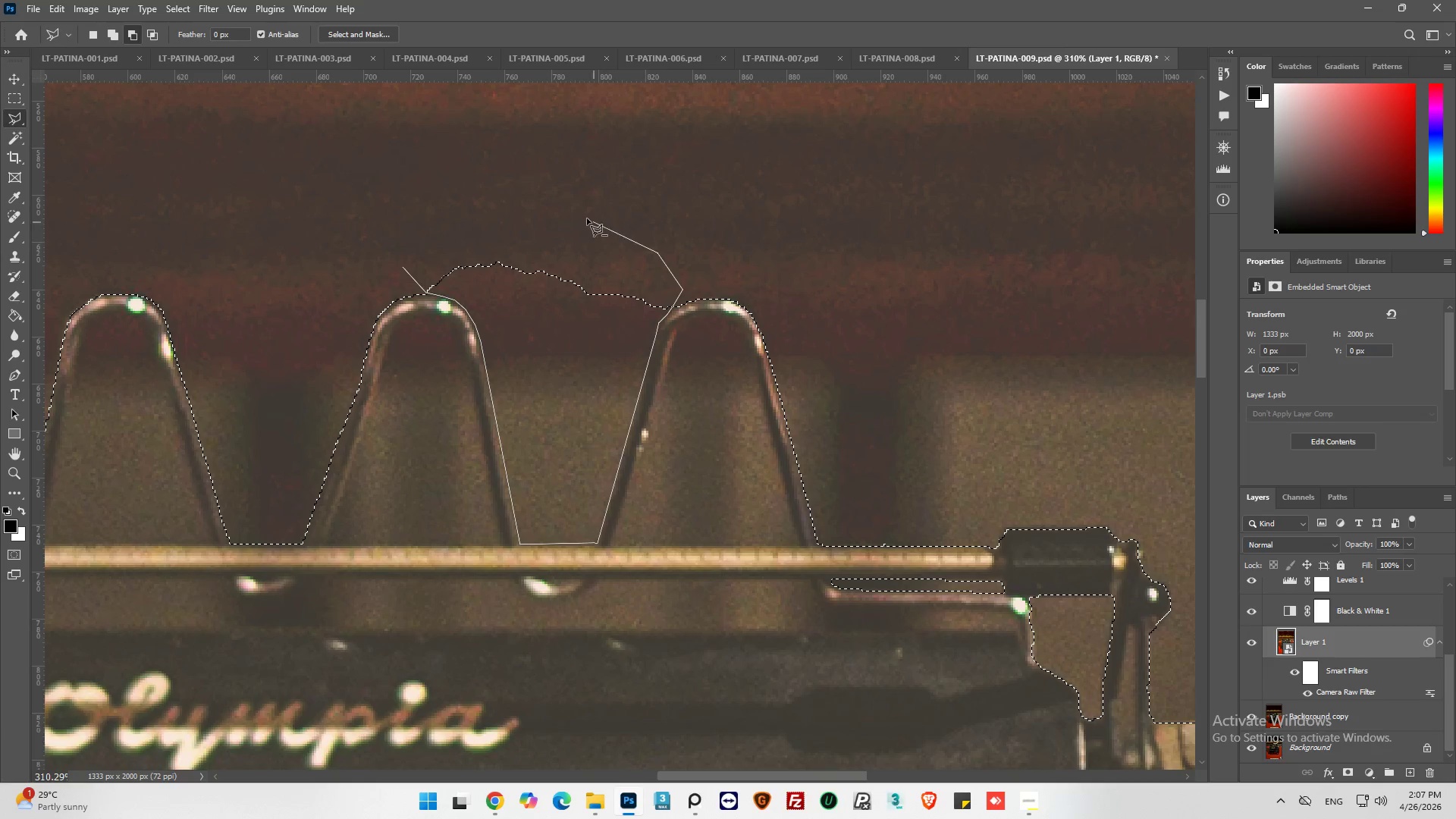 
left_click_drag(start_coordinate=[589, 220], to_coordinate=[562, 213])
 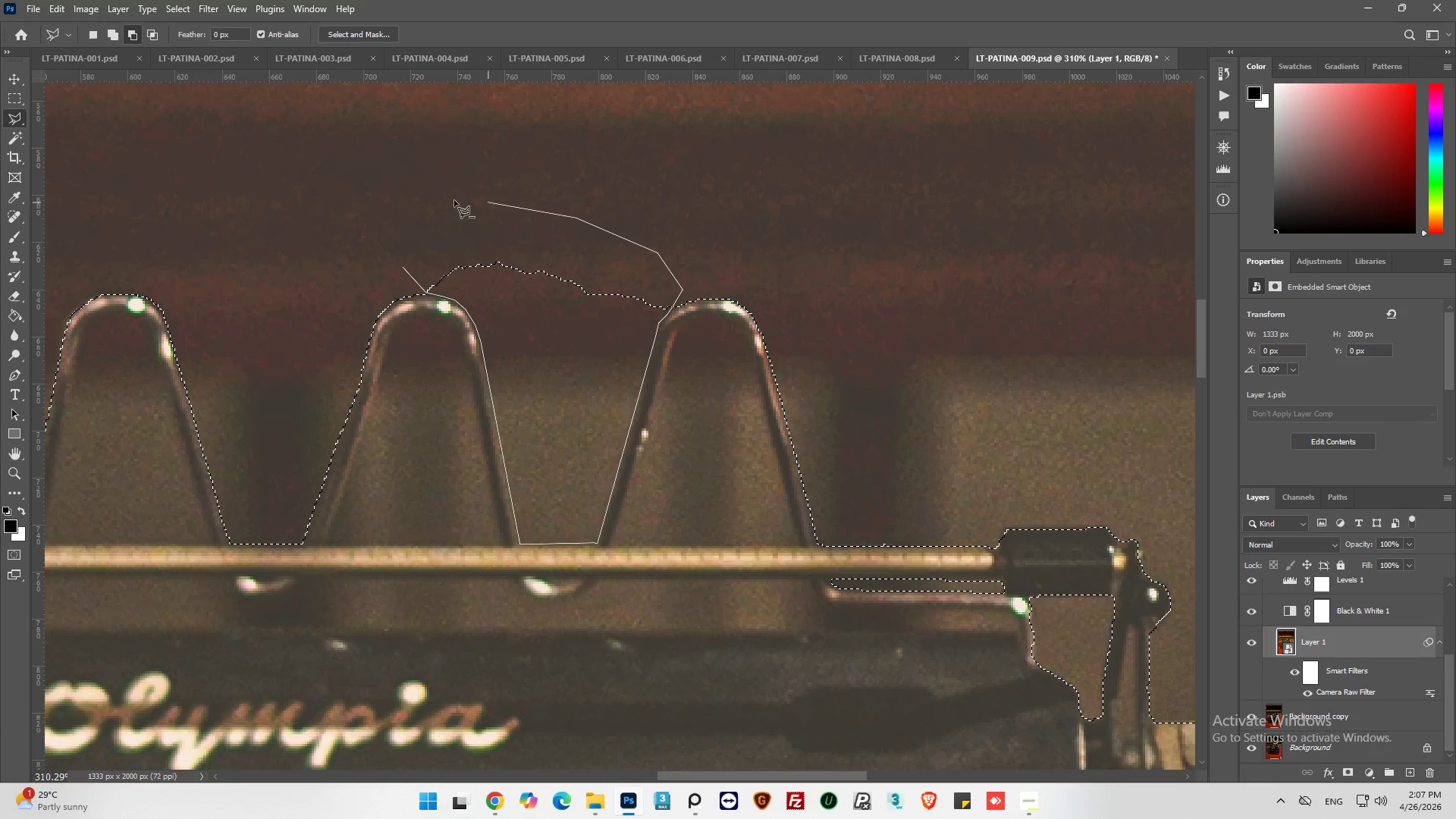 
left_click_drag(start_coordinate=[449, 200], to_coordinate=[443, 200])
 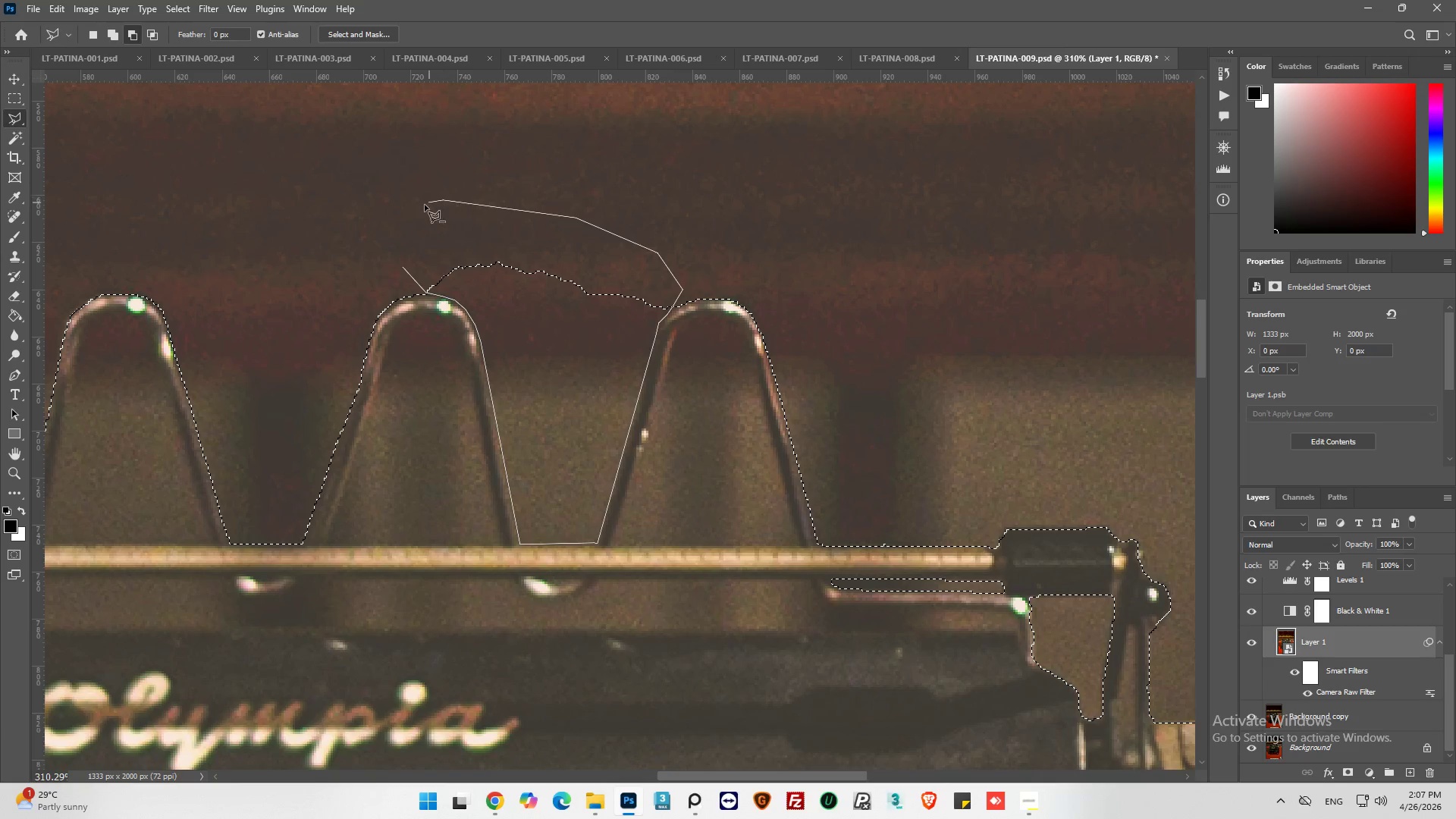 
left_click_drag(start_coordinate=[398, 227], to_coordinate=[388, 240])
 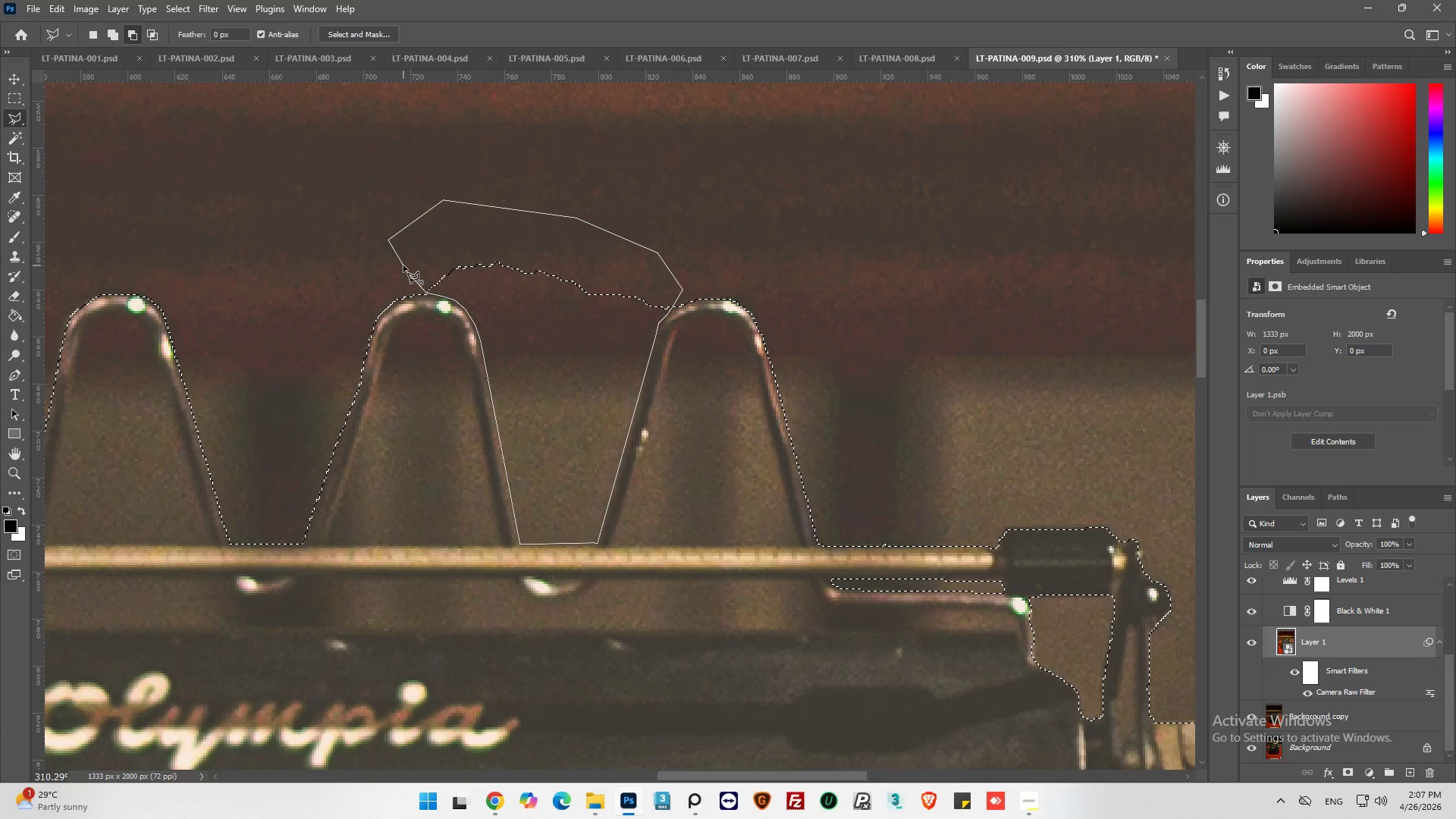 
left_click([403, 265])
 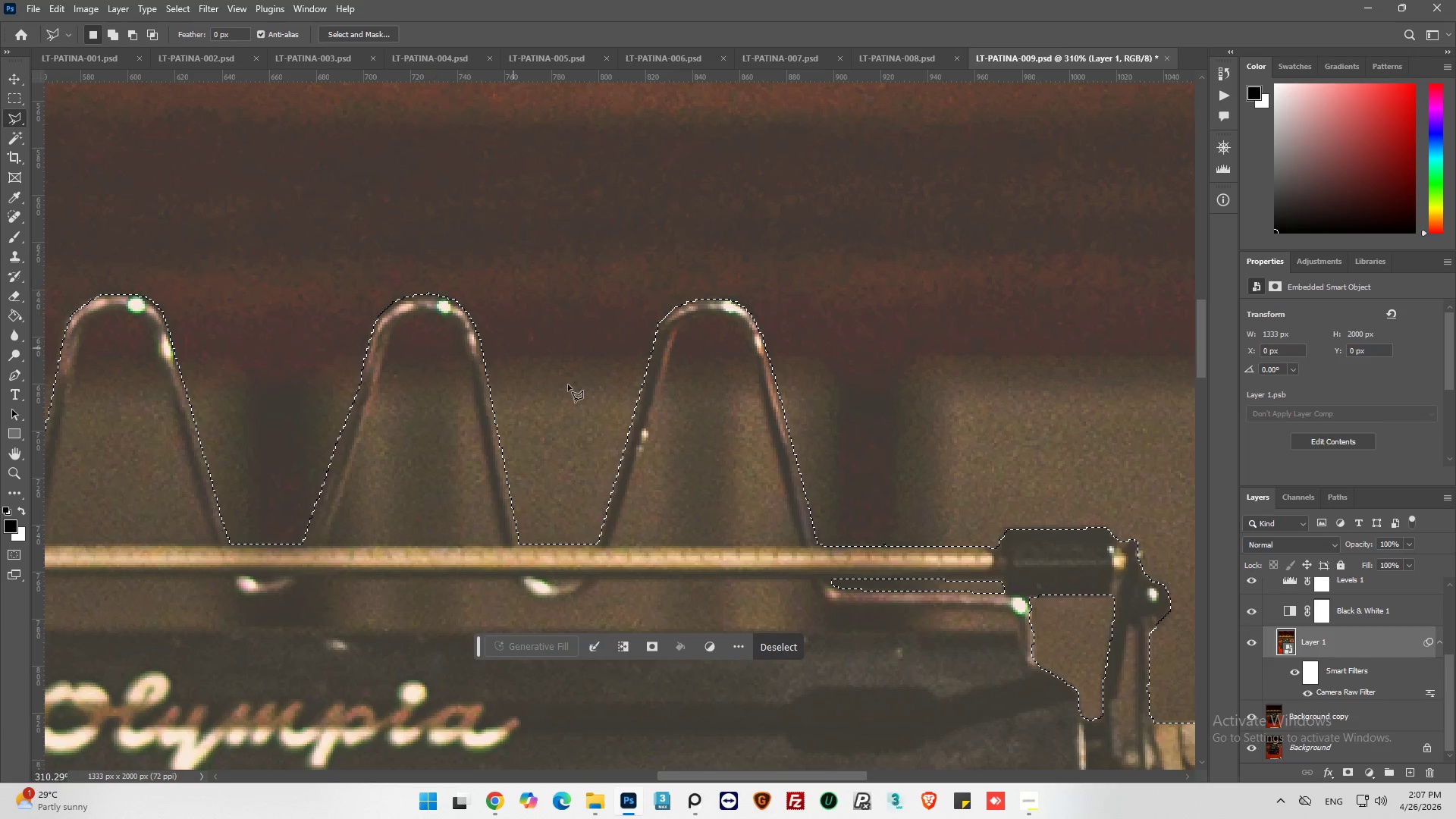 
hold_key(key=AltLeft, duration=0.64)
scroll: coordinate [655, 440], scroll_direction: down, amount: 11.0
 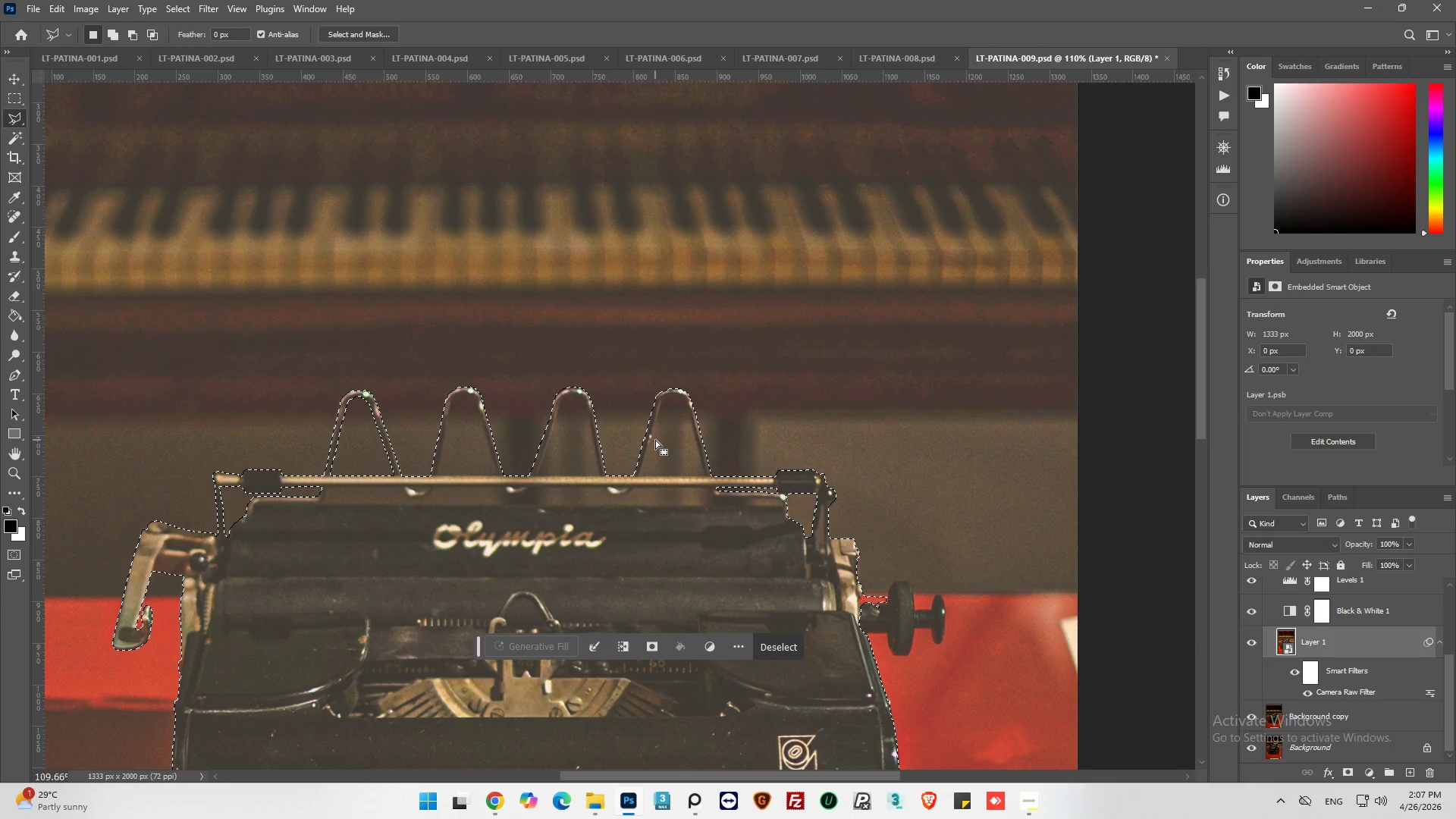 
hold_key(key=AltLeft, duration=1.25)
scroll: coordinate [658, 451], scroll_direction: up, amount: 15.0
 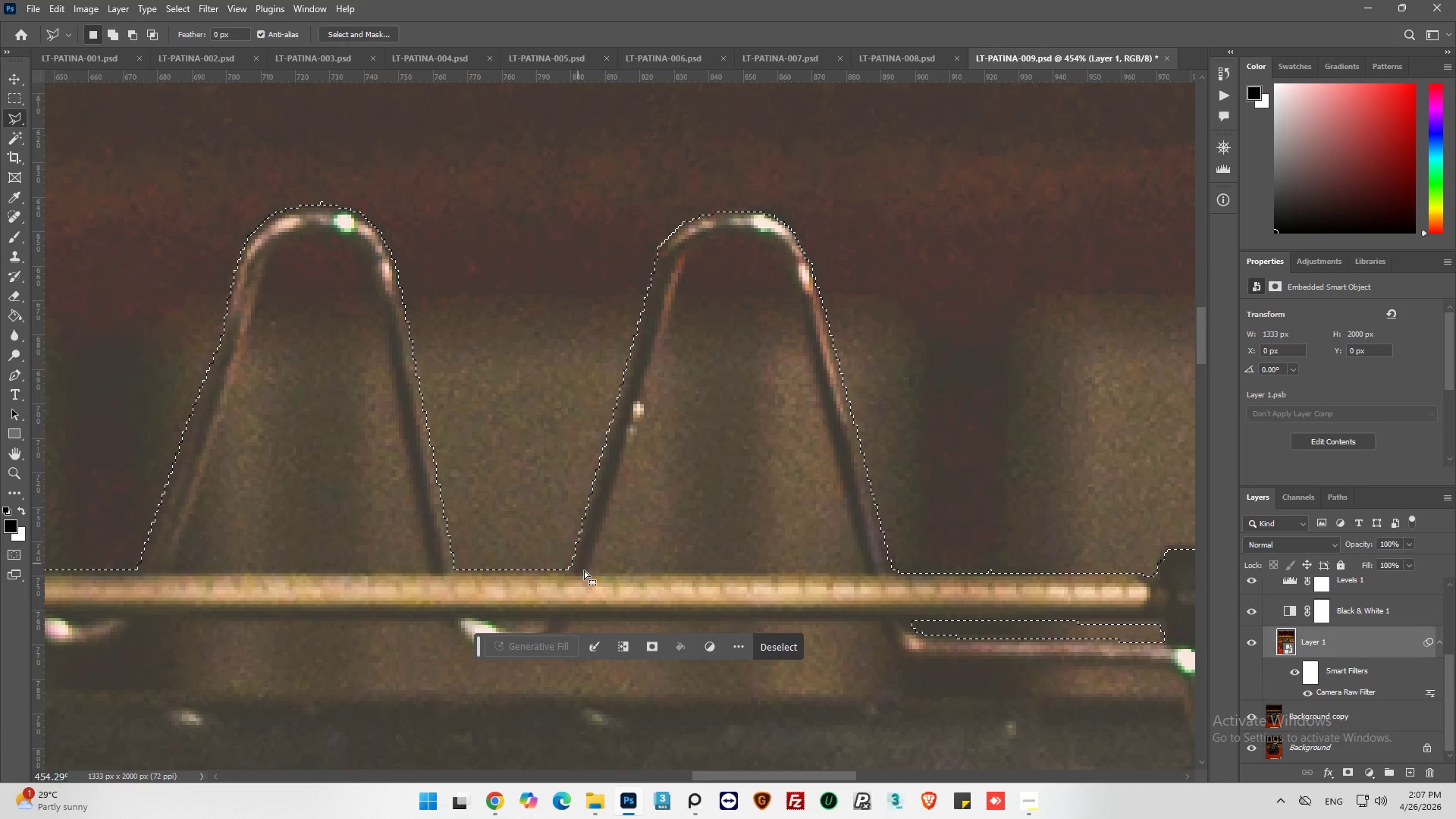 
hold_key(key=AltLeft, duration=0.98)
left_click([589, 575])
 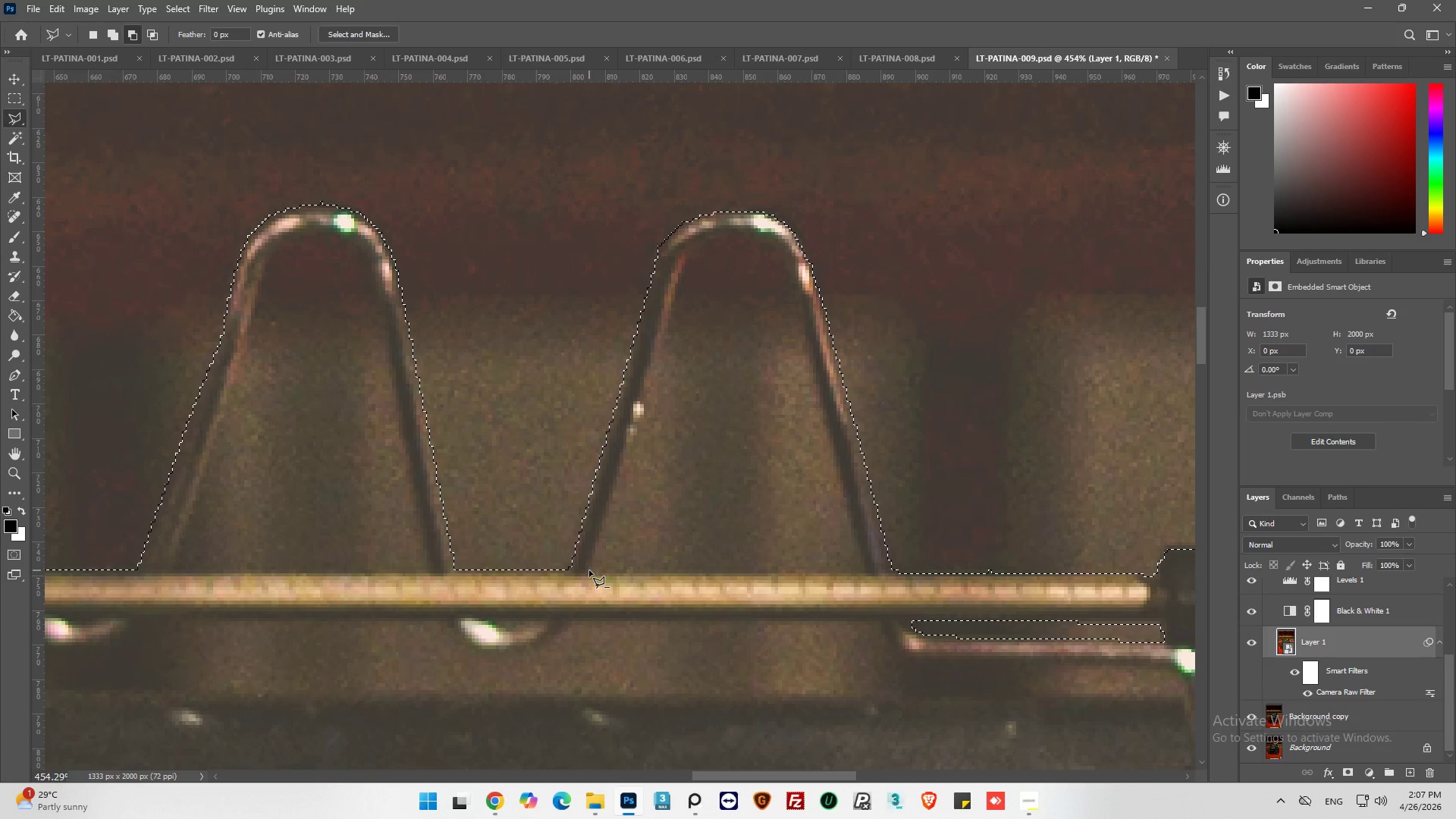 
left_click_drag(start_coordinate=[589, 570], to_coordinate=[592, 561])
 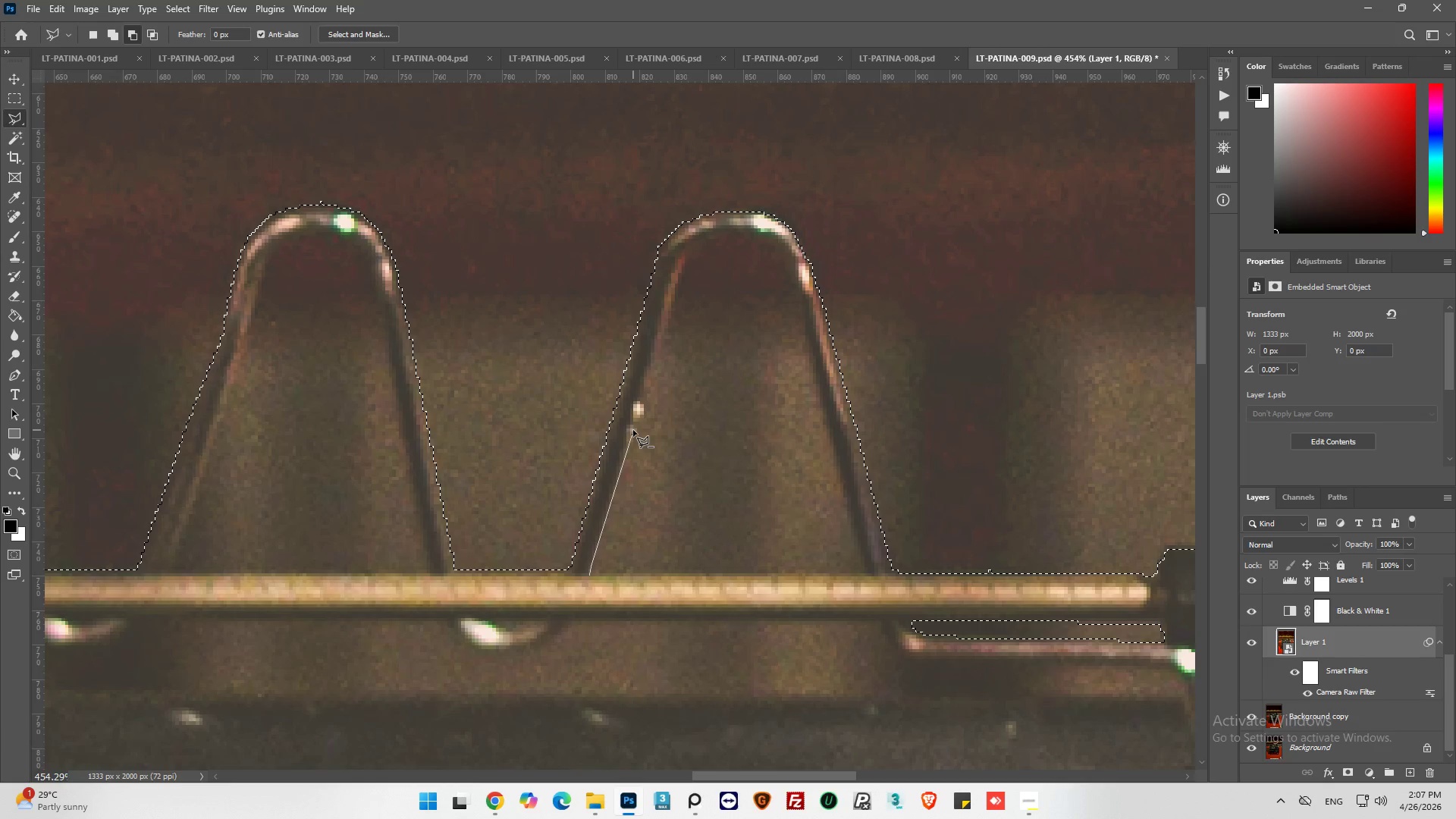 
left_click_drag(start_coordinate=[633, 430], to_coordinate=[635, 422])
 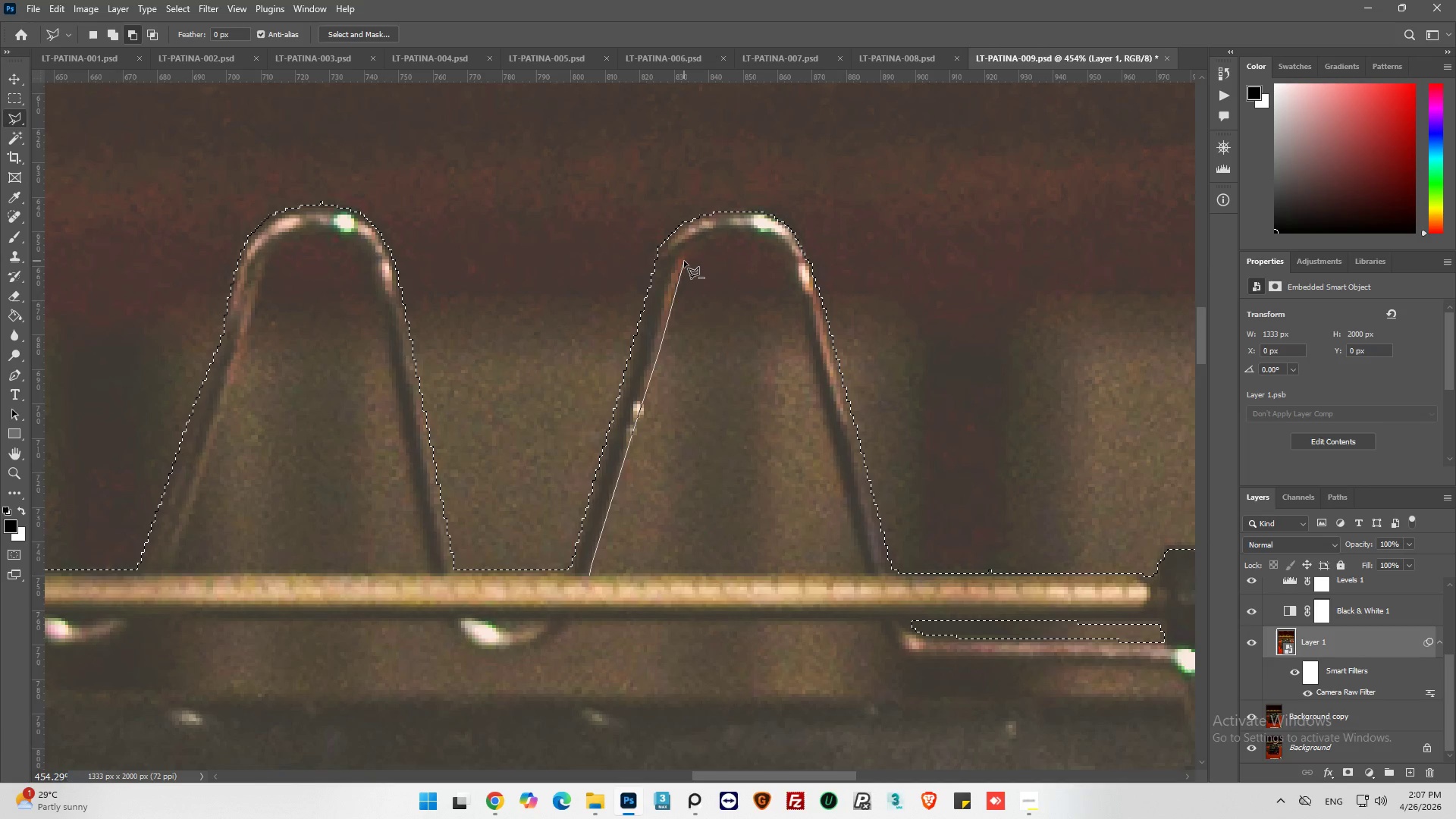 
left_click_drag(start_coordinate=[691, 252], to_coordinate=[694, 246])
 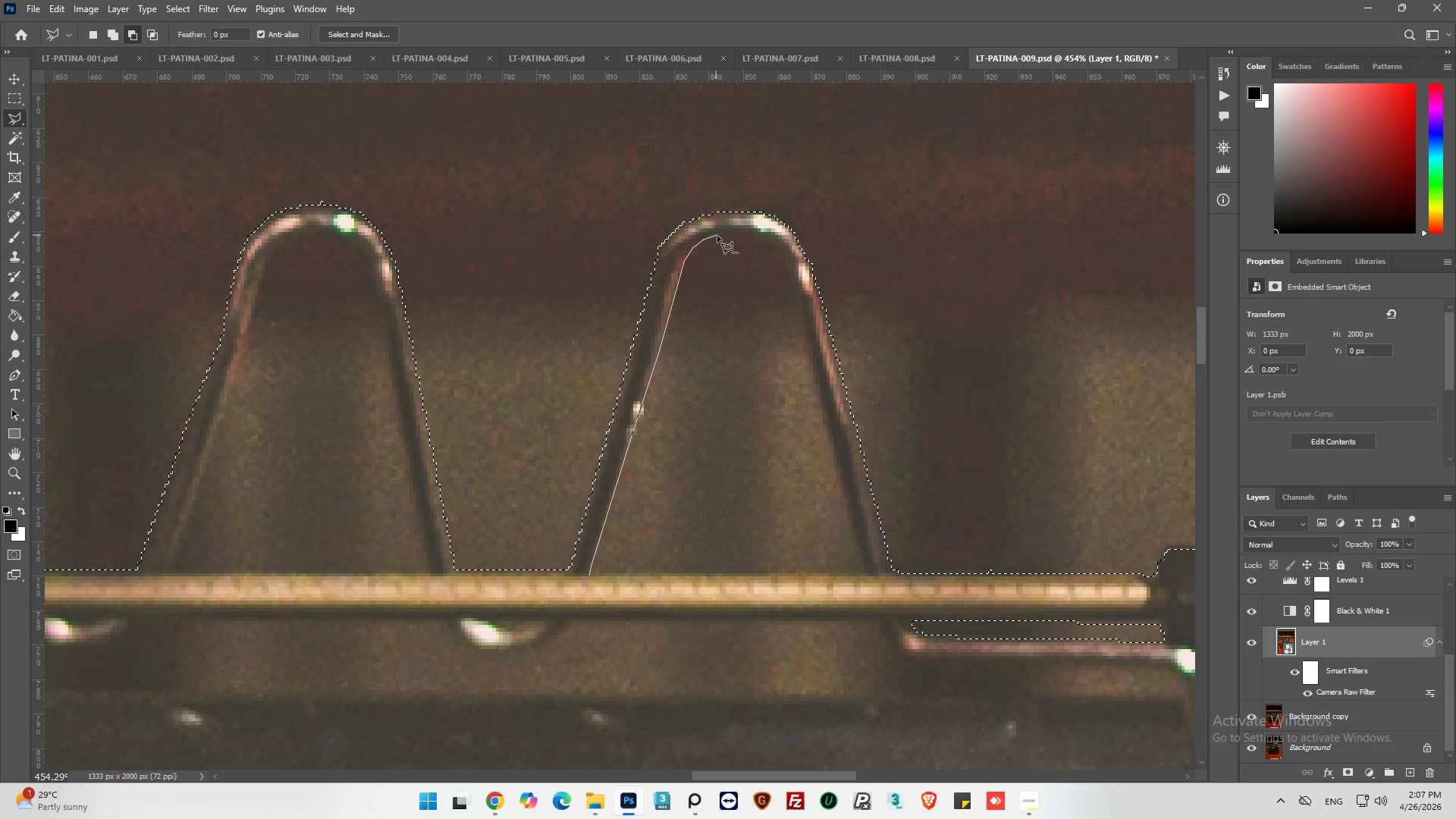 
left_click([718, 235])
 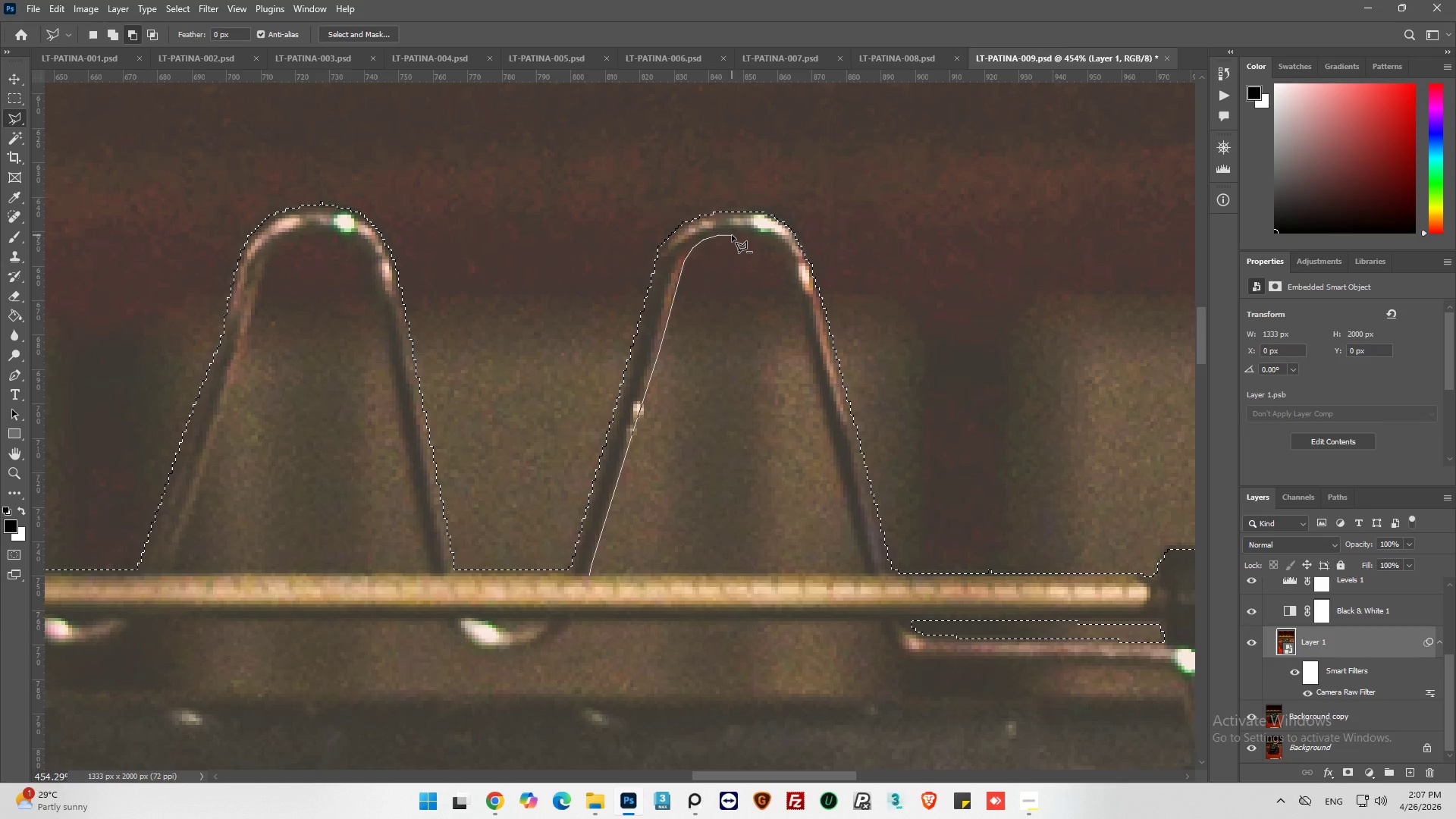 
left_click([732, 235])
 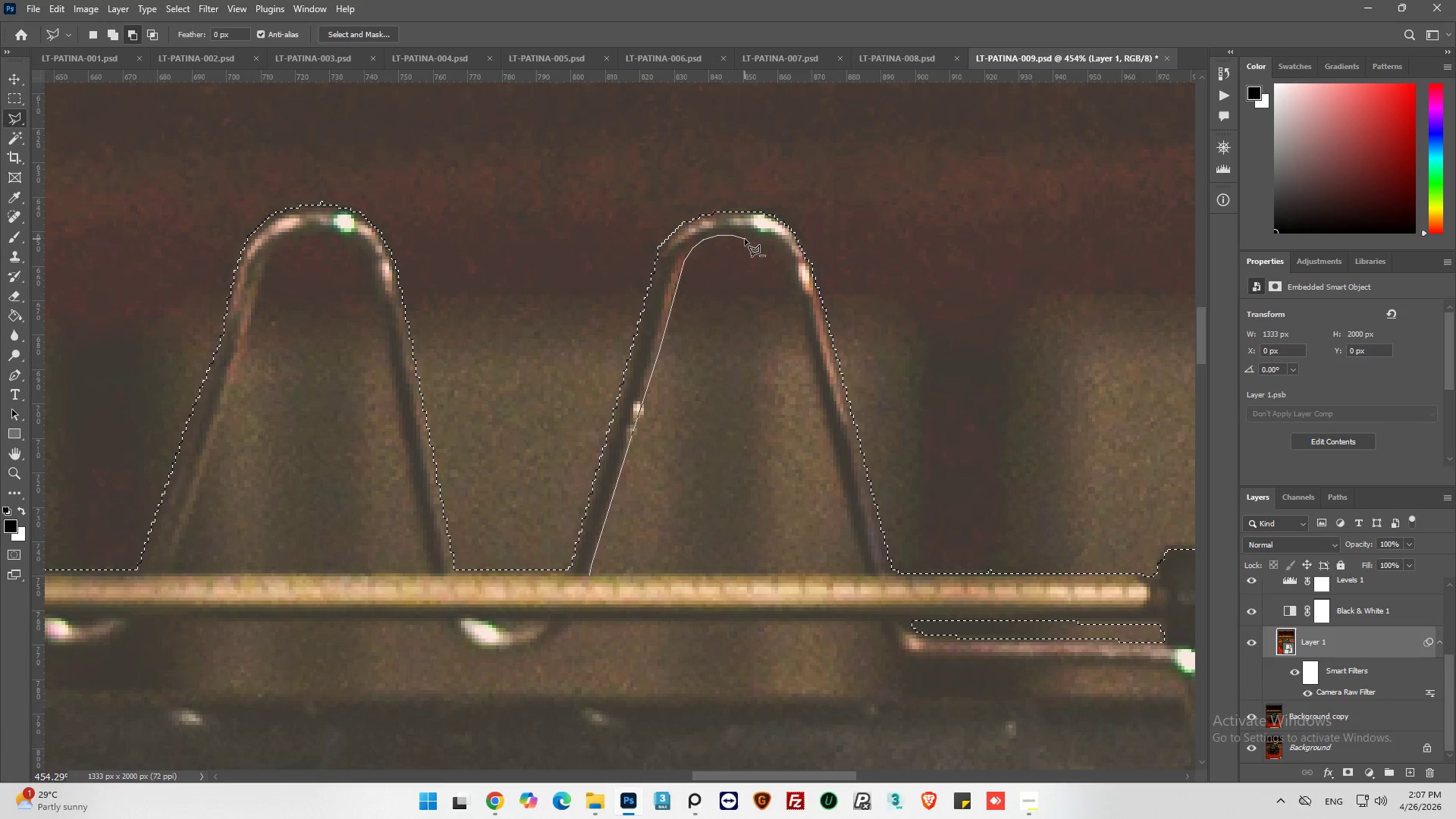 
left_click([750, 238])
 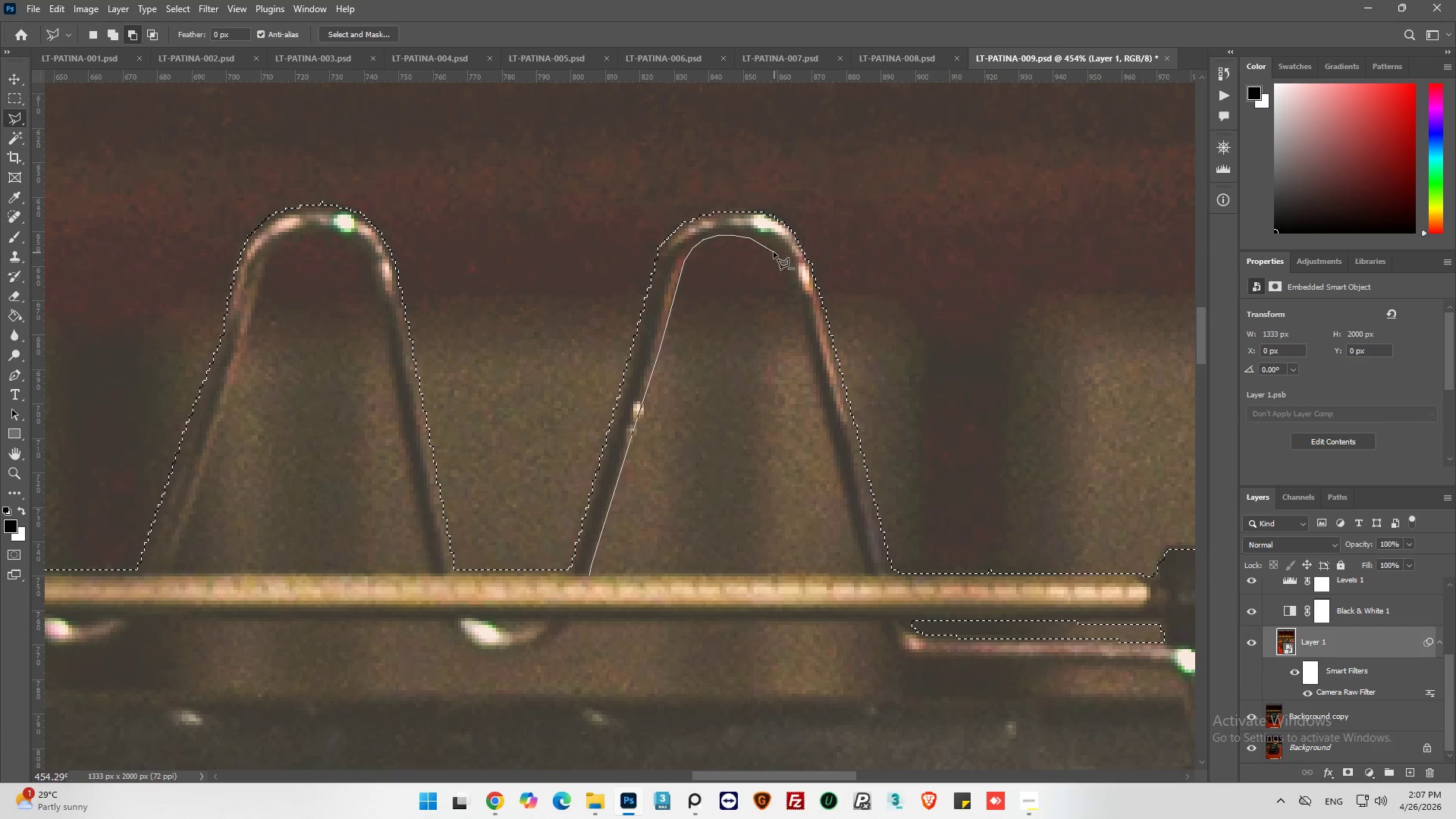 
left_click_drag(start_coordinate=[782, 265], to_coordinate=[789, 276])
 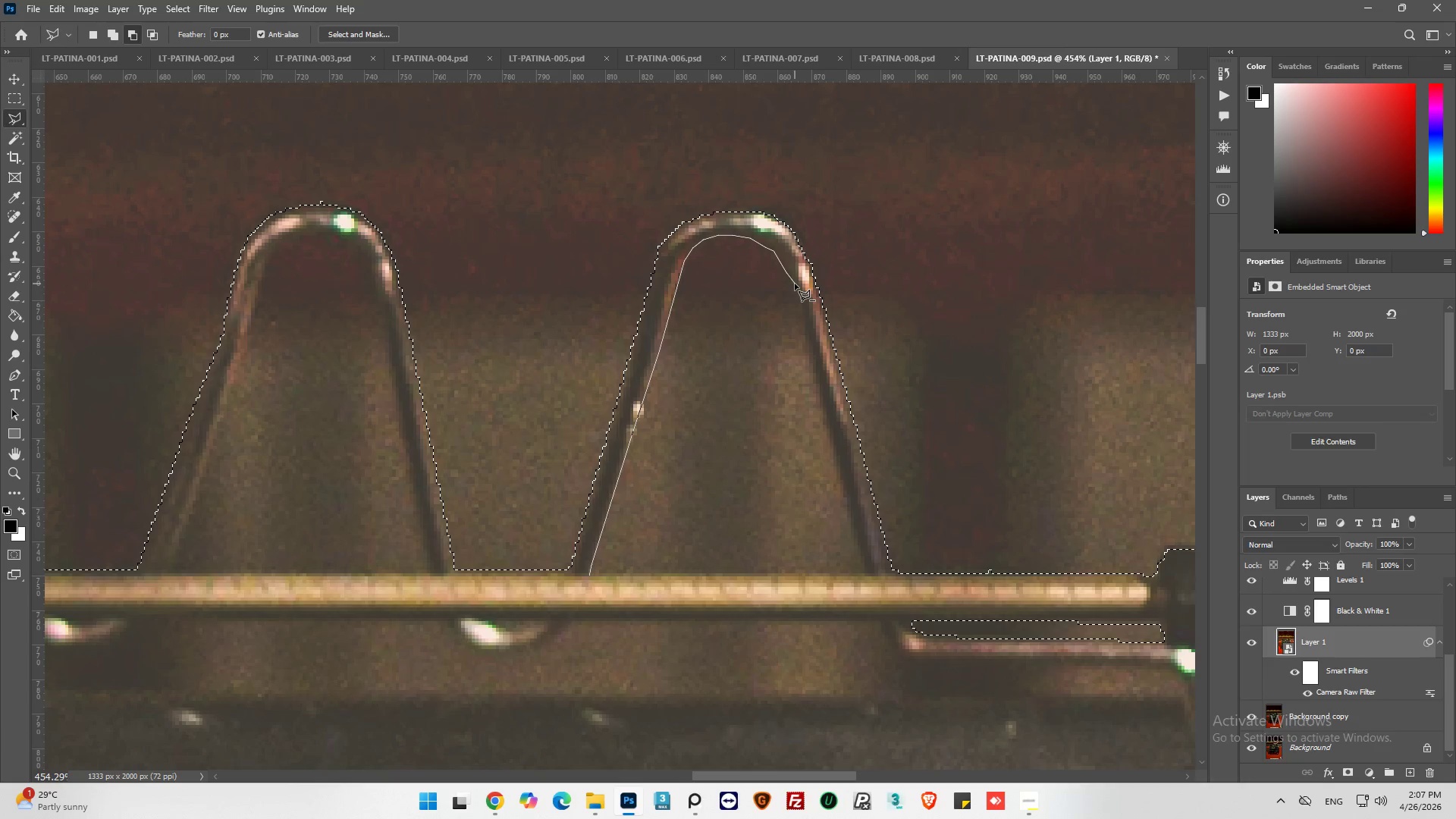 
left_click([794, 284])
 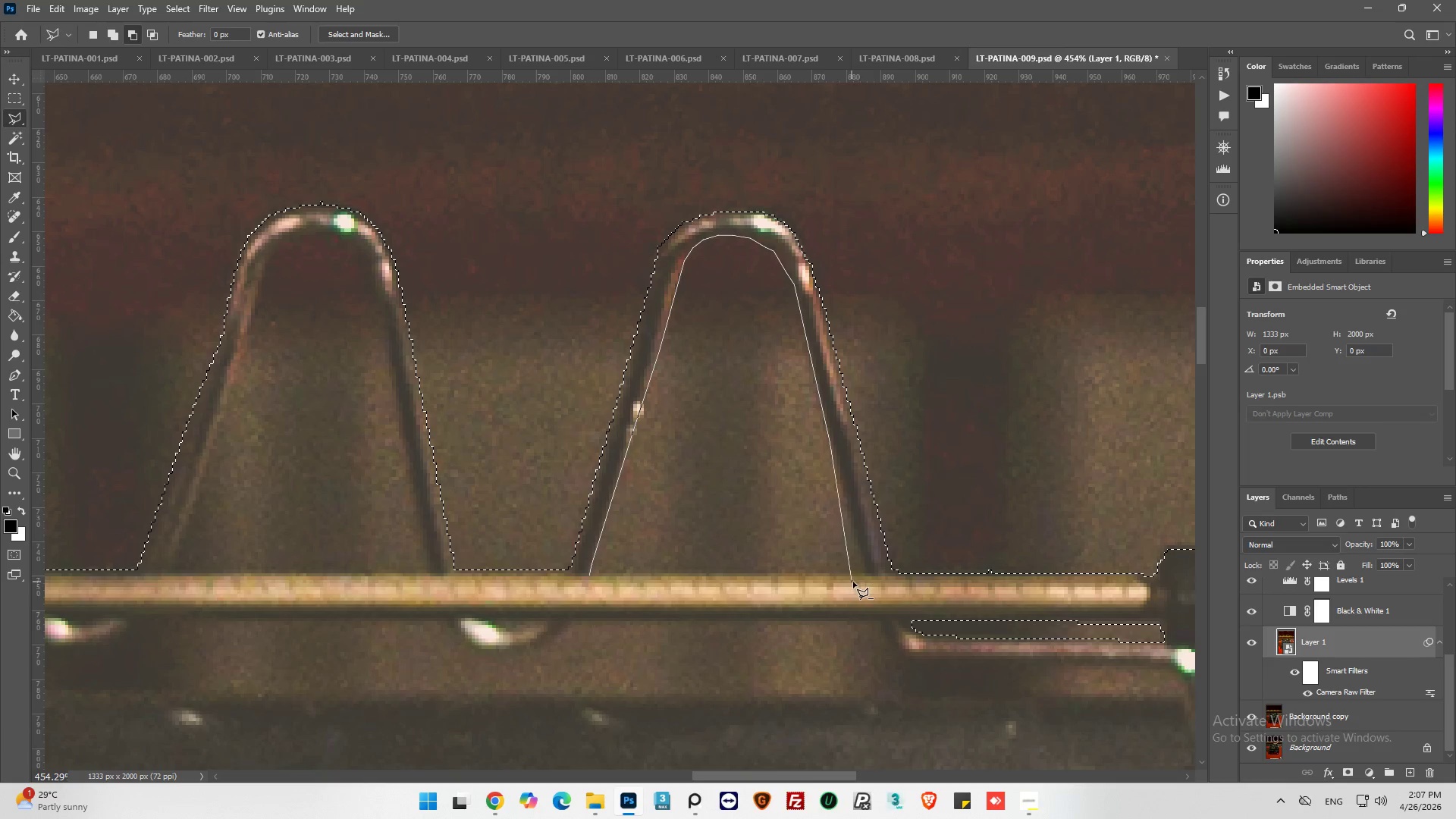 
left_click([861, 573])
 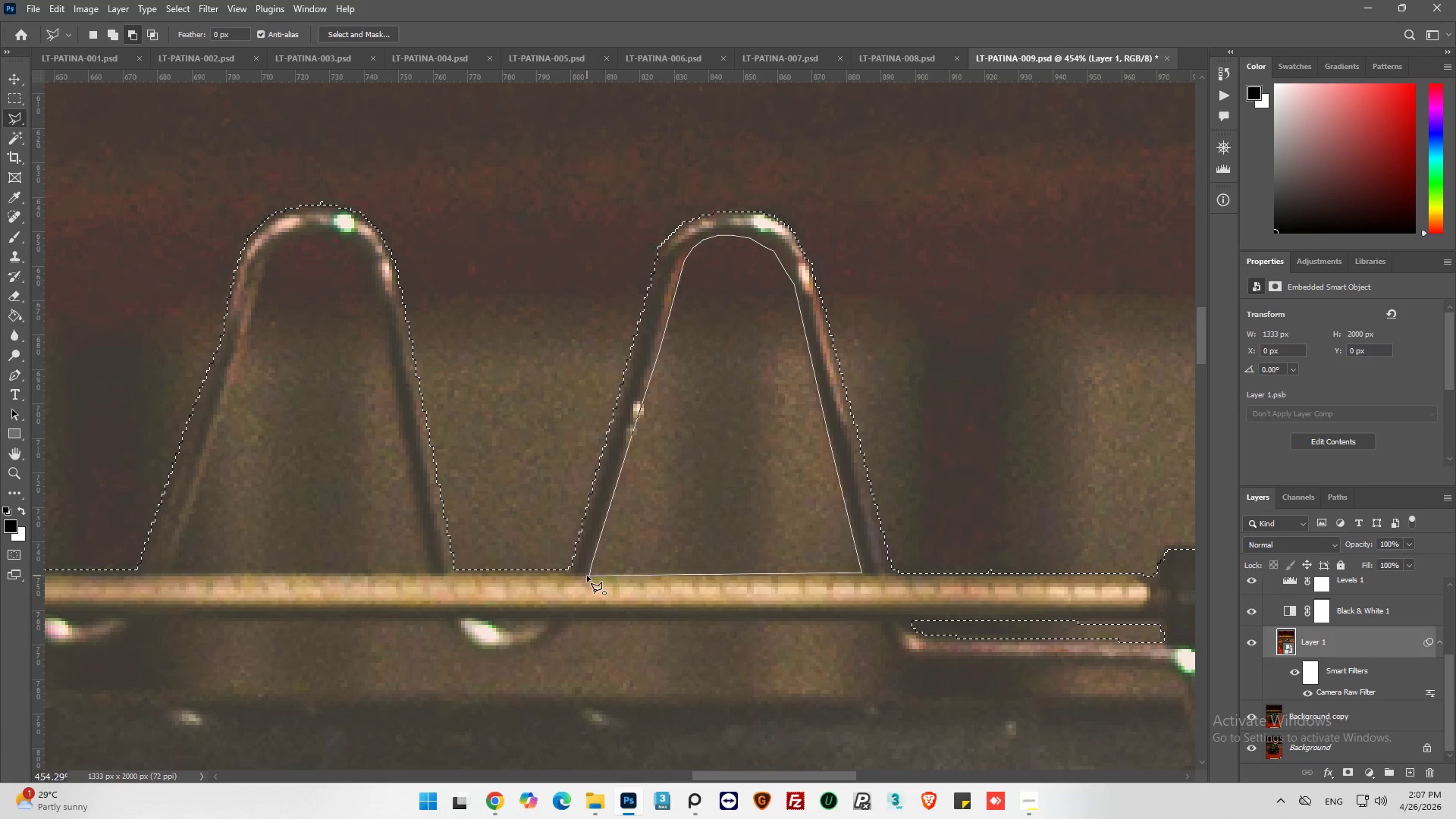 
left_click([589, 576])
 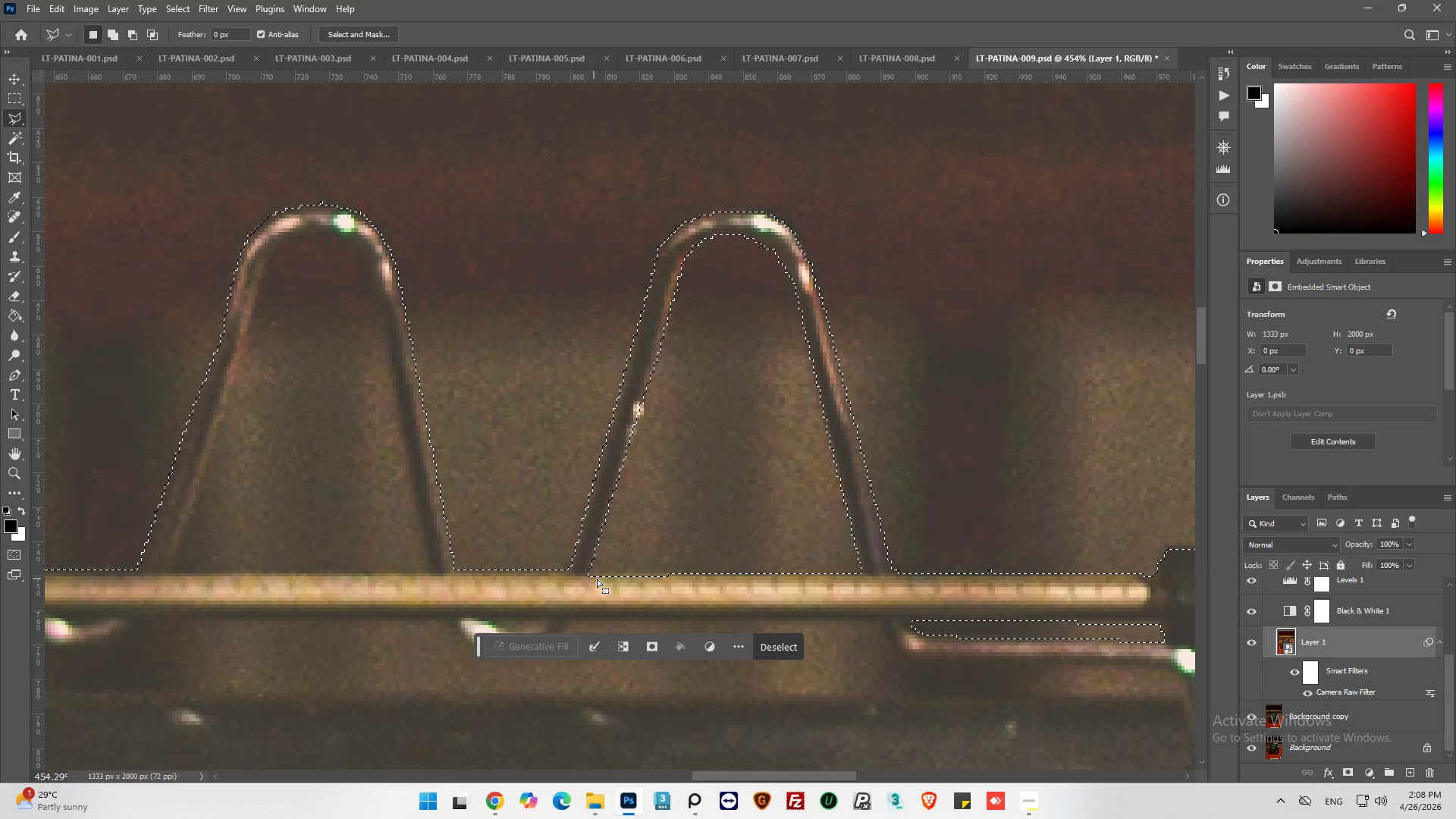 
hold_key(key=AltLeft, duration=0.38)
hold_key(key=AltLeft, duration=0.52)
scroll: coordinate [644, 544], scroll_direction: down, amount: 17.0
 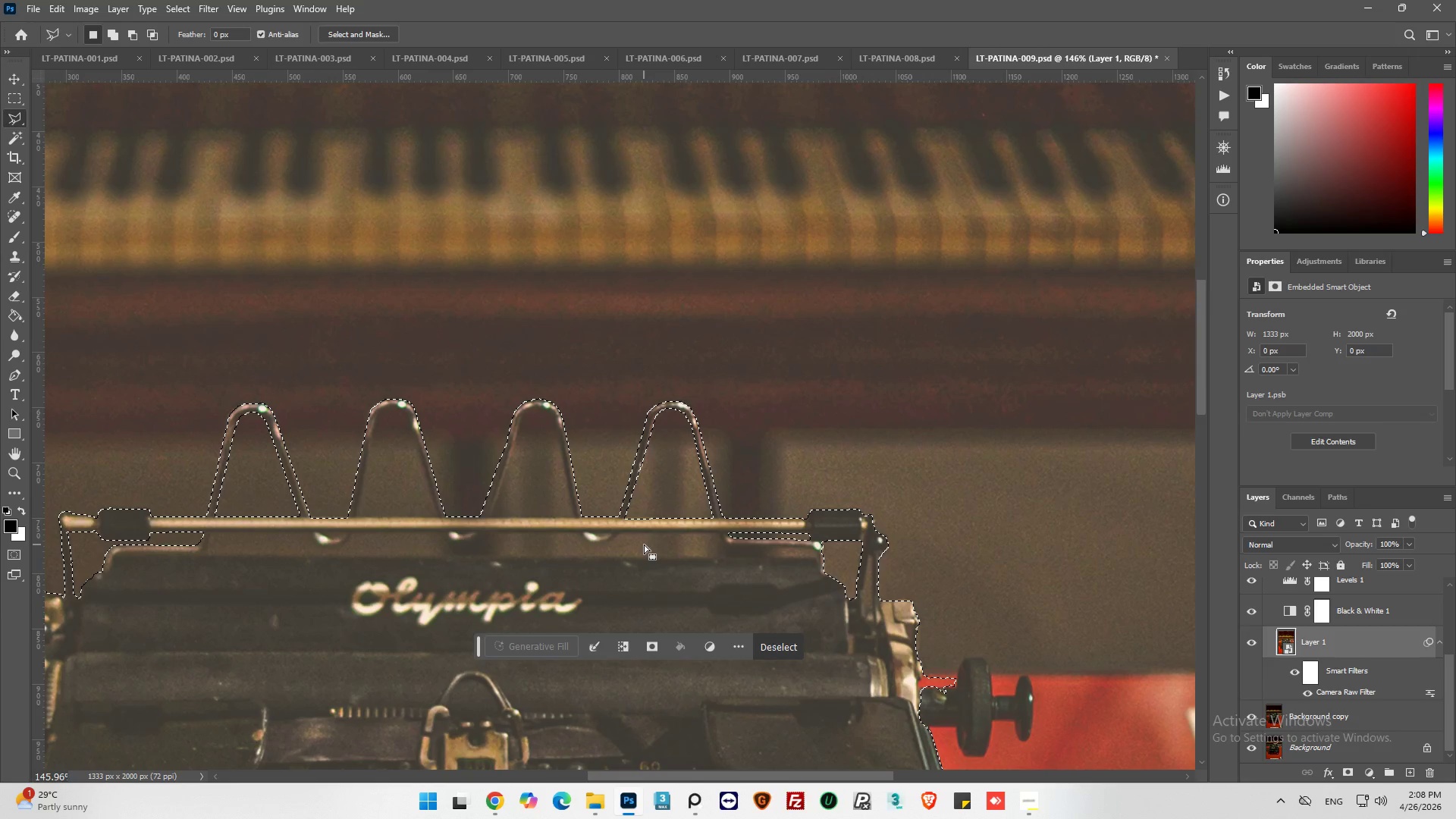 
hold_key(key=AltLeft, duration=1.09)
scroll: coordinate [494, 494], scroll_direction: up, amount: 8.0
 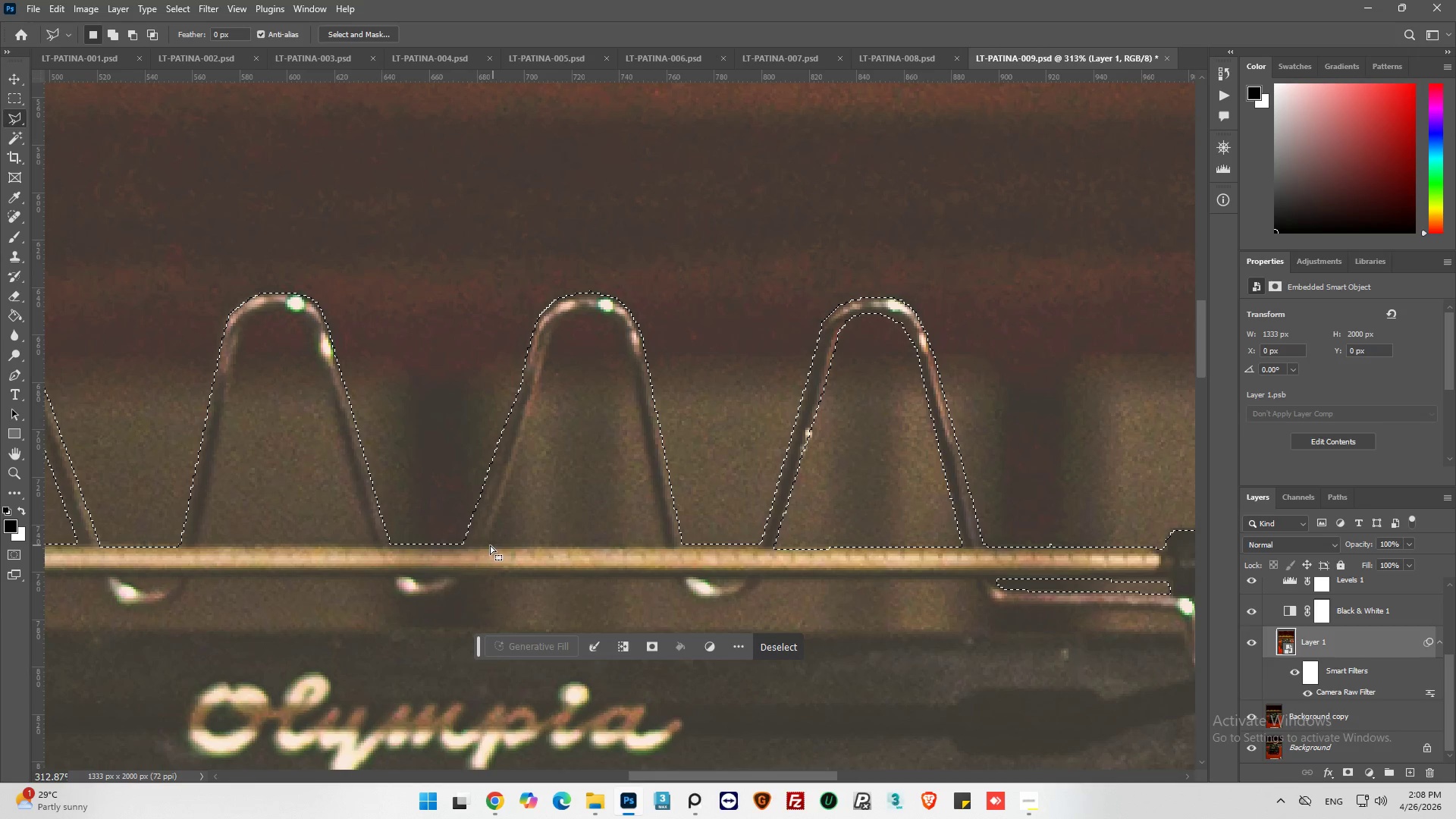 
hold_key(key=AltLeft, duration=1.66)
left_click([485, 546])
 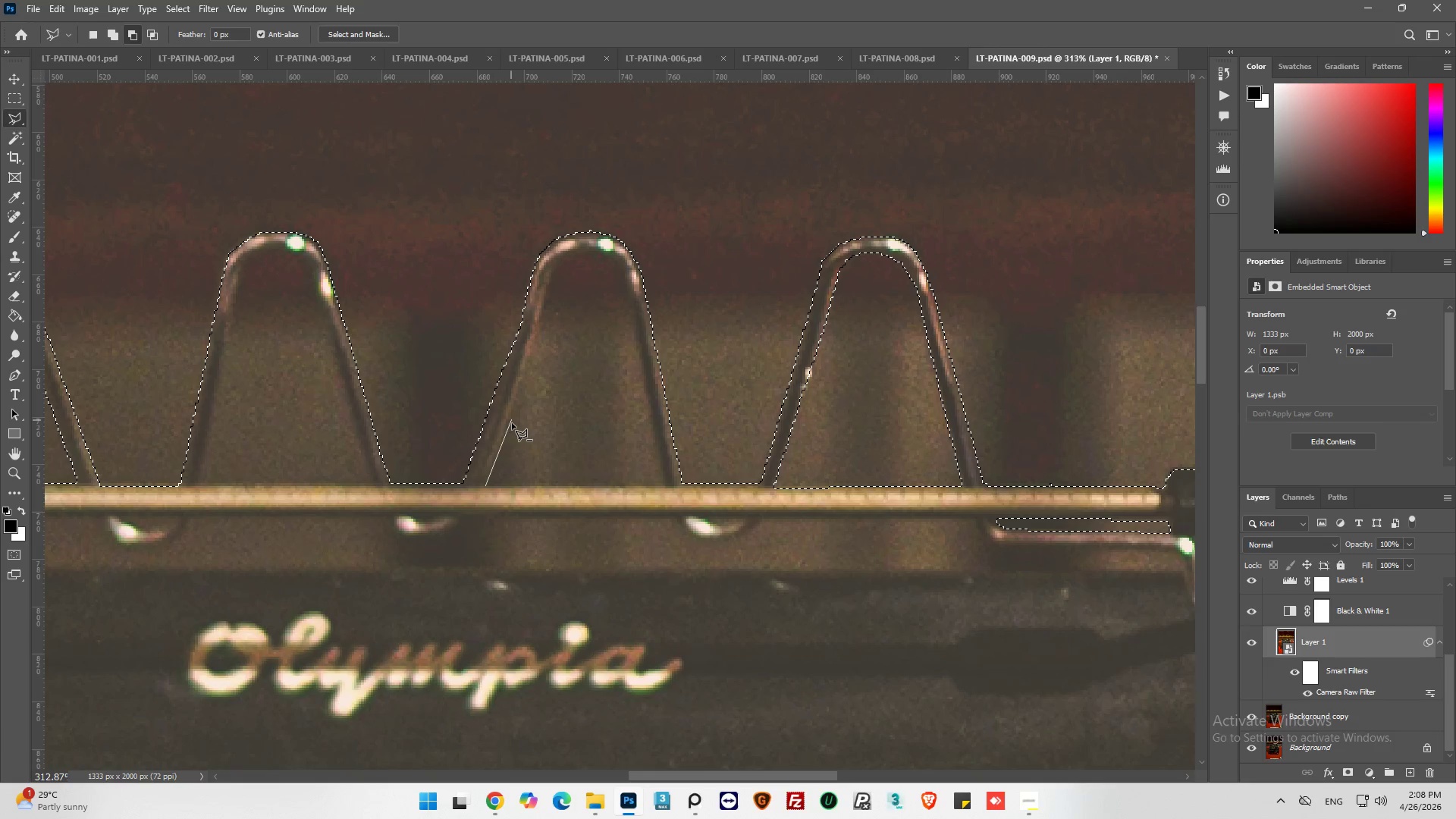 
wait(5.72)
 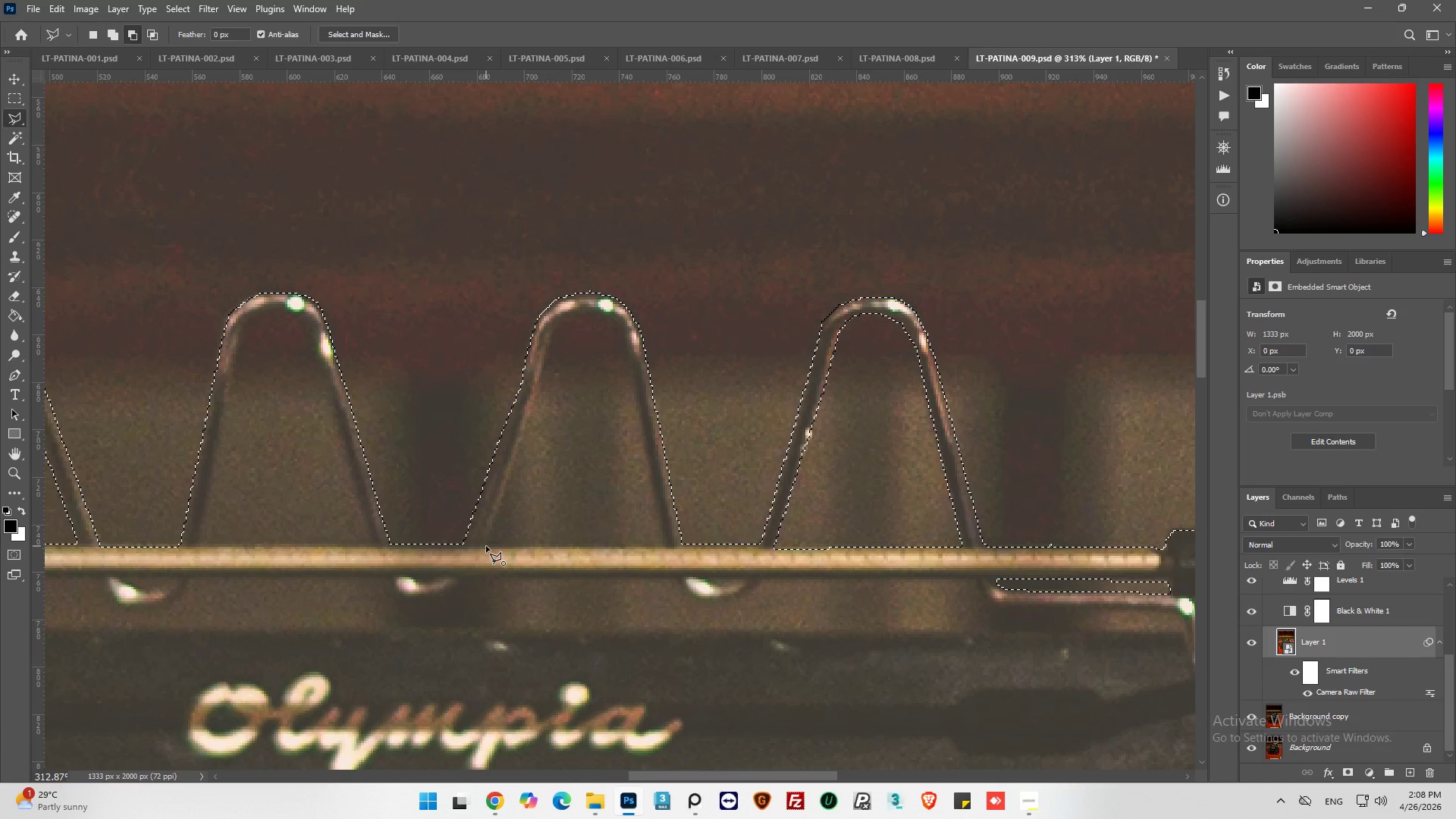 
left_click([509, 420])
 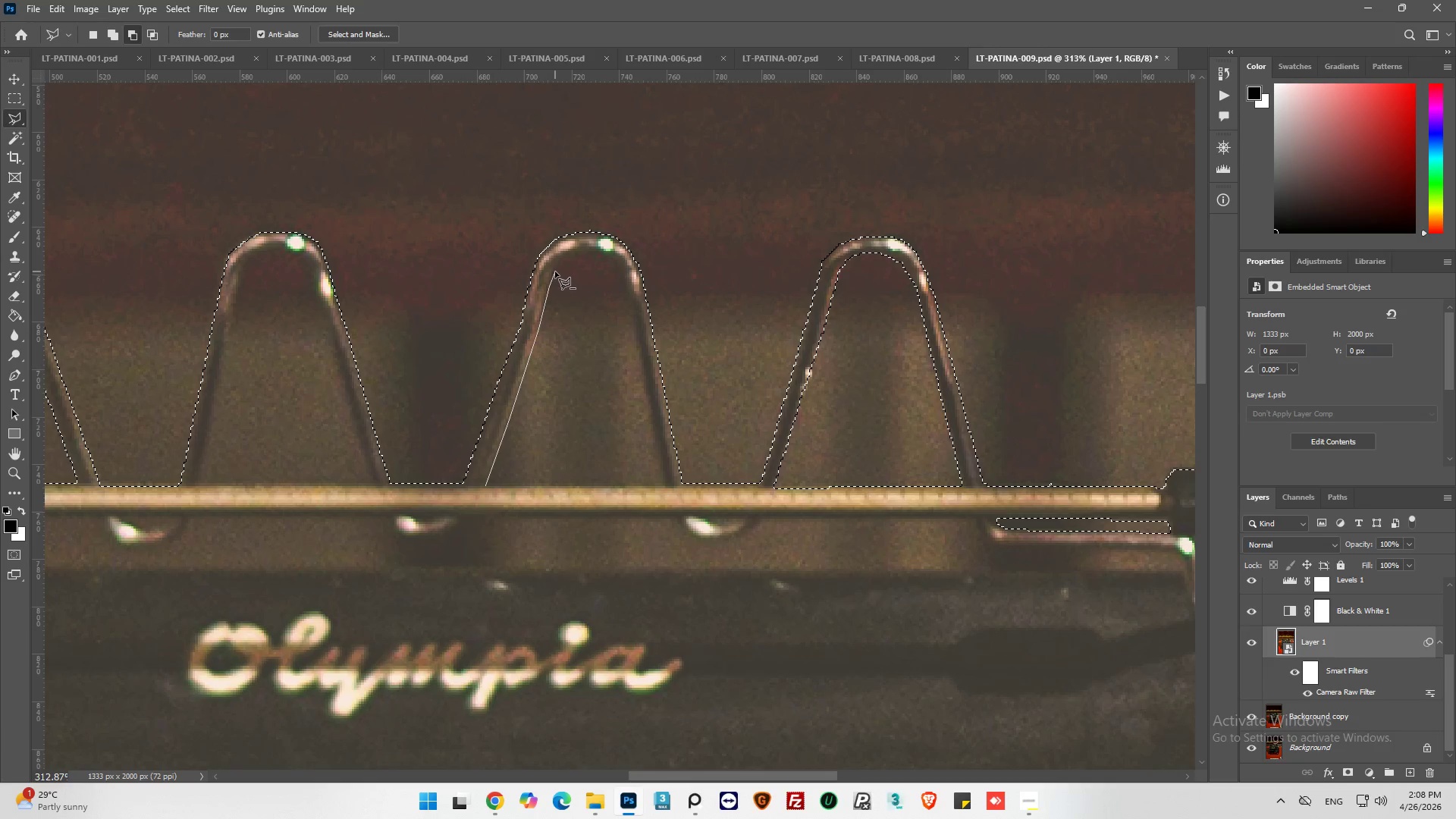 
wait(5.12)
 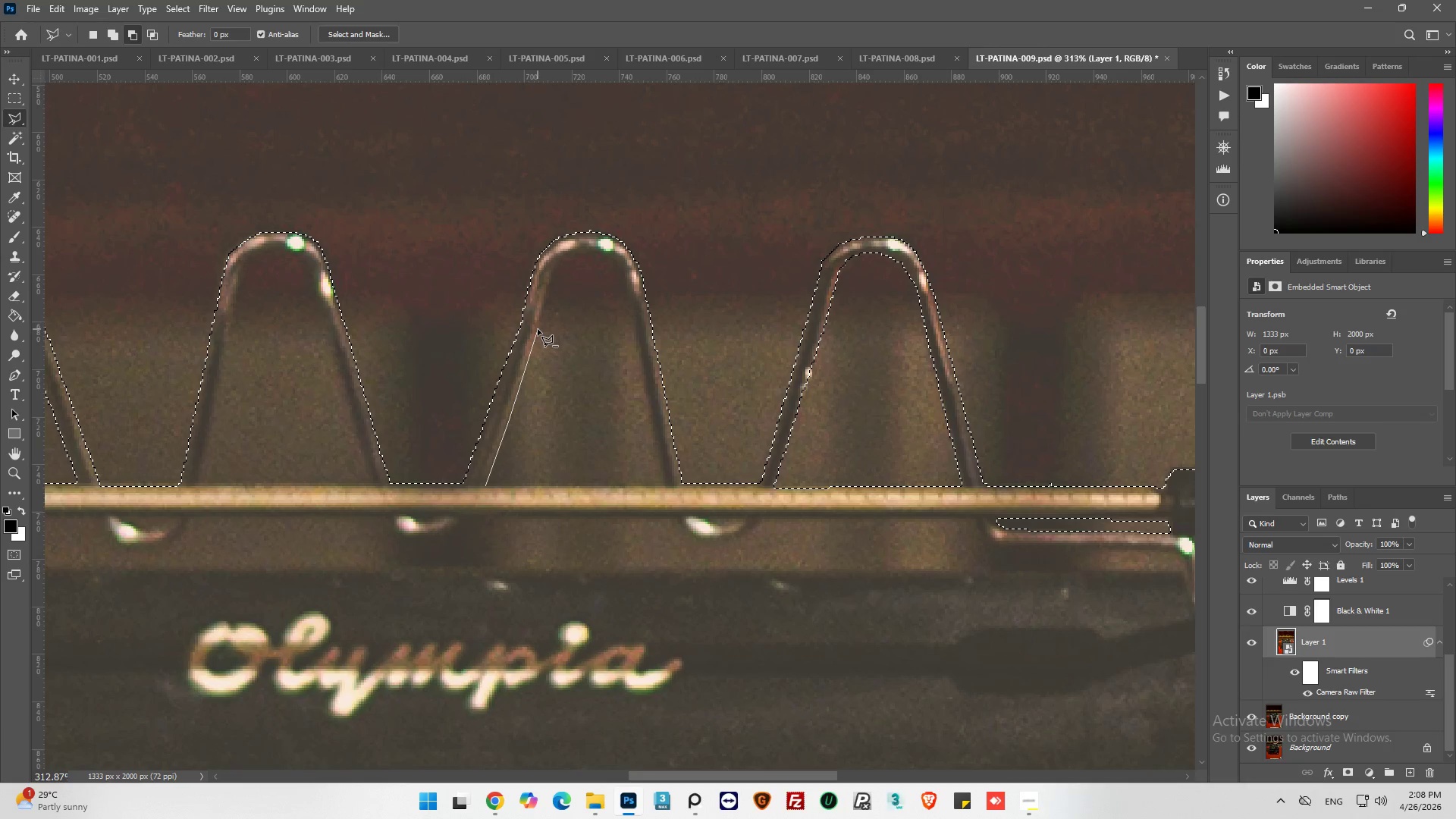 
left_click([560, 259])
 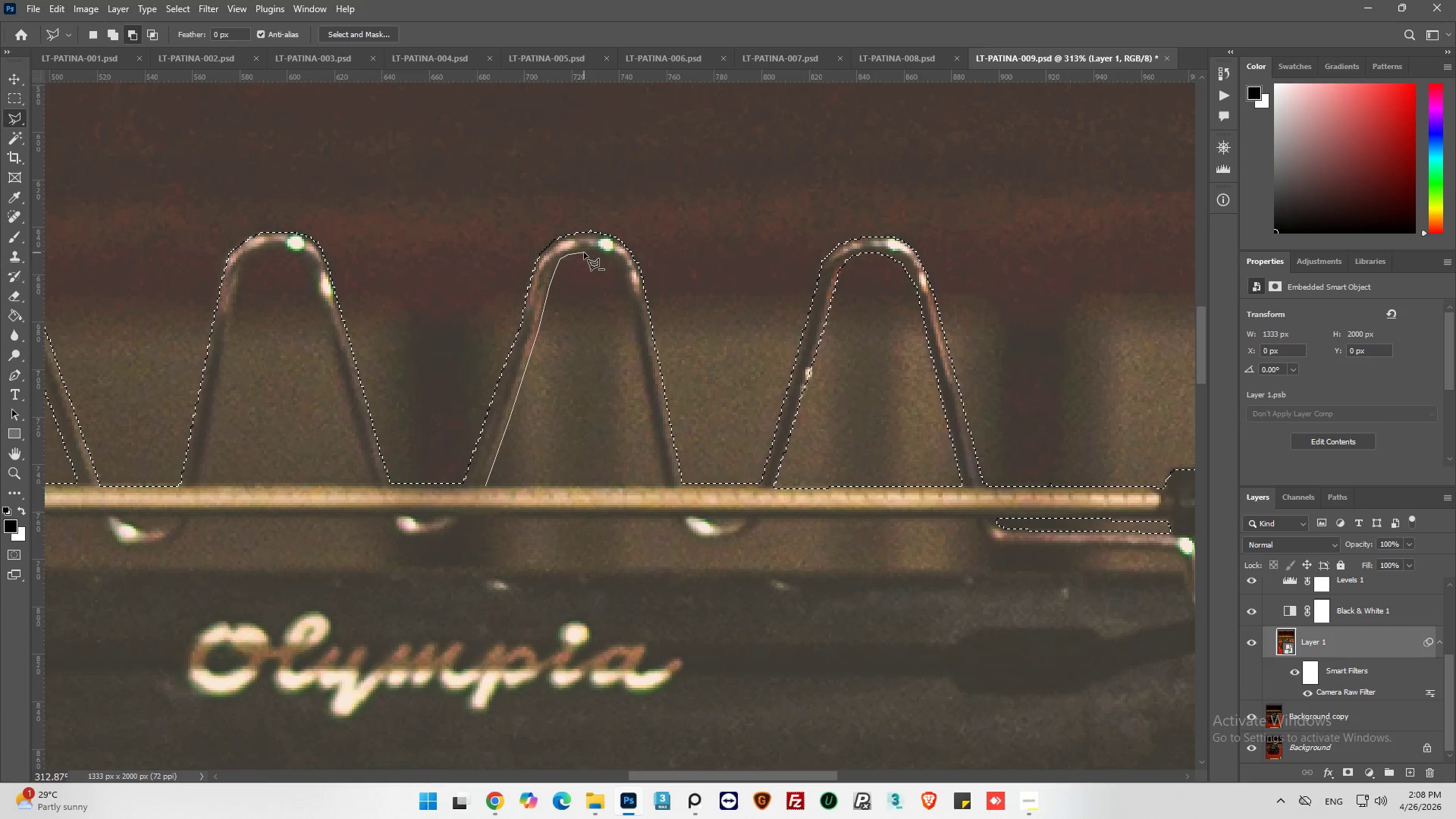 
left_click([584, 253])
 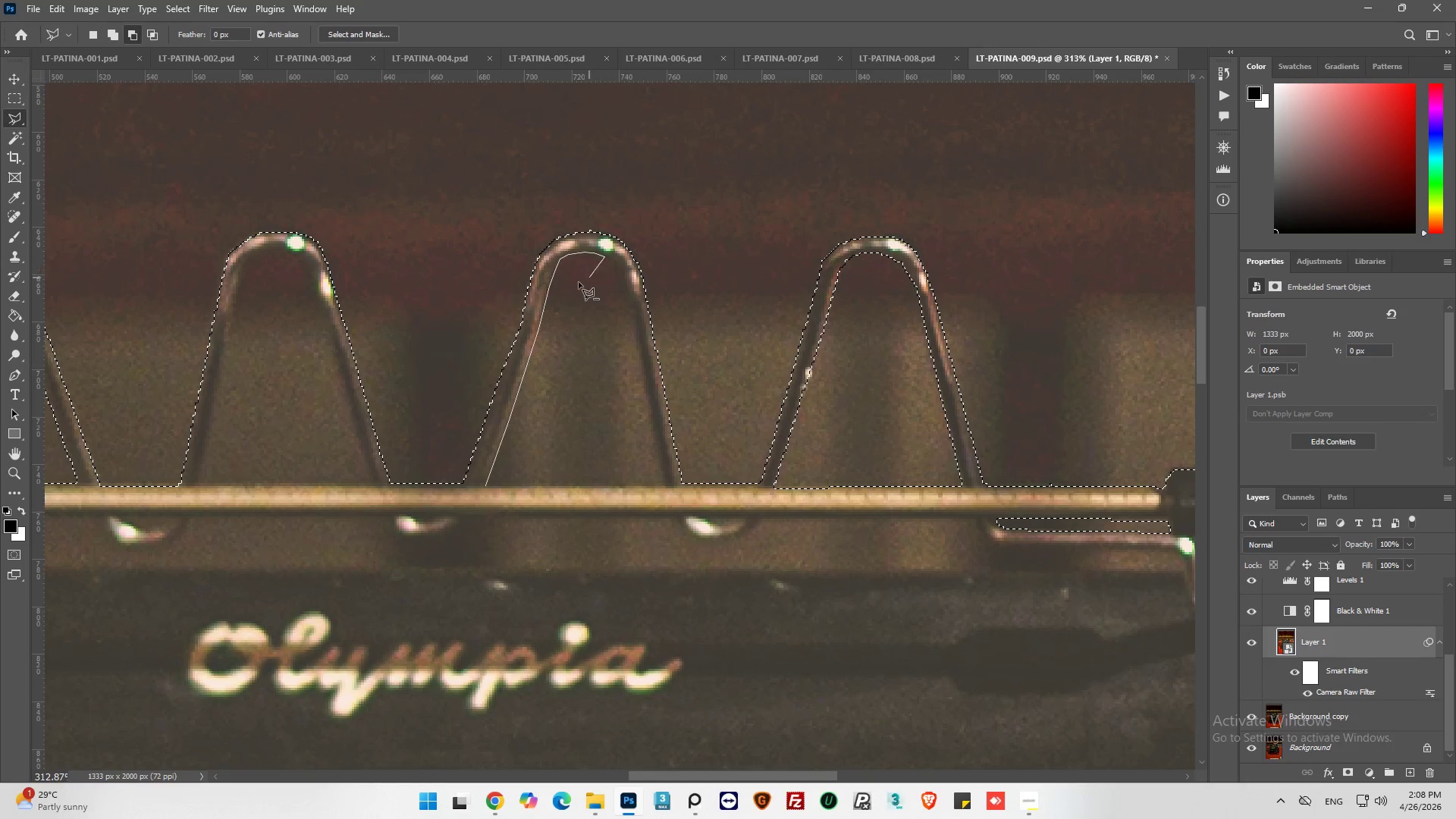 
left_click([608, 262])
 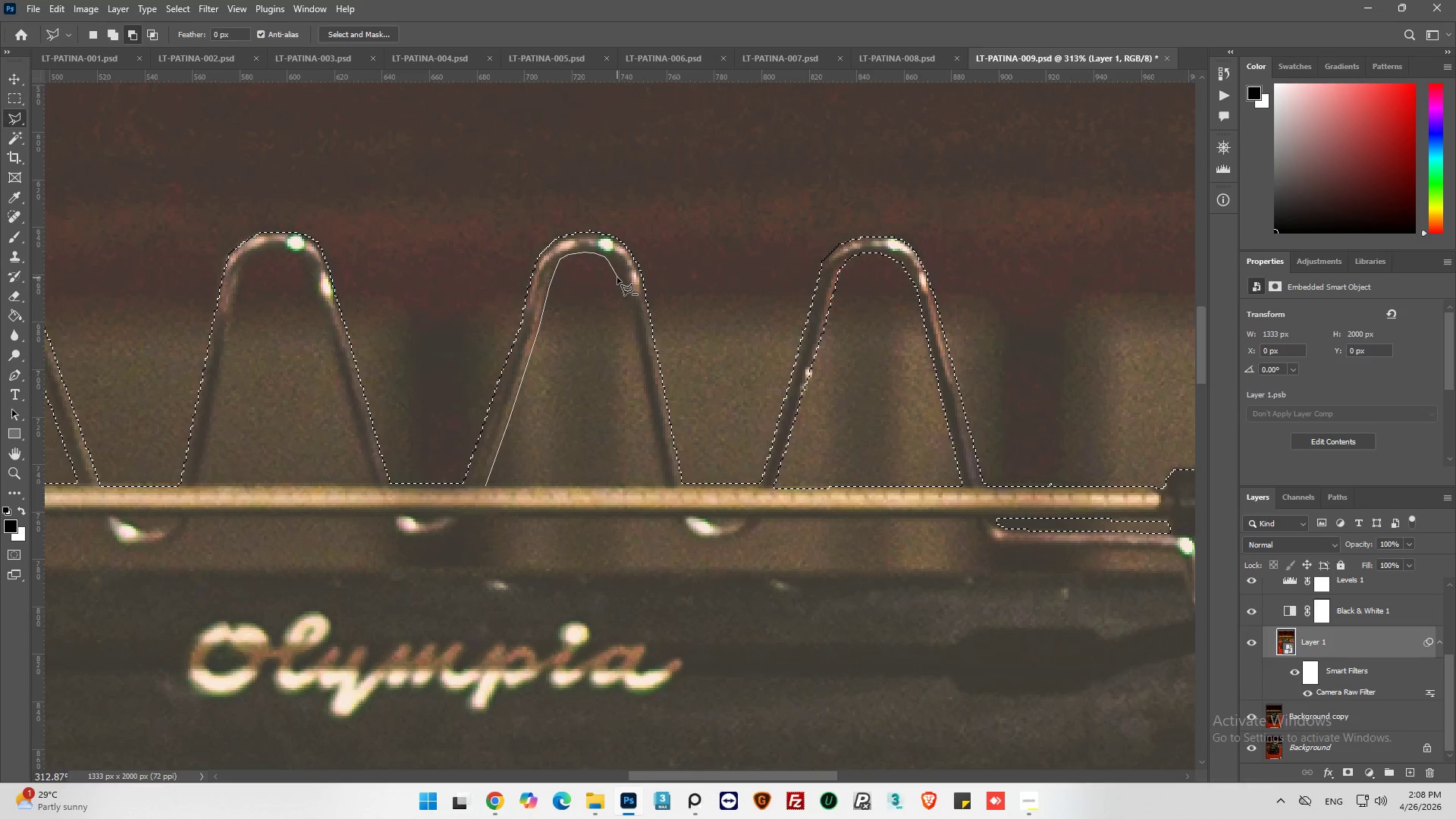 
left_click_drag(start_coordinate=[618, 269], to_coordinate=[618, 275])
 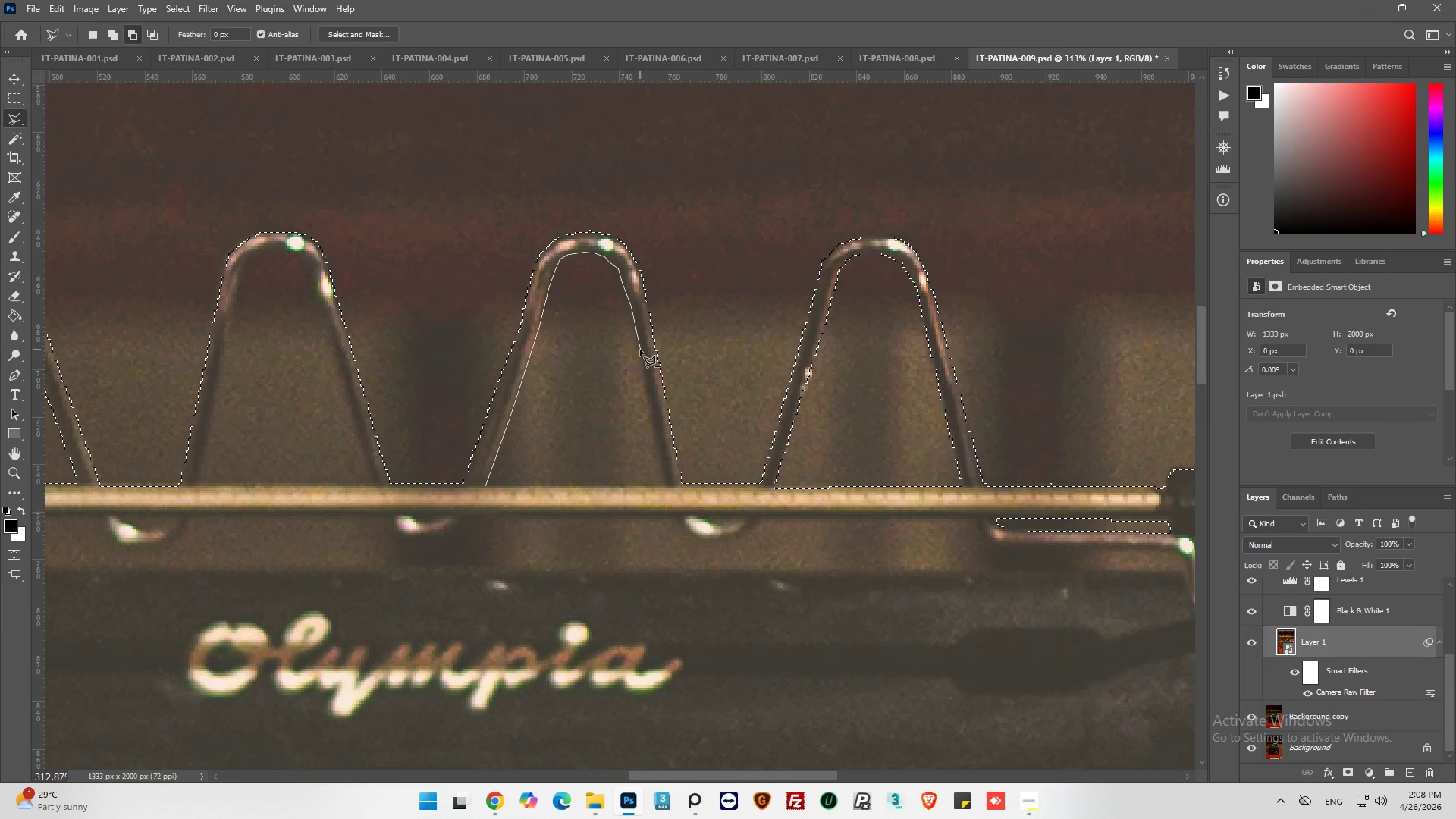 
left_click([641, 356])
 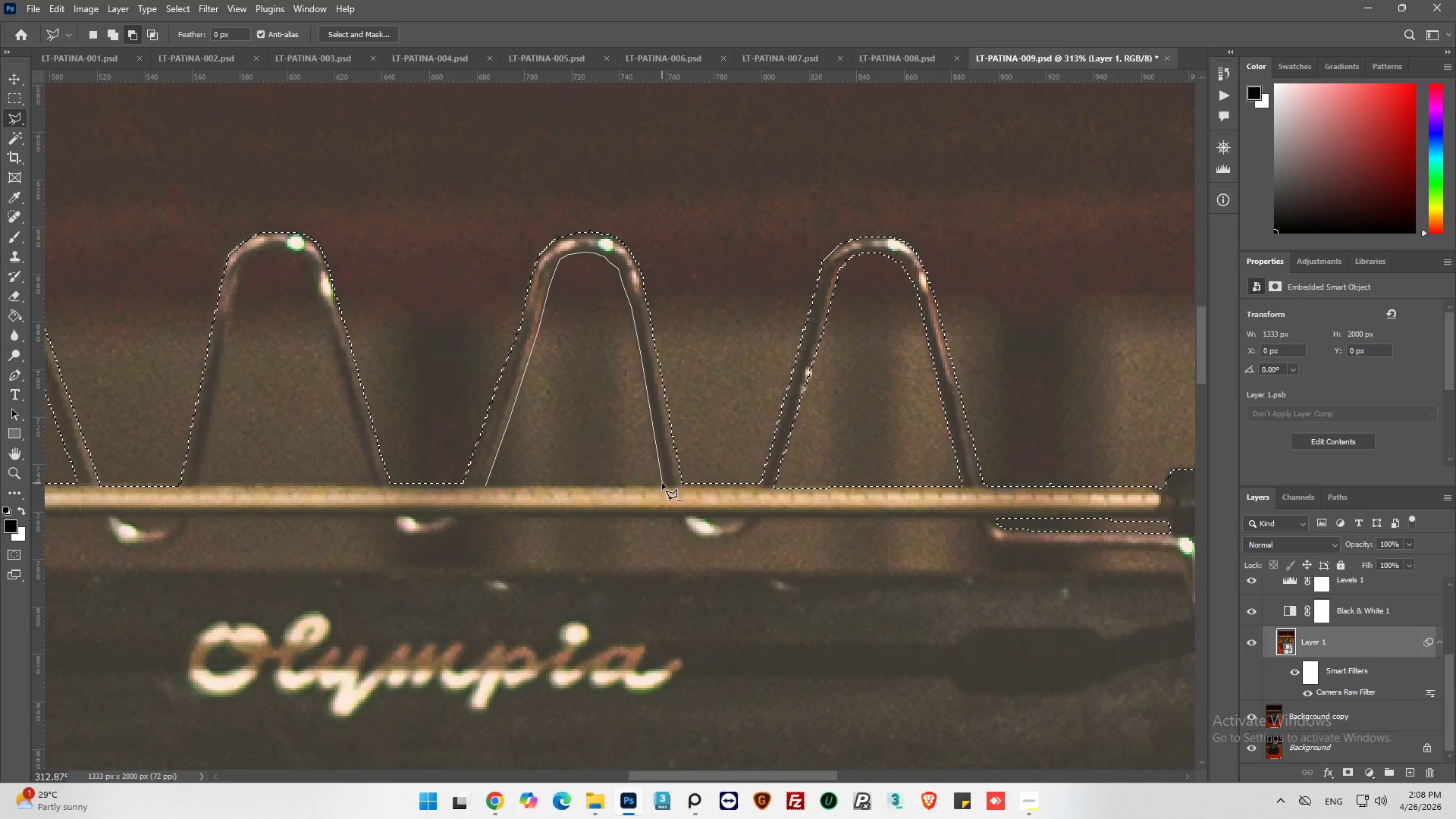 
left_click([663, 483])
 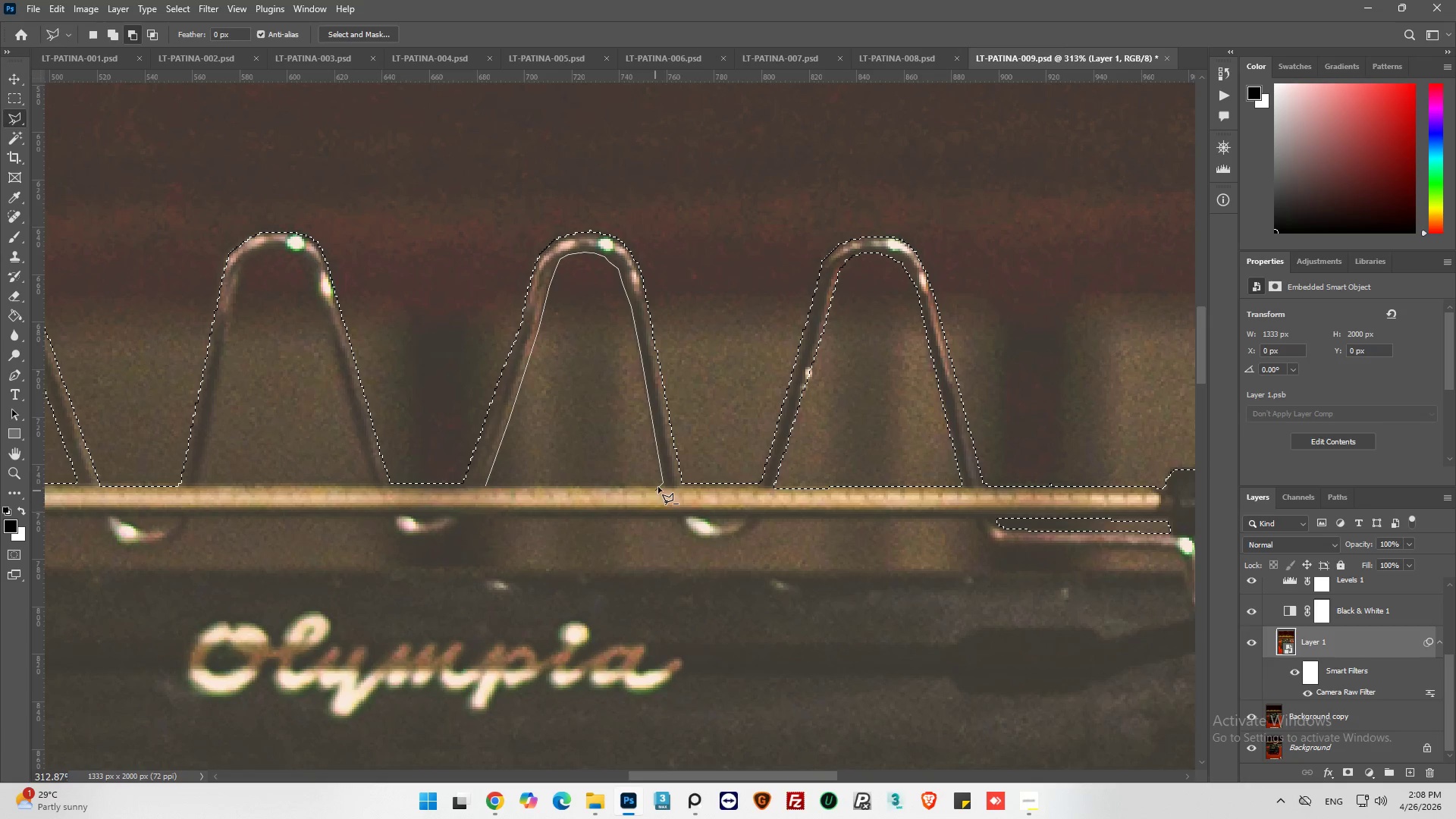 
left_click([661, 484])
 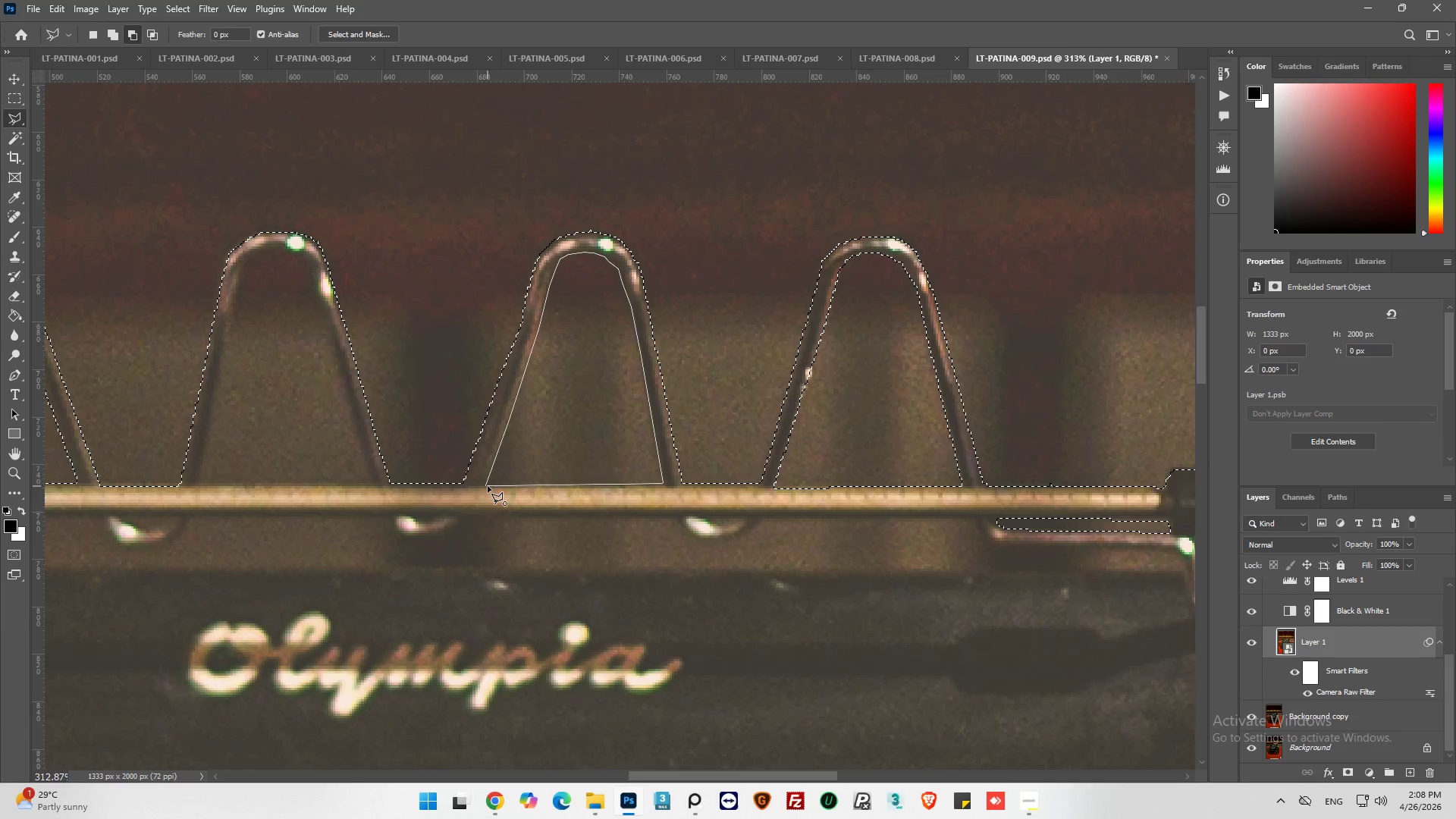 
left_click([488, 485])
 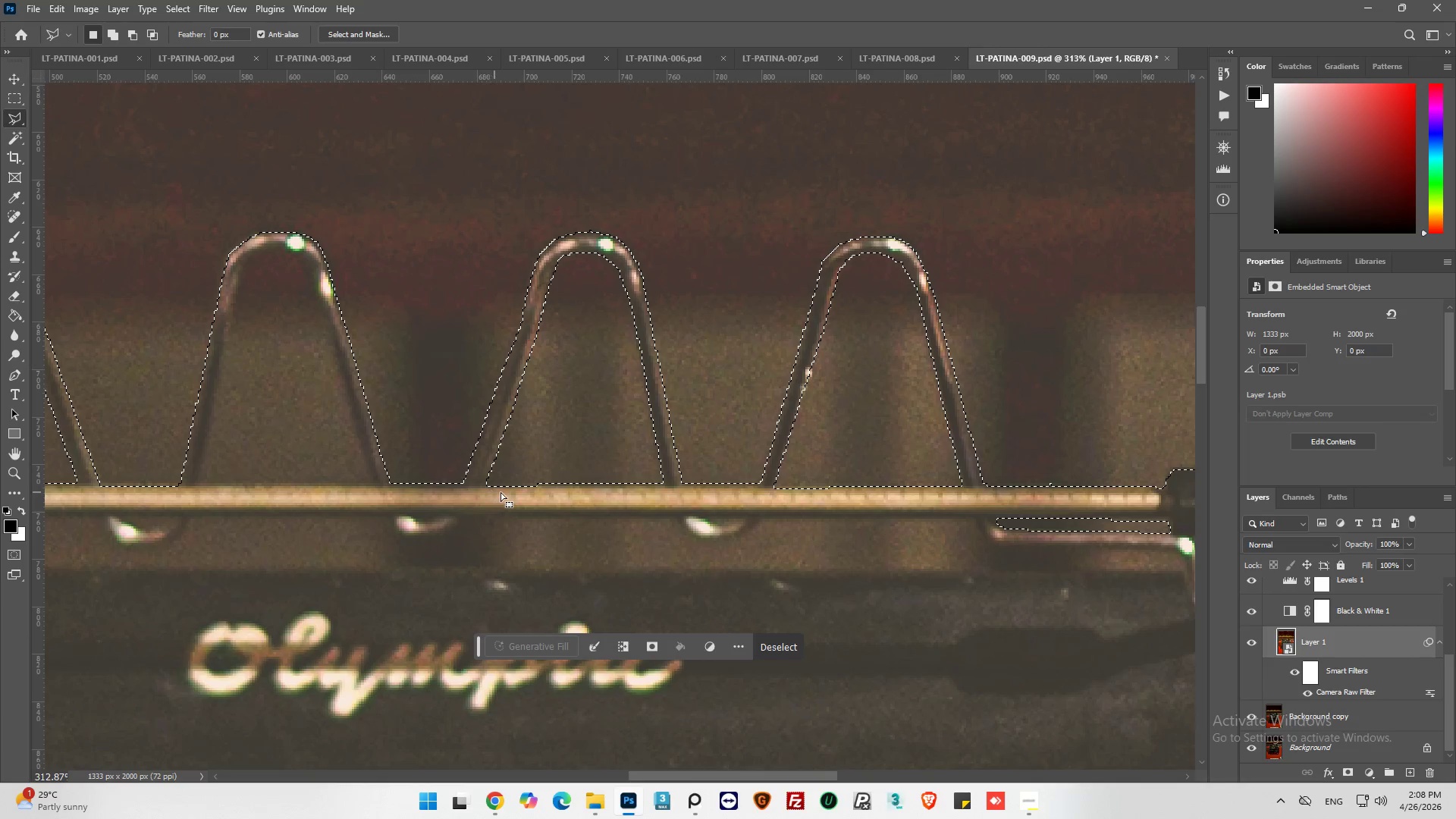 
key(Alt+AltLeft)
 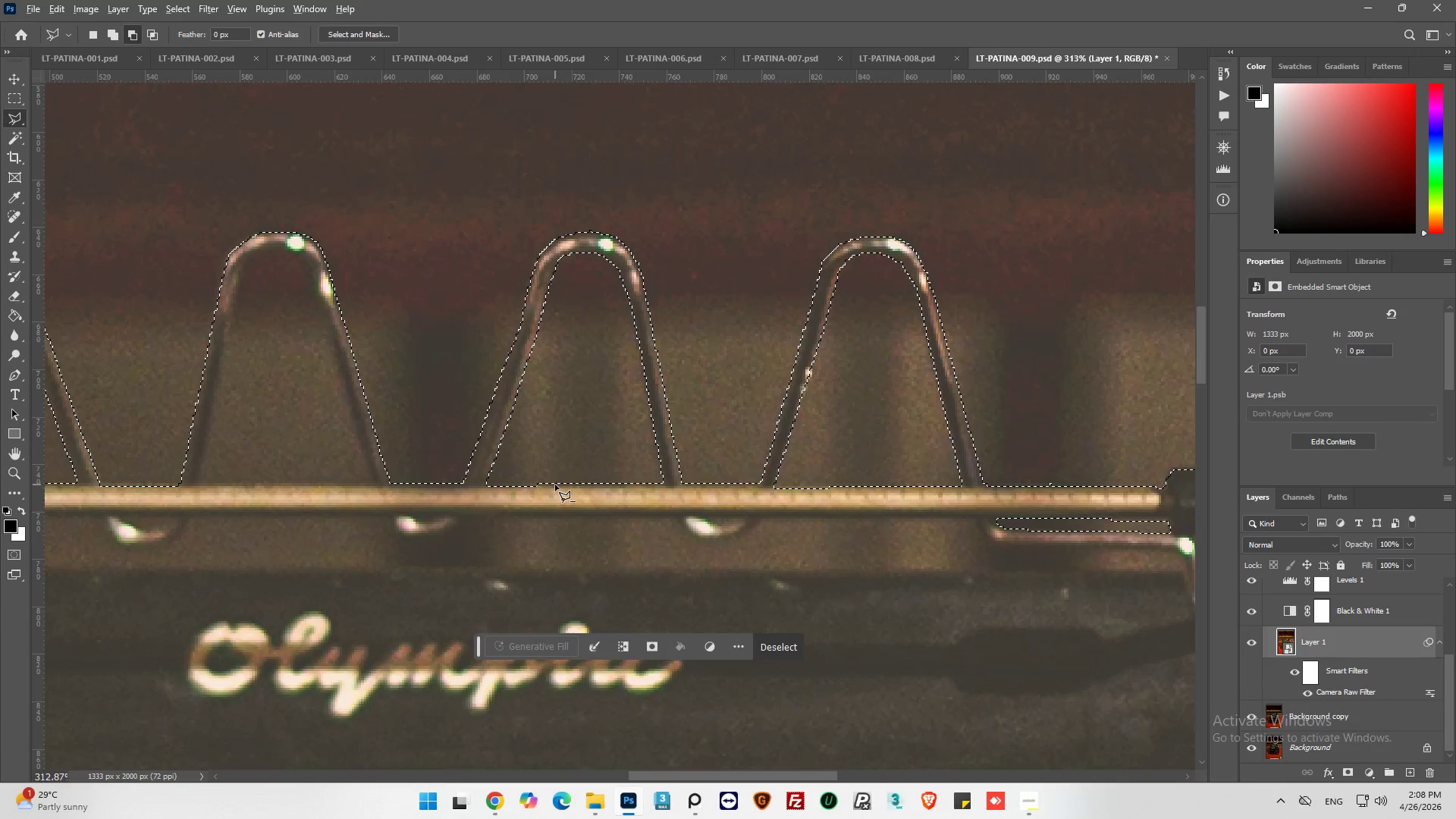 
key(Alt+AltLeft)
 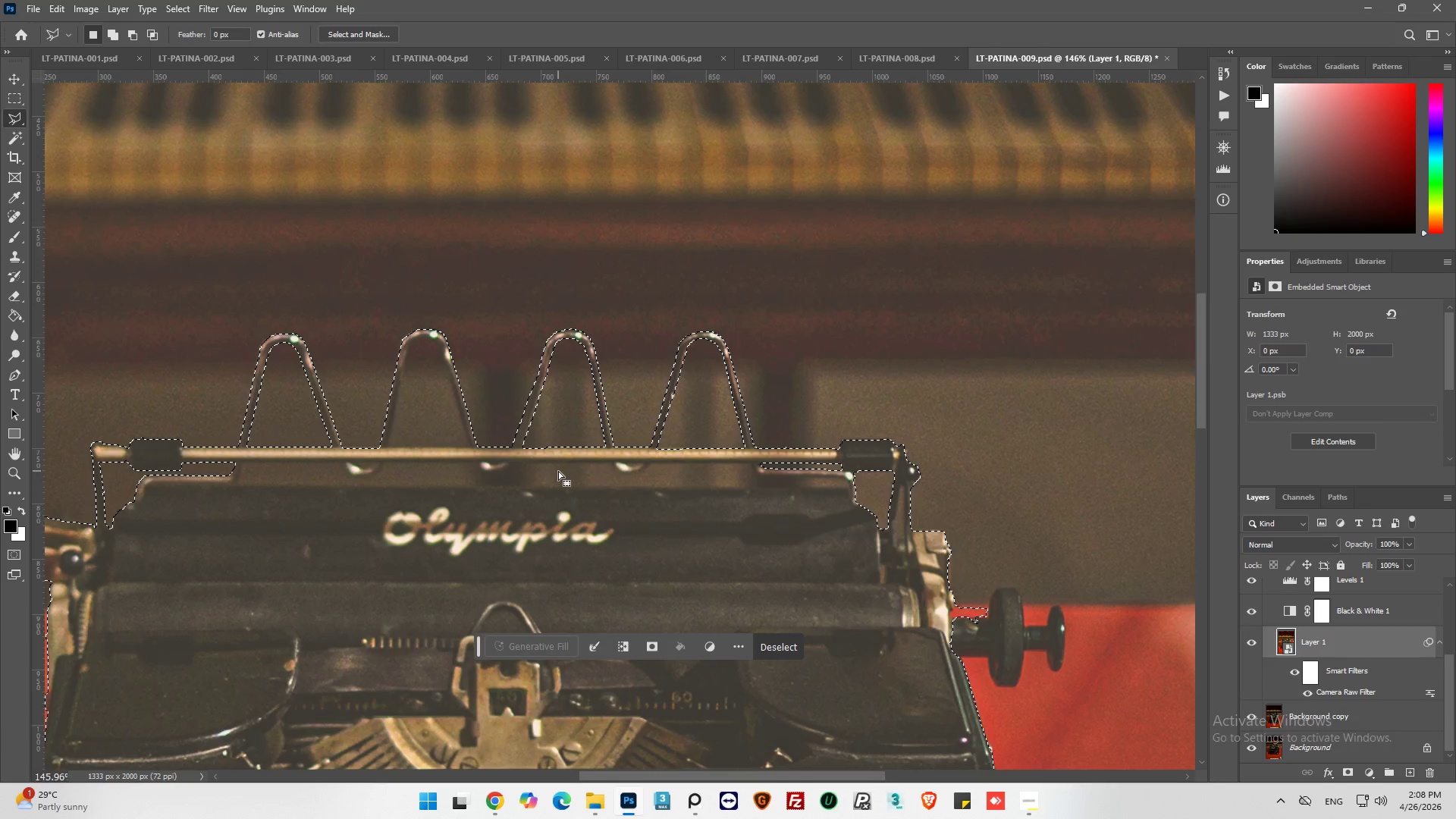 
scroll: coordinate [555, 480], scroll_direction: down, amount: 11.0
 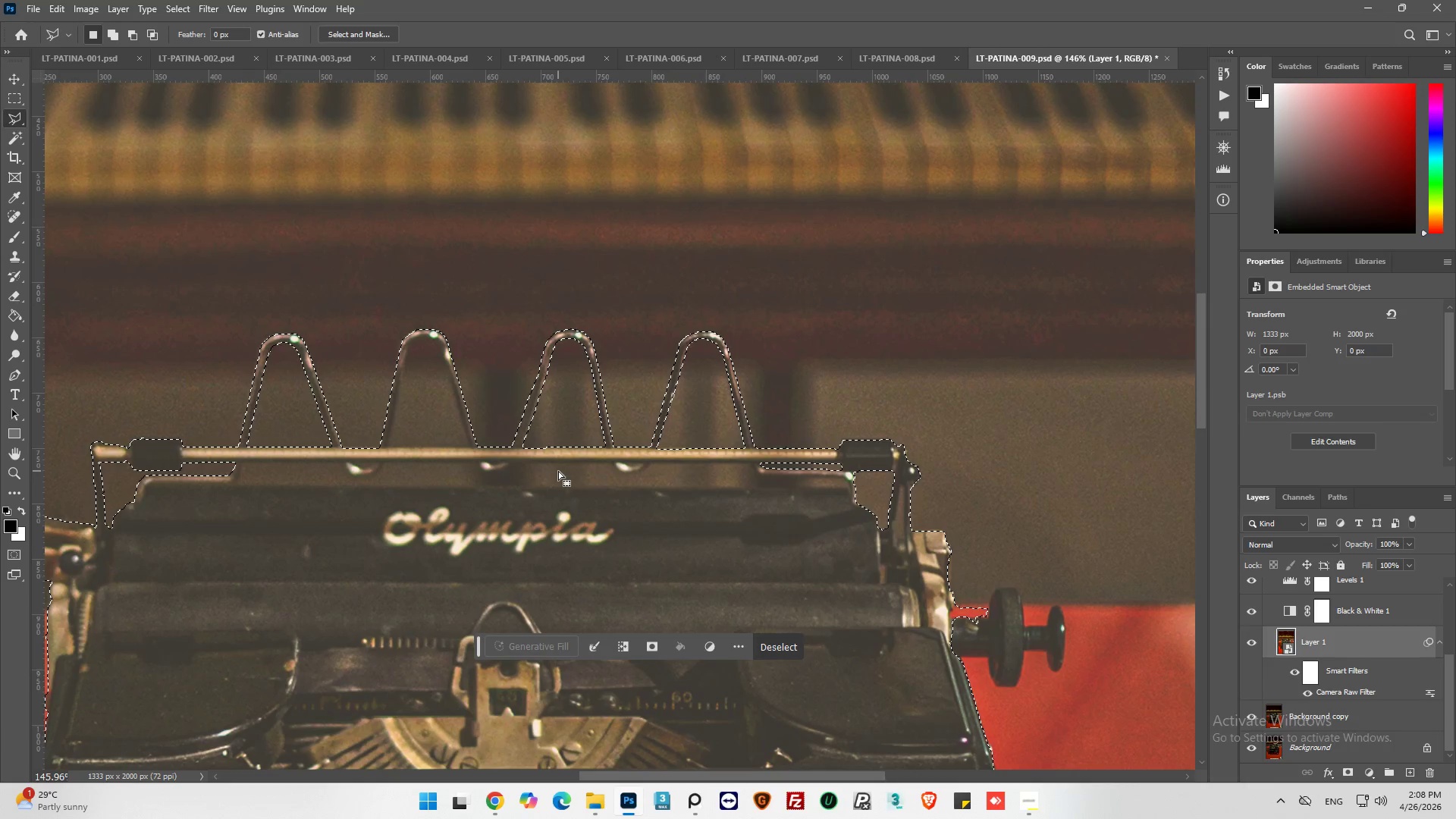 
hold_key(key=AltLeft, duration=0.83)
scroll: coordinate [388, 427], scroll_direction: up, amount: 11.0
 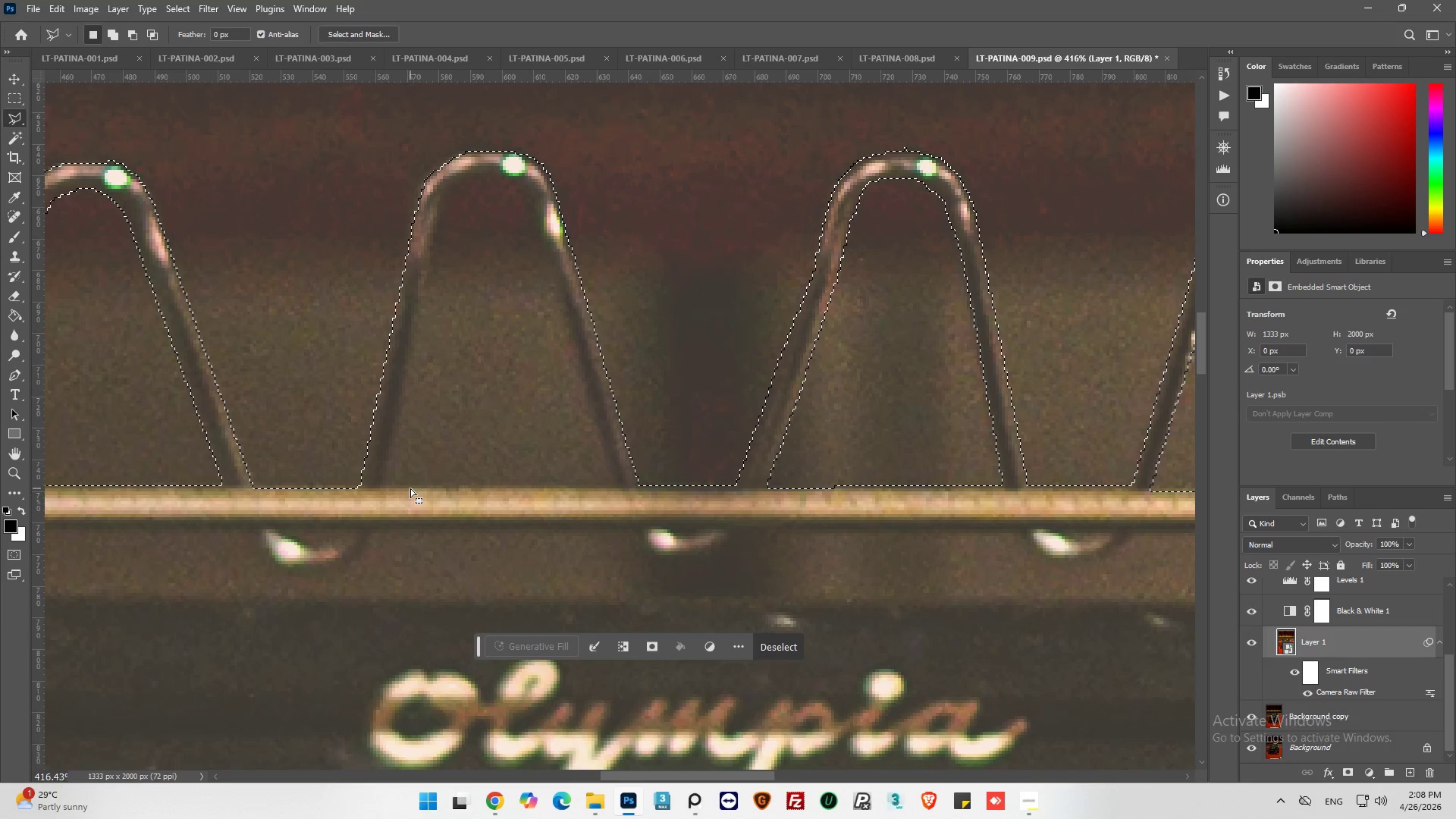 
hold_key(key=AltLeft, duration=1.01)
left_click([394, 485])
 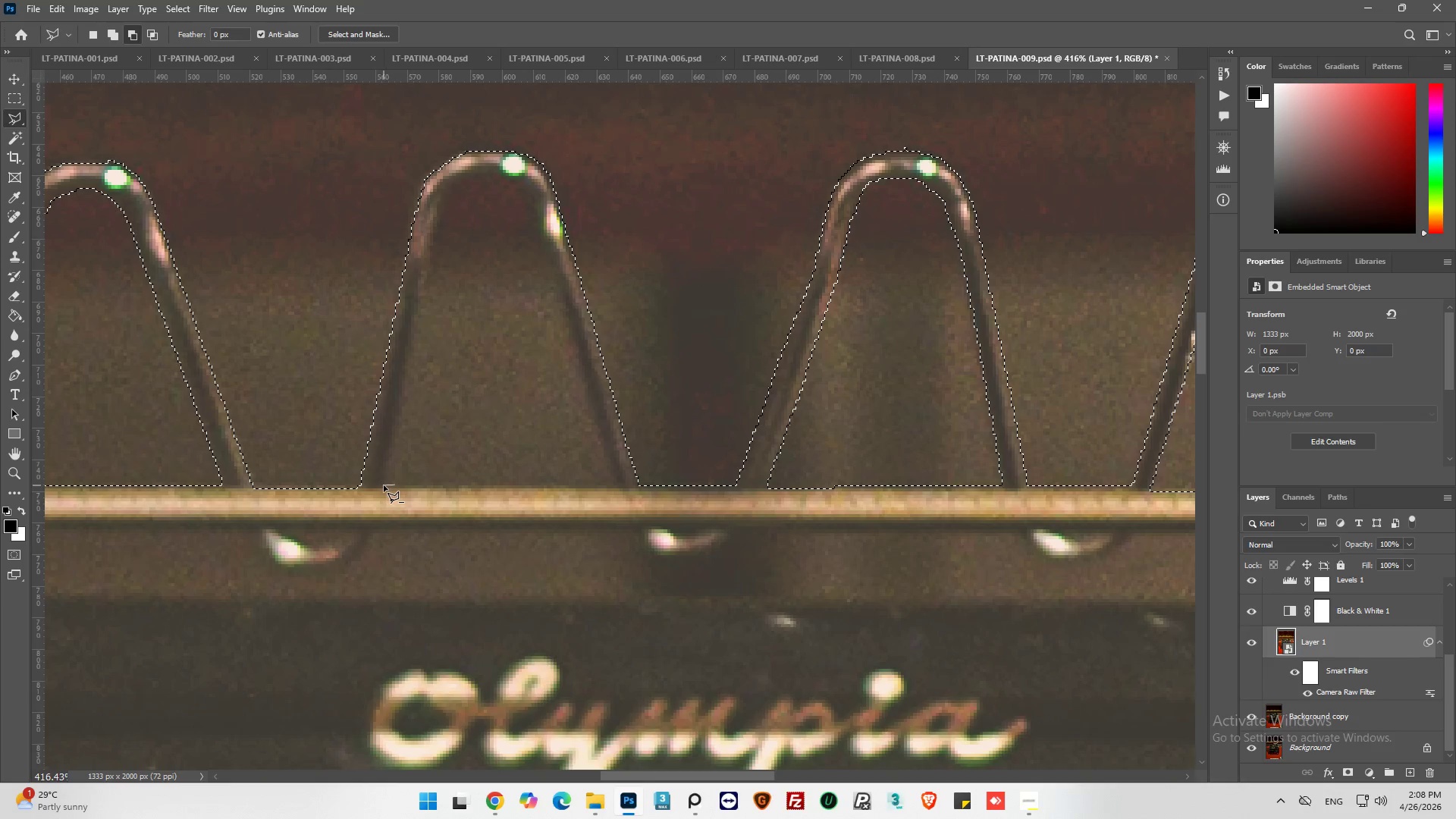 
left_click([384, 485])
 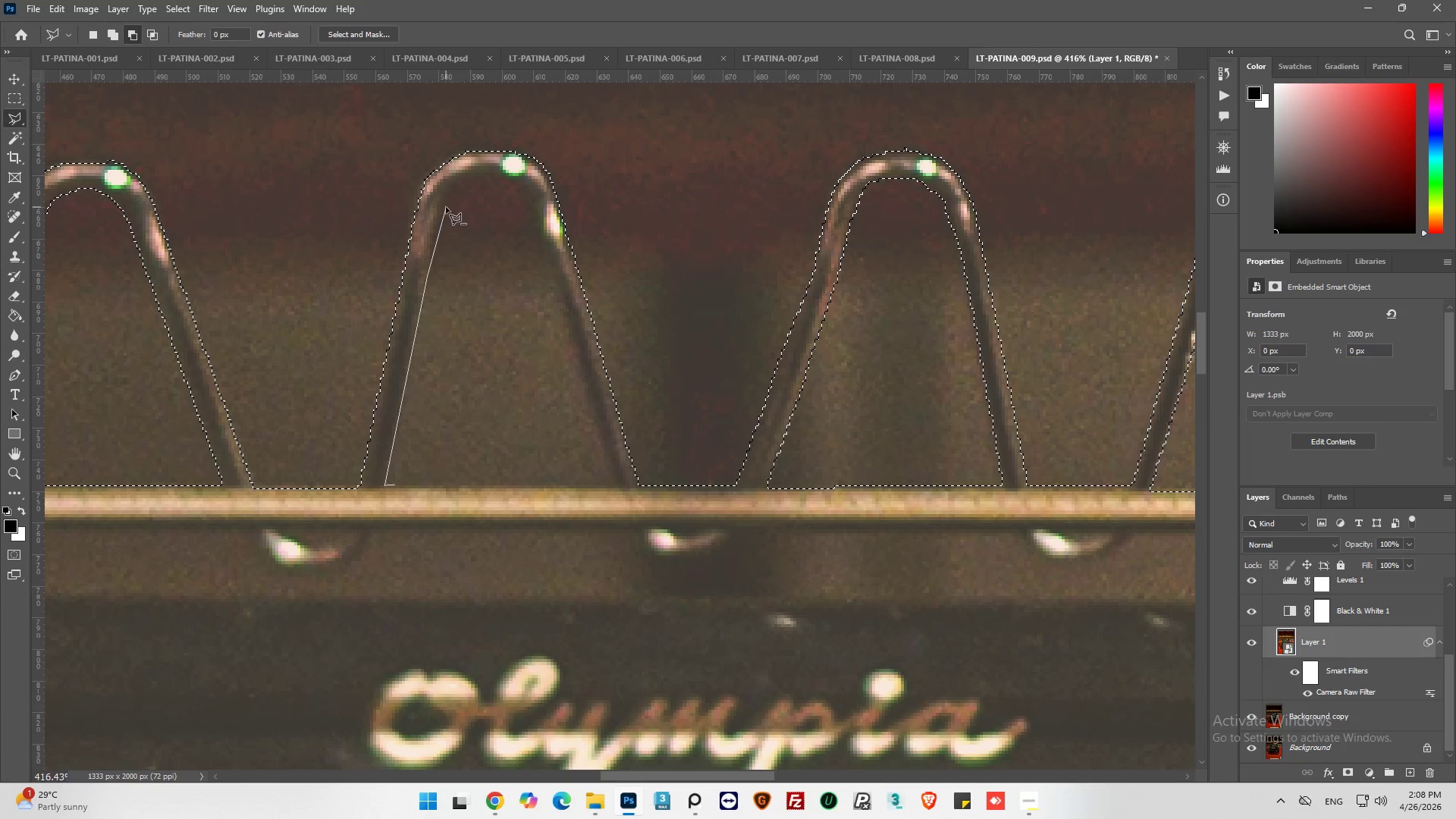 
left_click([441, 211])
 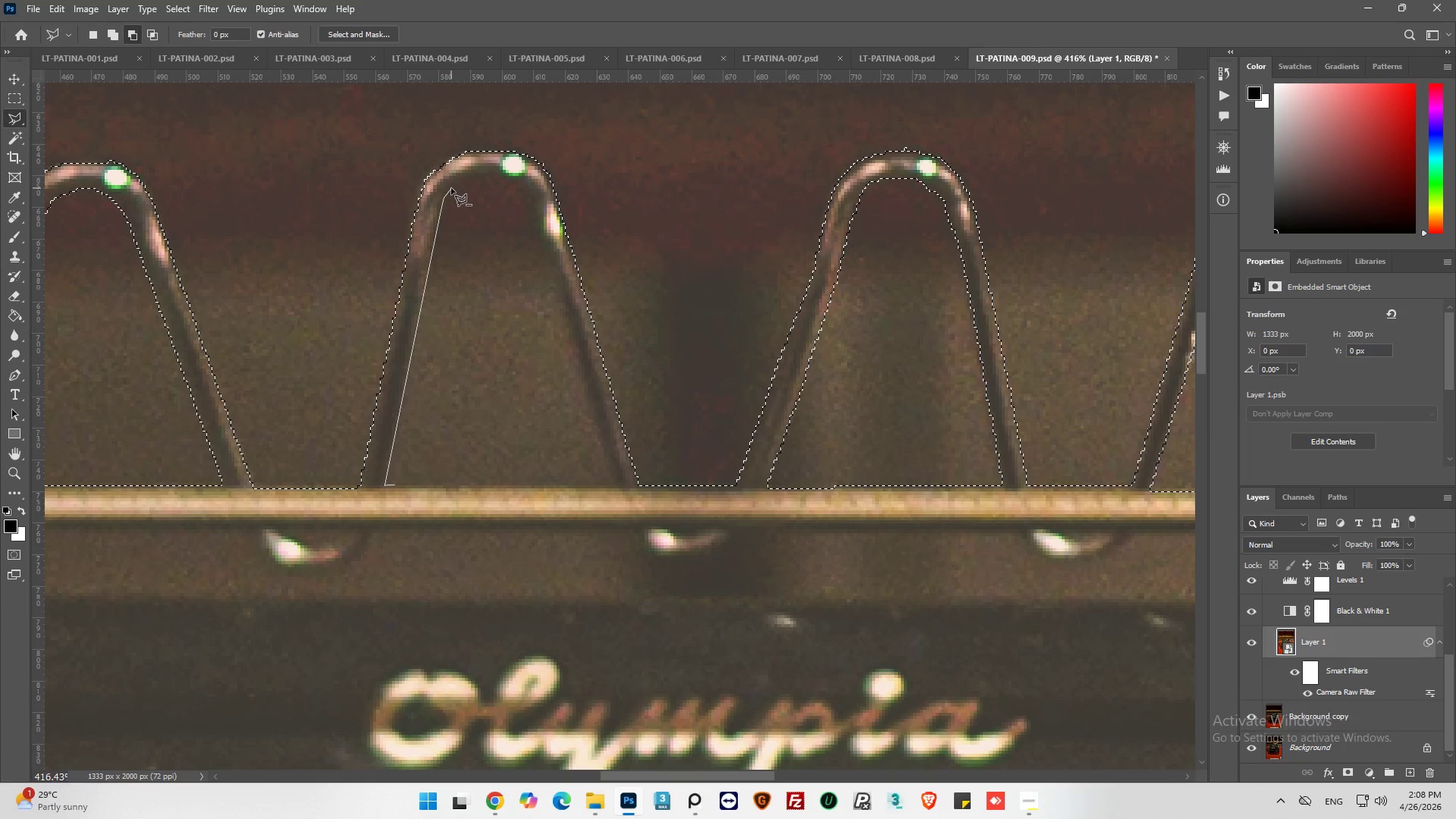 
left_click([453, 186])
 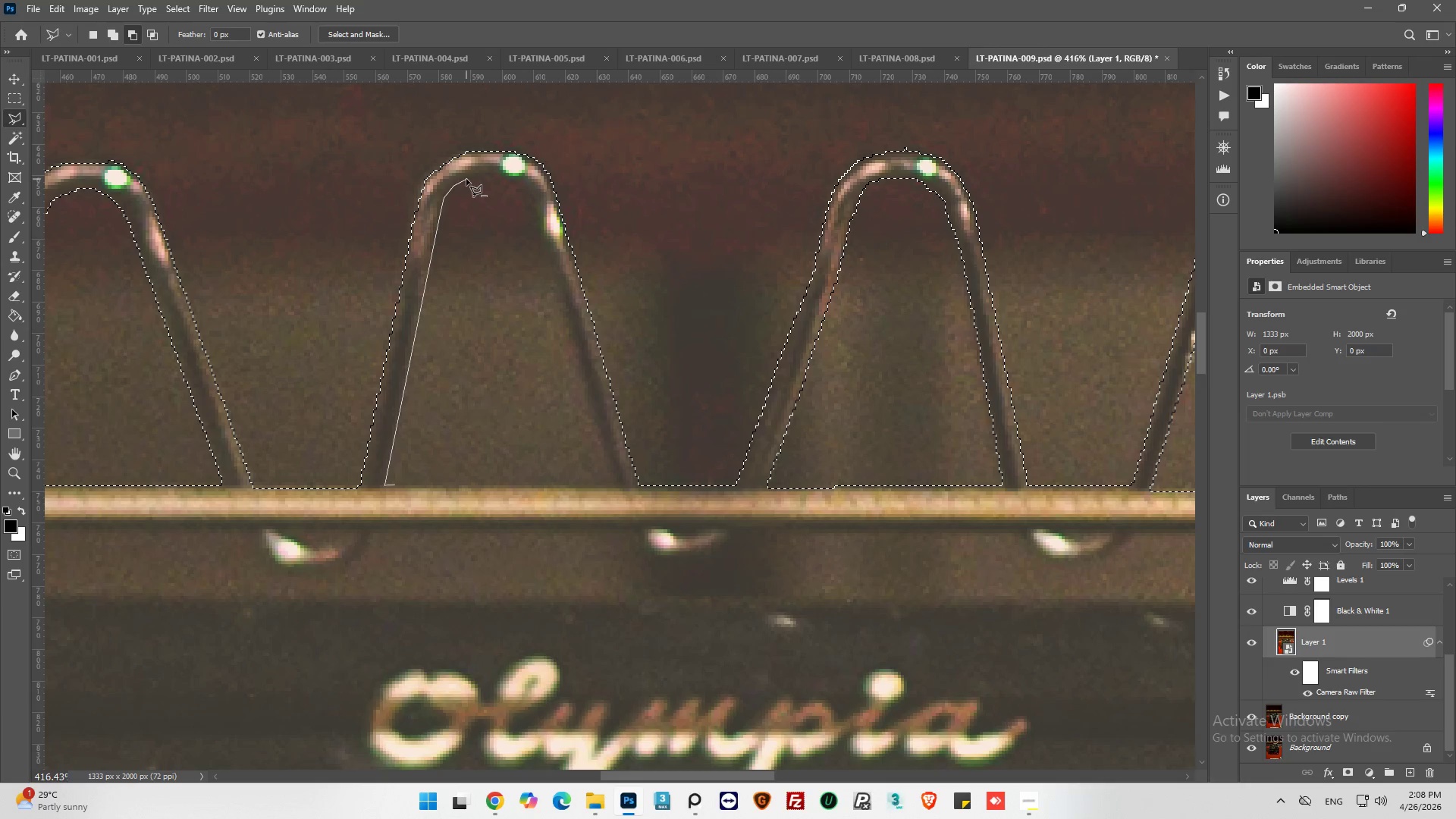 
left_click_drag(start_coordinate=[466, 179], to_coordinate=[469, 175])
 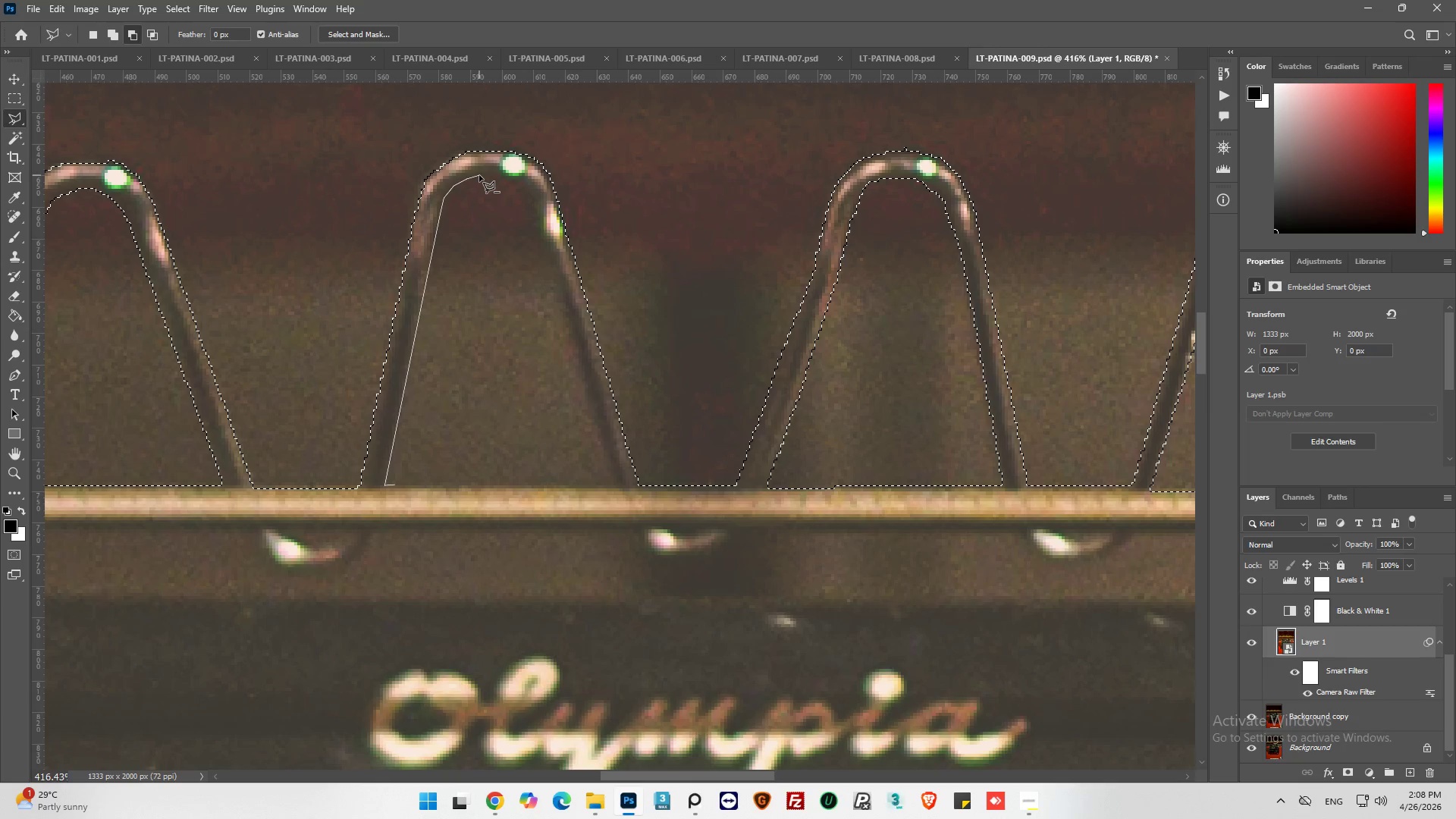 
left_click([480, 175])
 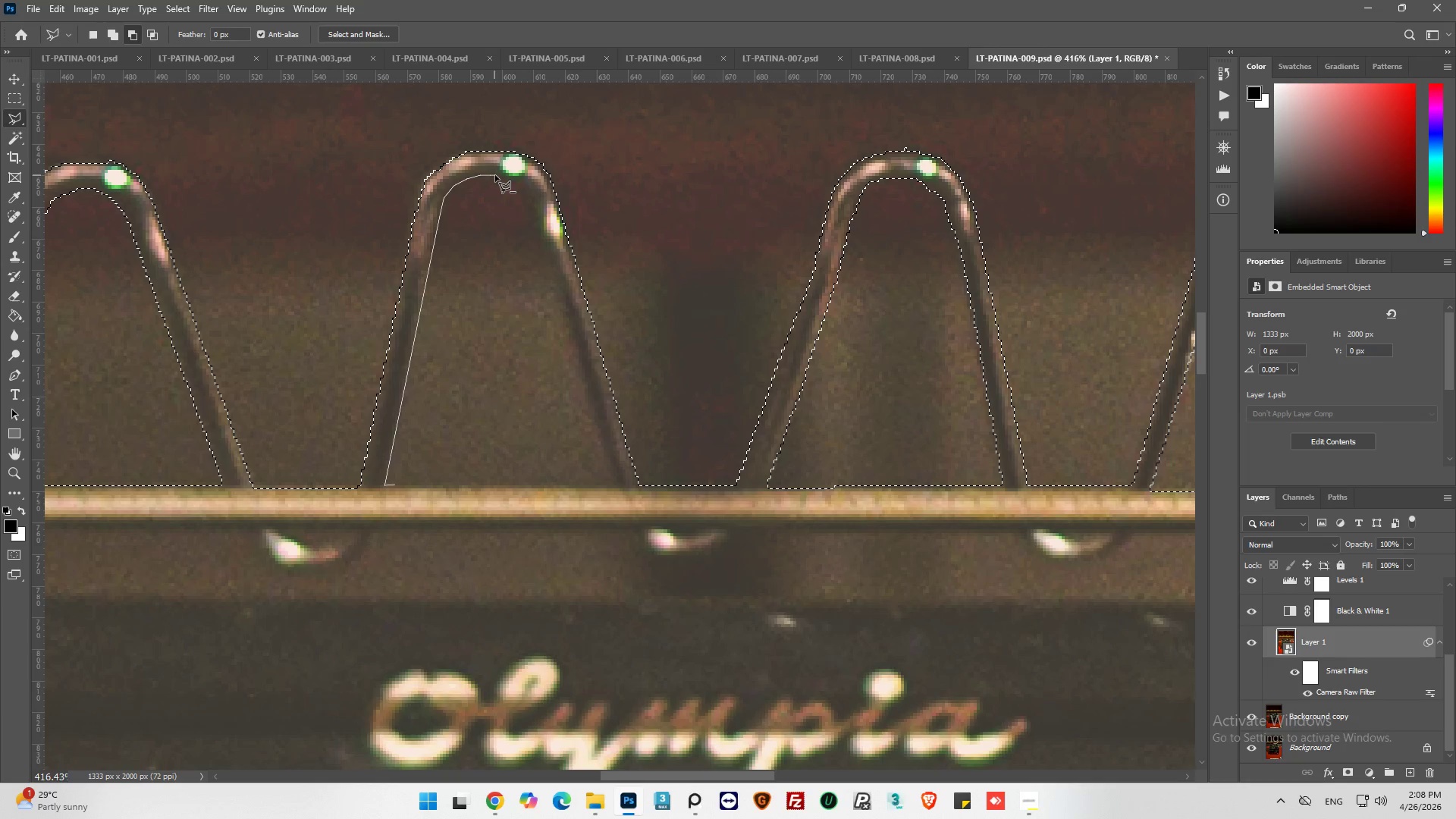 
left_click([496, 176])
 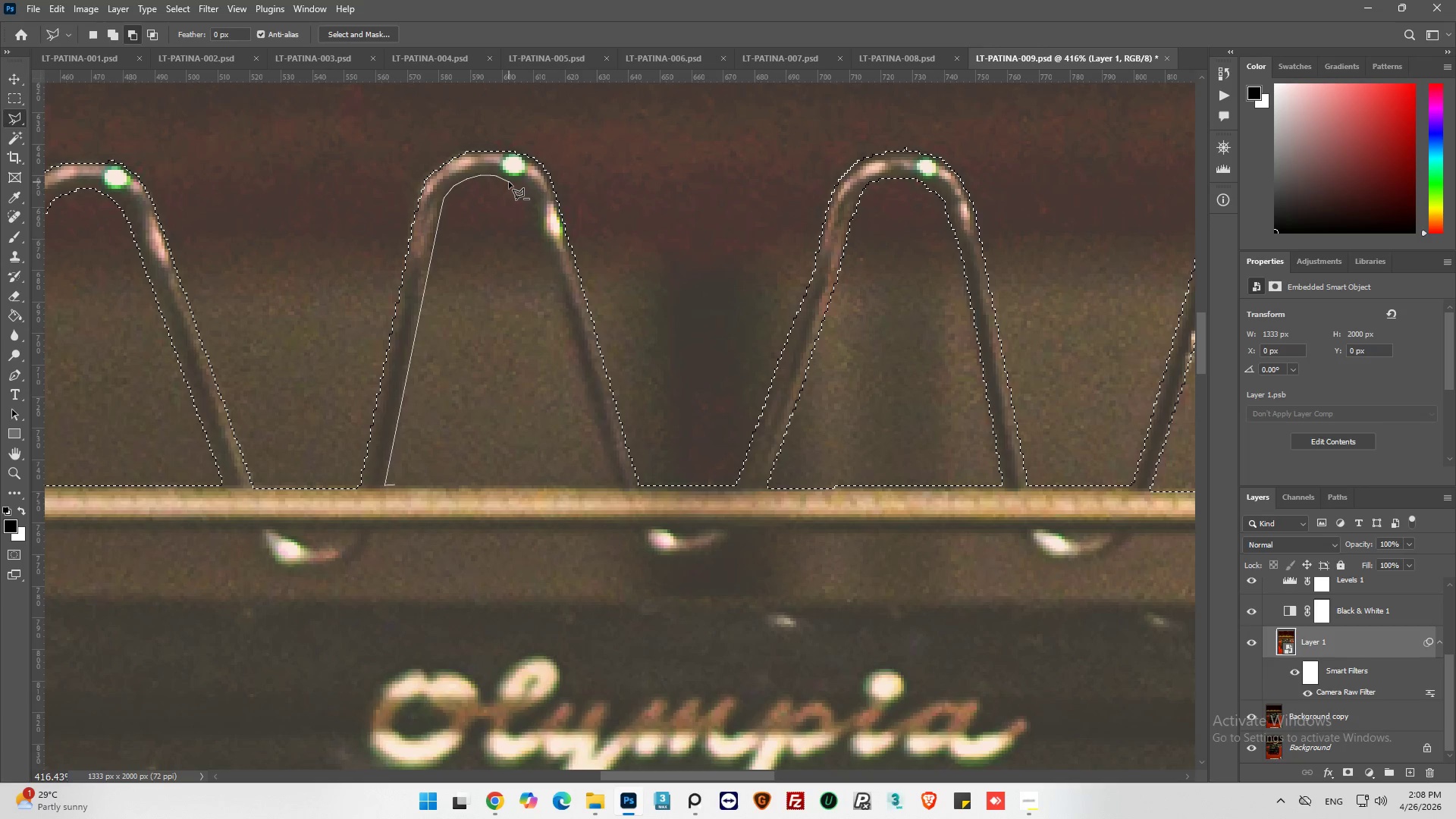 
left_click([510, 182])
 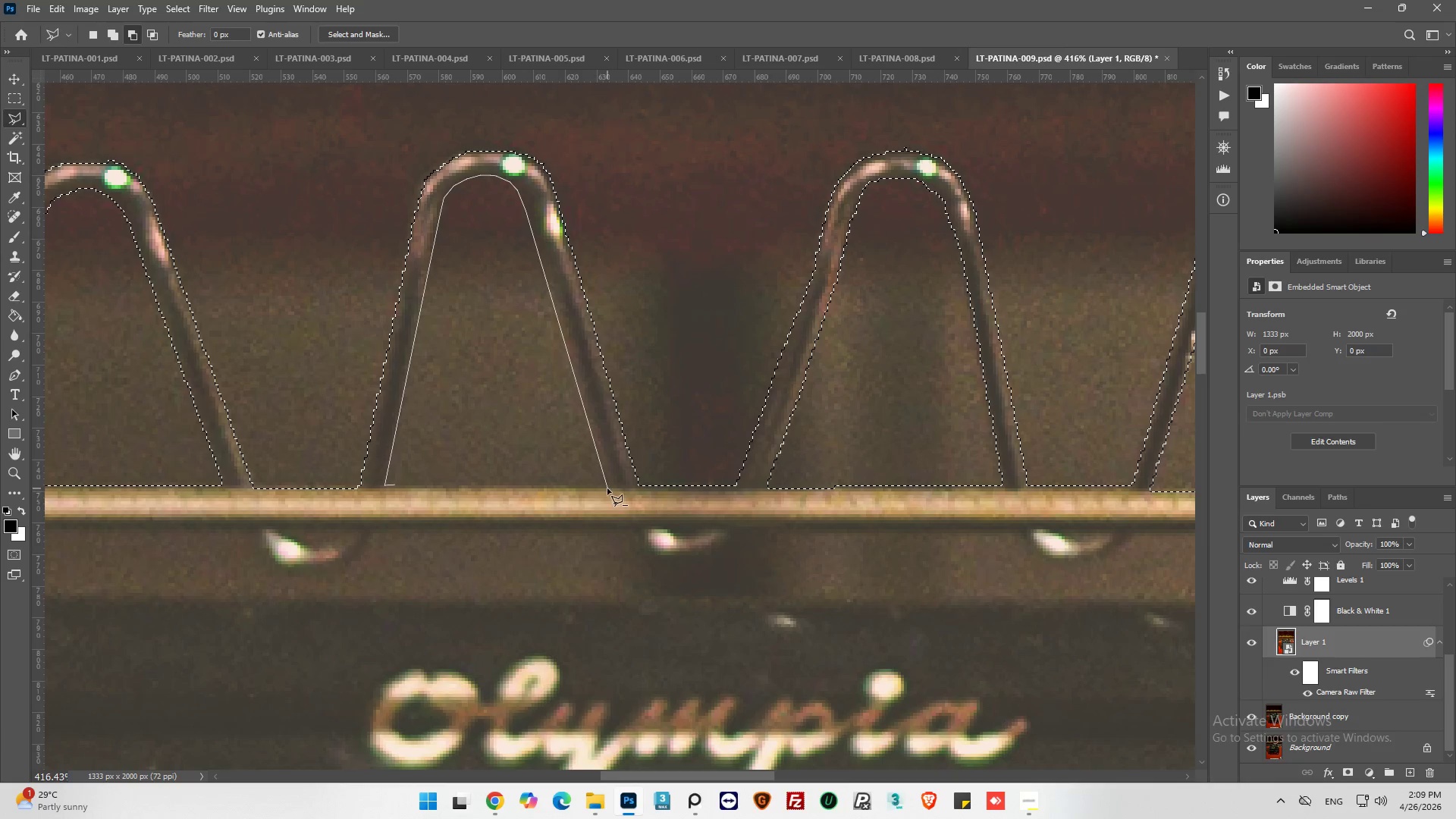 
wait(6.02)
 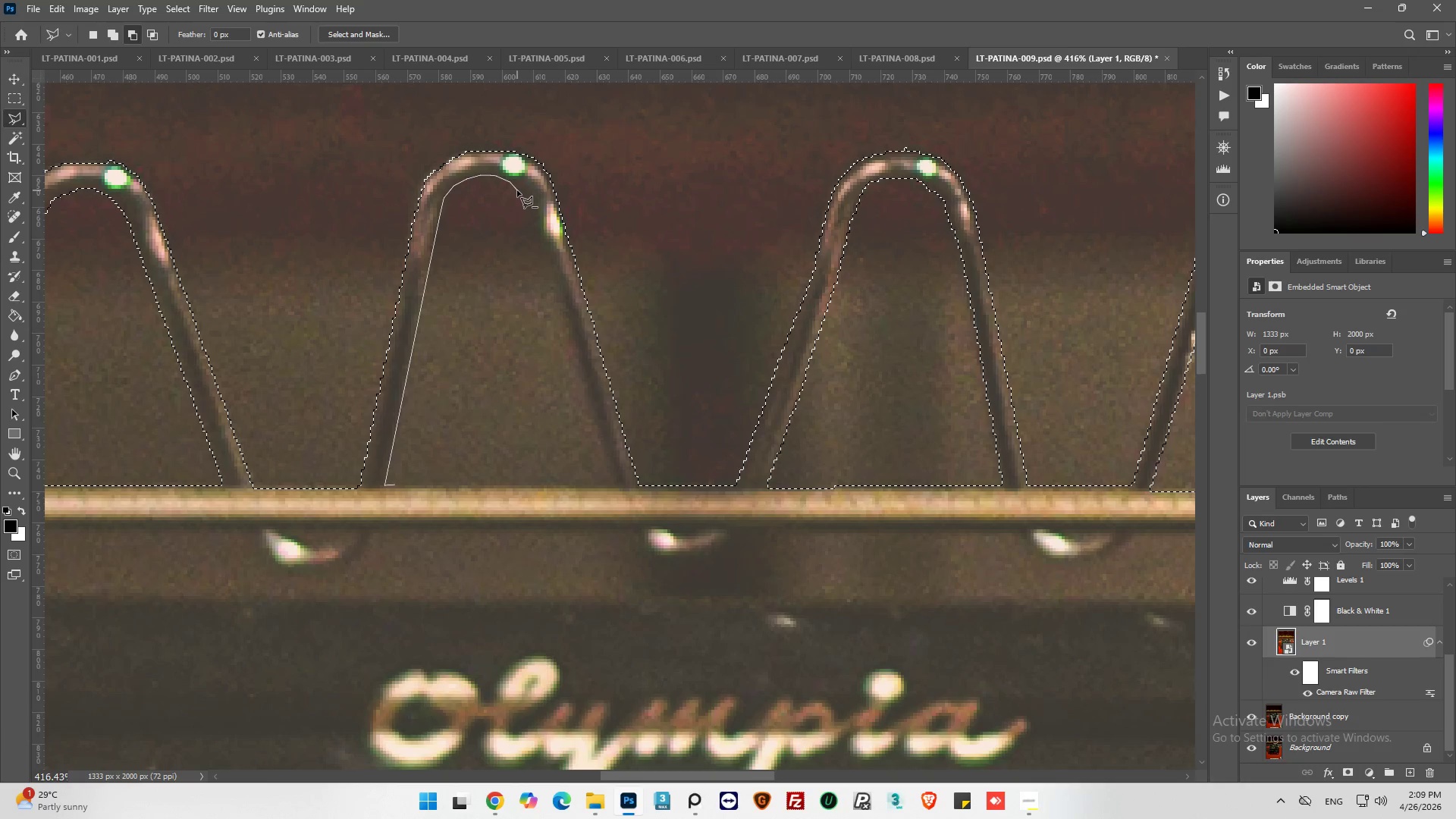 
left_click([612, 484])
 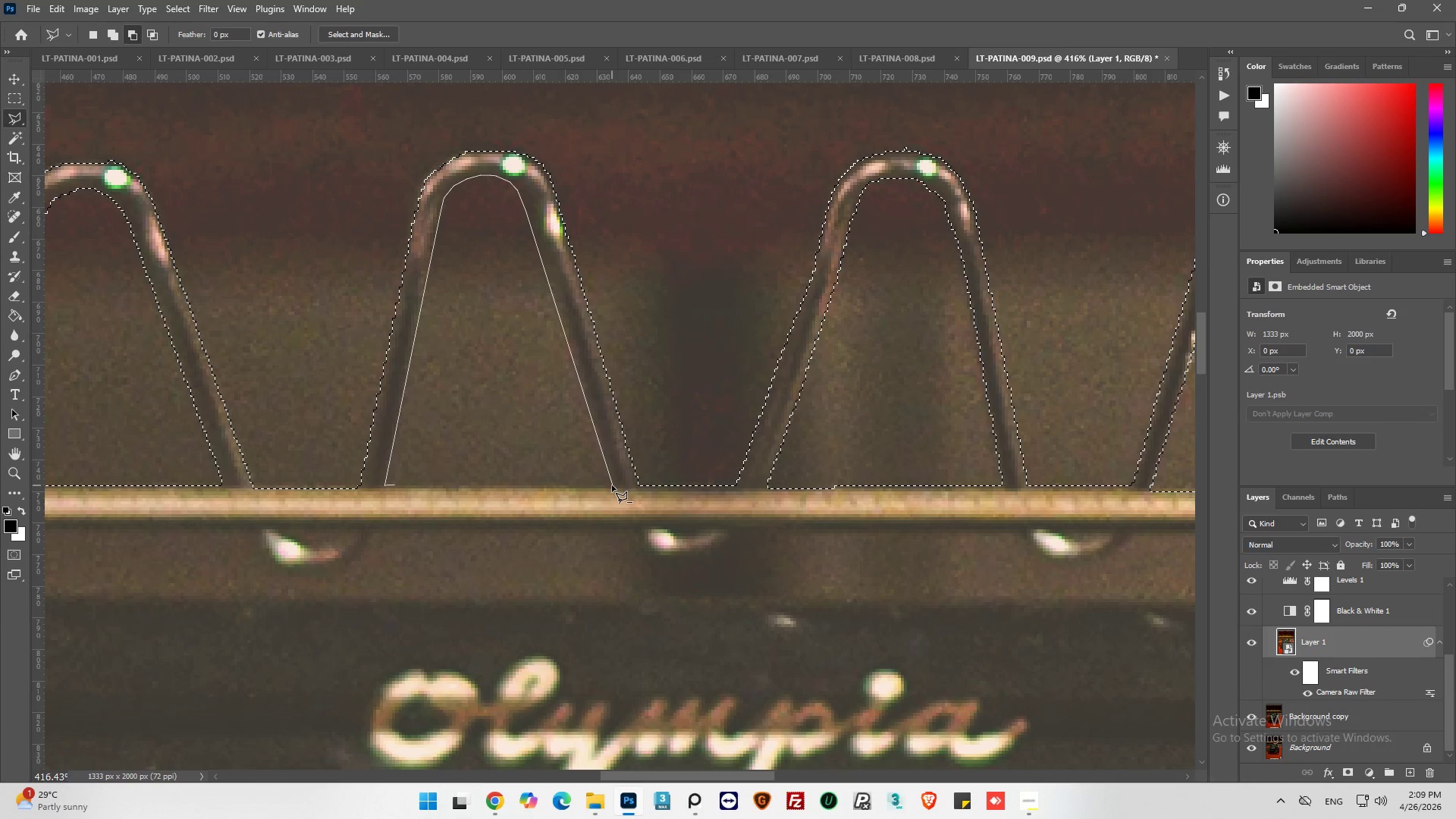 
left_click([612, 485])
 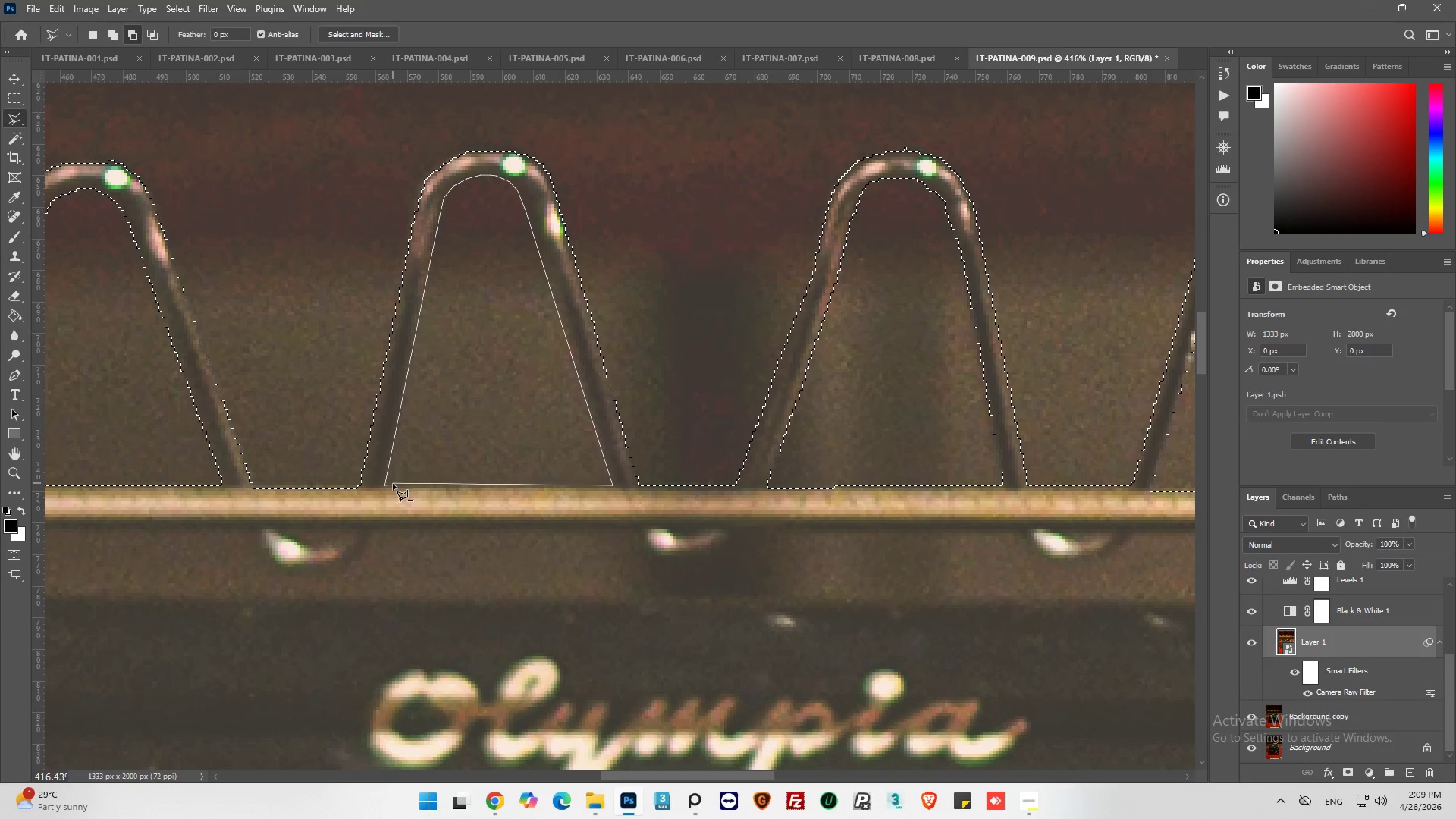 
key(Alt+AltLeft)
 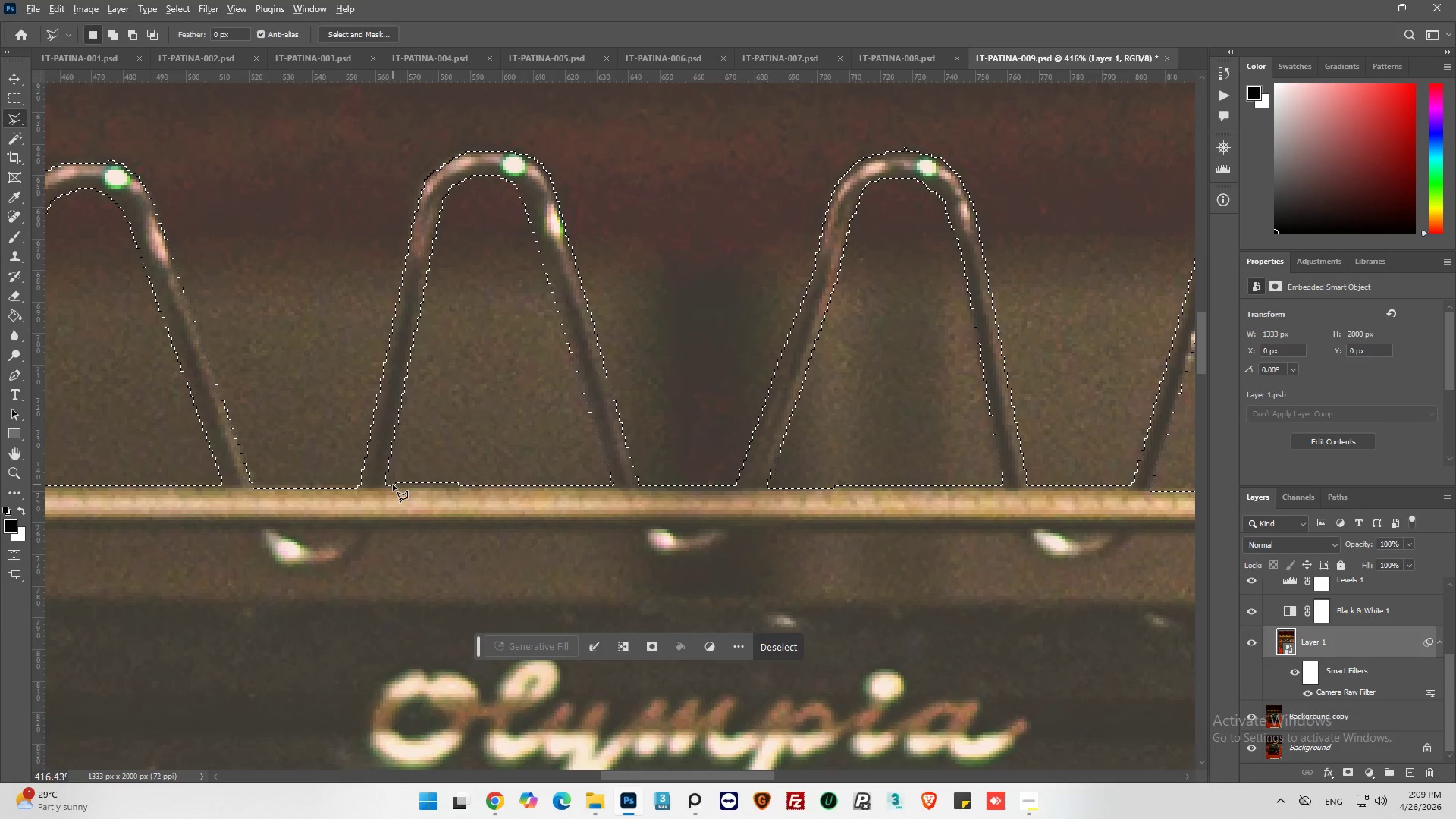 
key(Alt+AltLeft)
 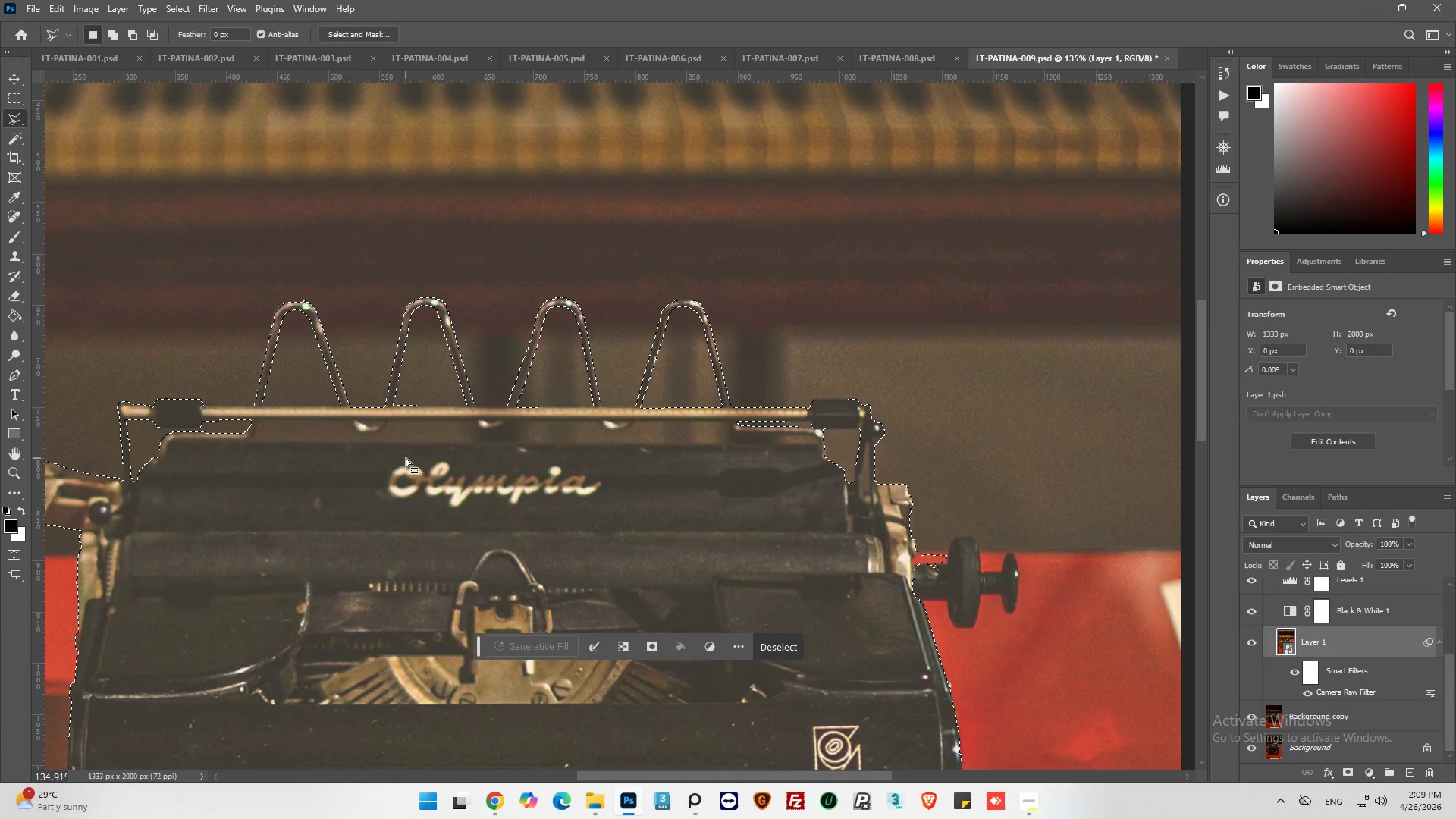 
scroll: coordinate [405, 459], scroll_direction: down, amount: 18.0
 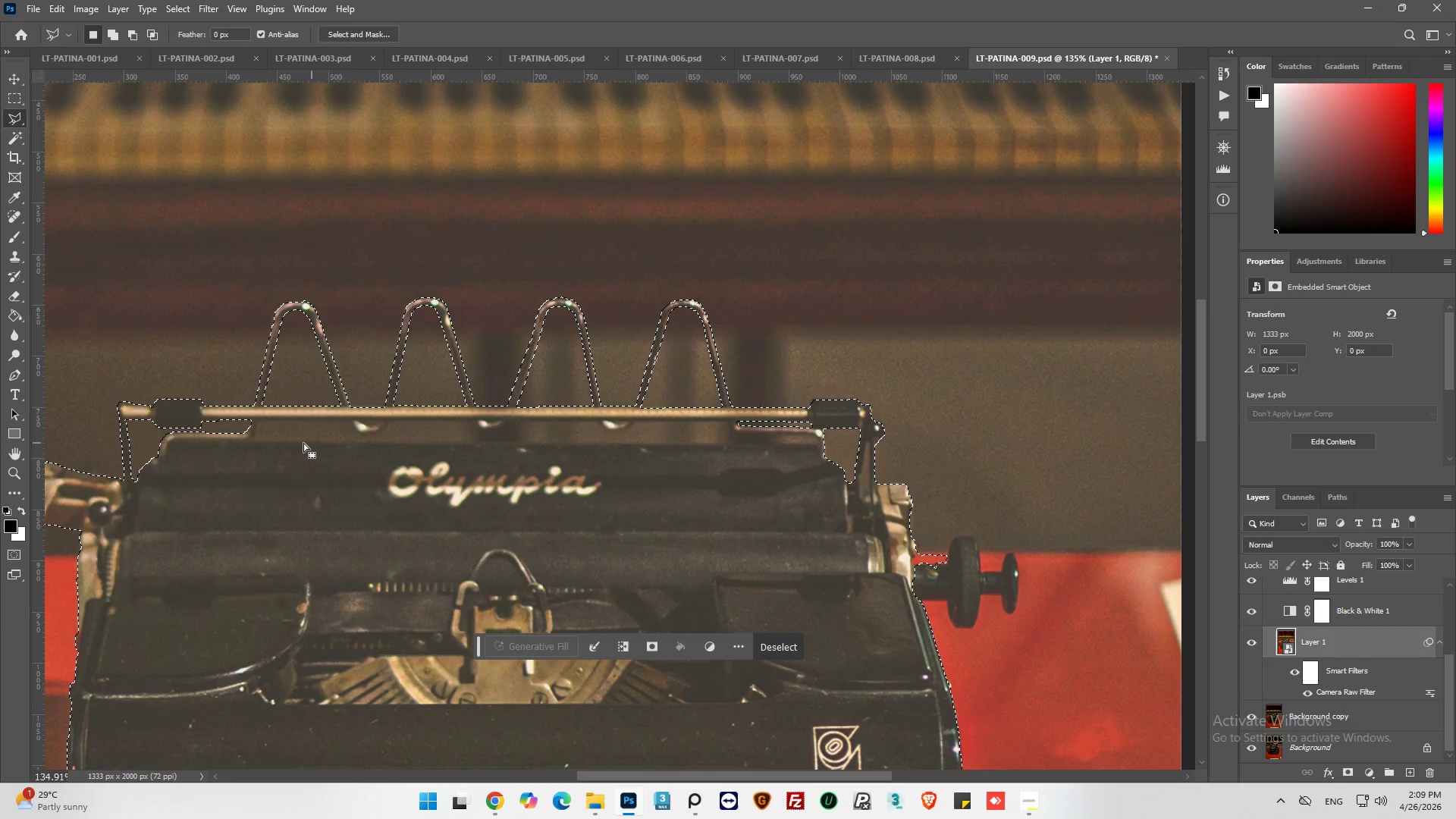 
hold_key(key=AltLeft, duration=0.86)
scroll: coordinate [237, 436], scroll_direction: up, amount: 9.0
 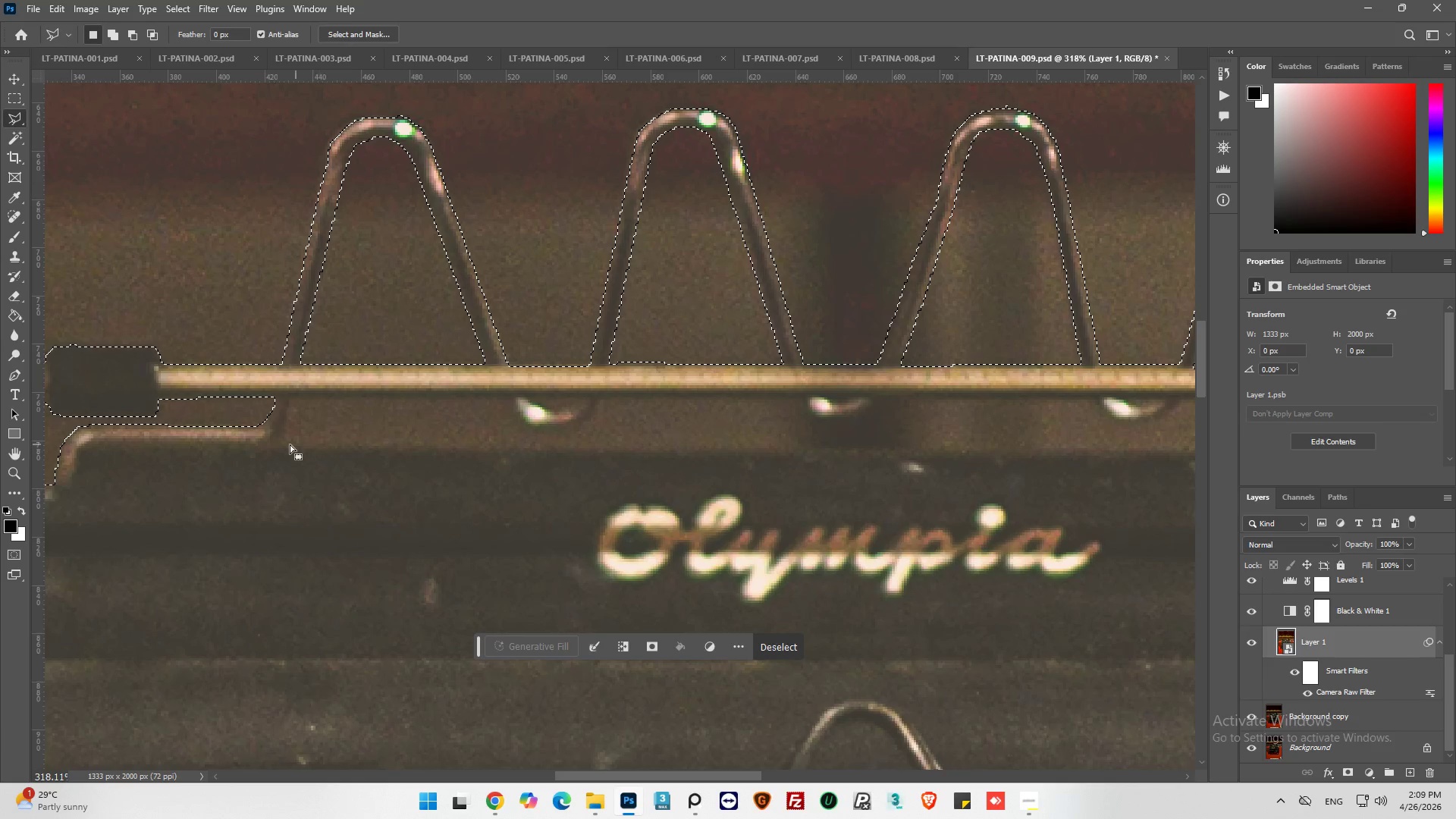 
hold_key(key=AltLeft, duration=1.06)
left_click([289, 444])
 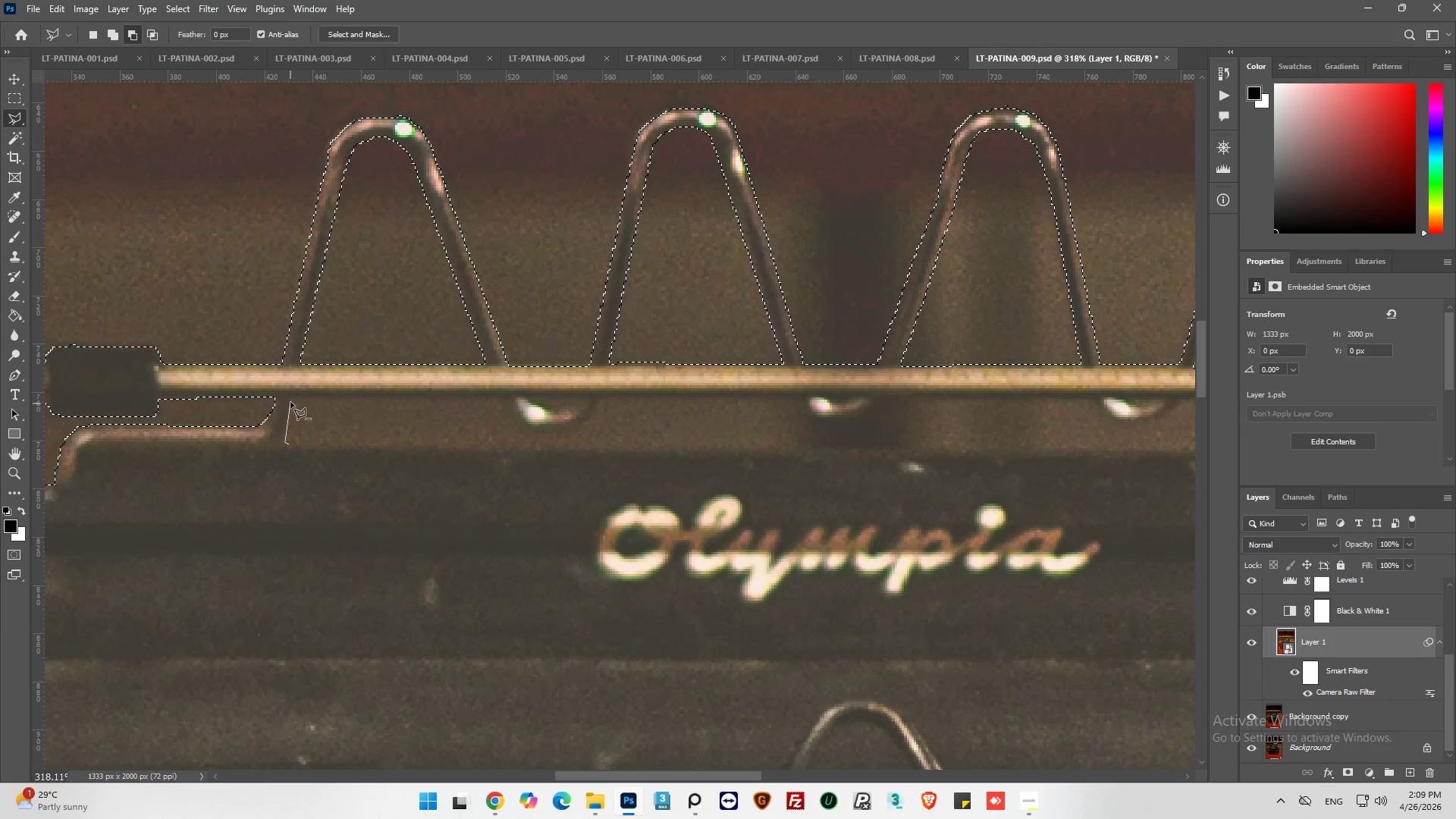 
left_click([291, 399])
 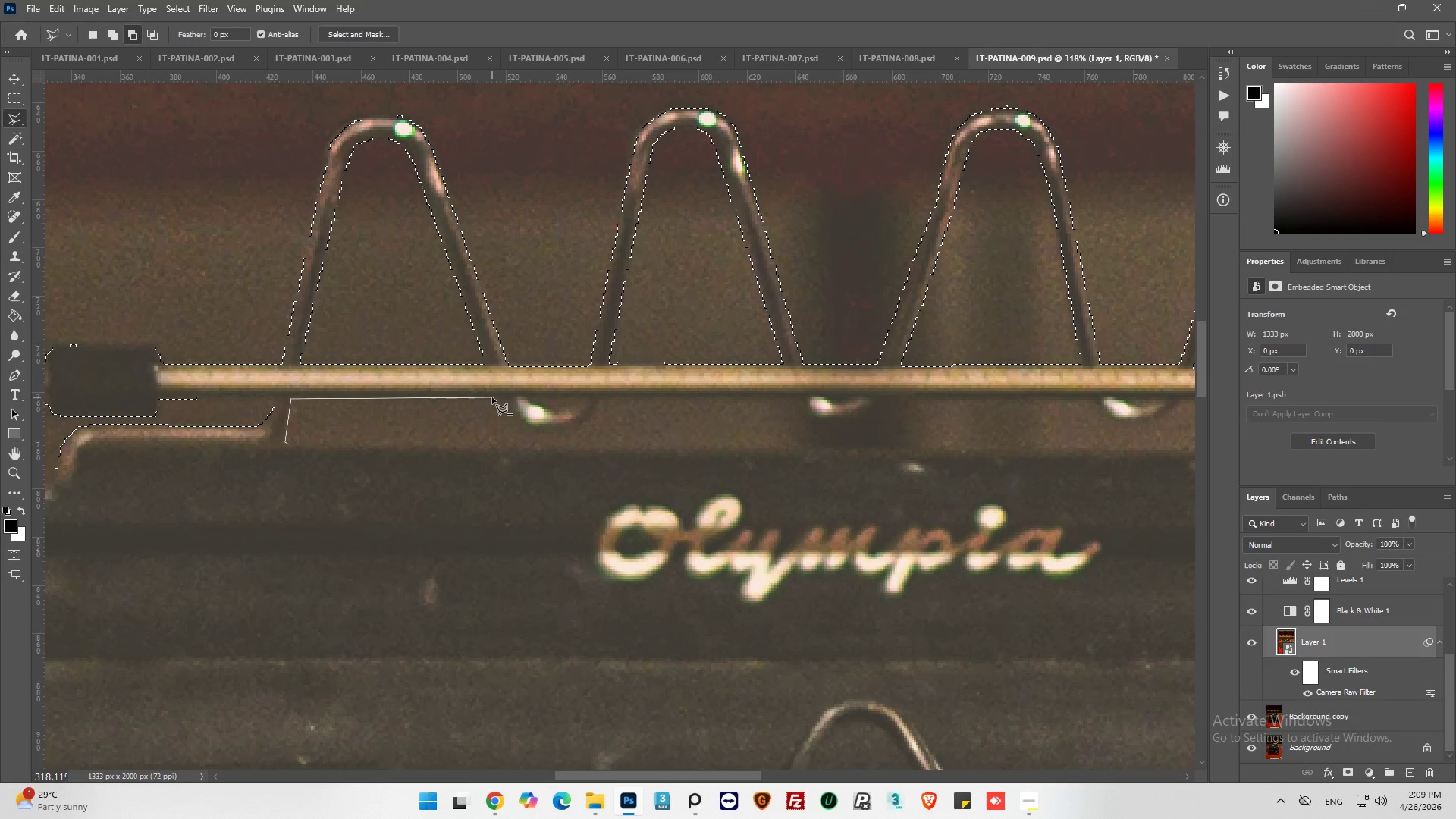 
left_click([492, 397])
 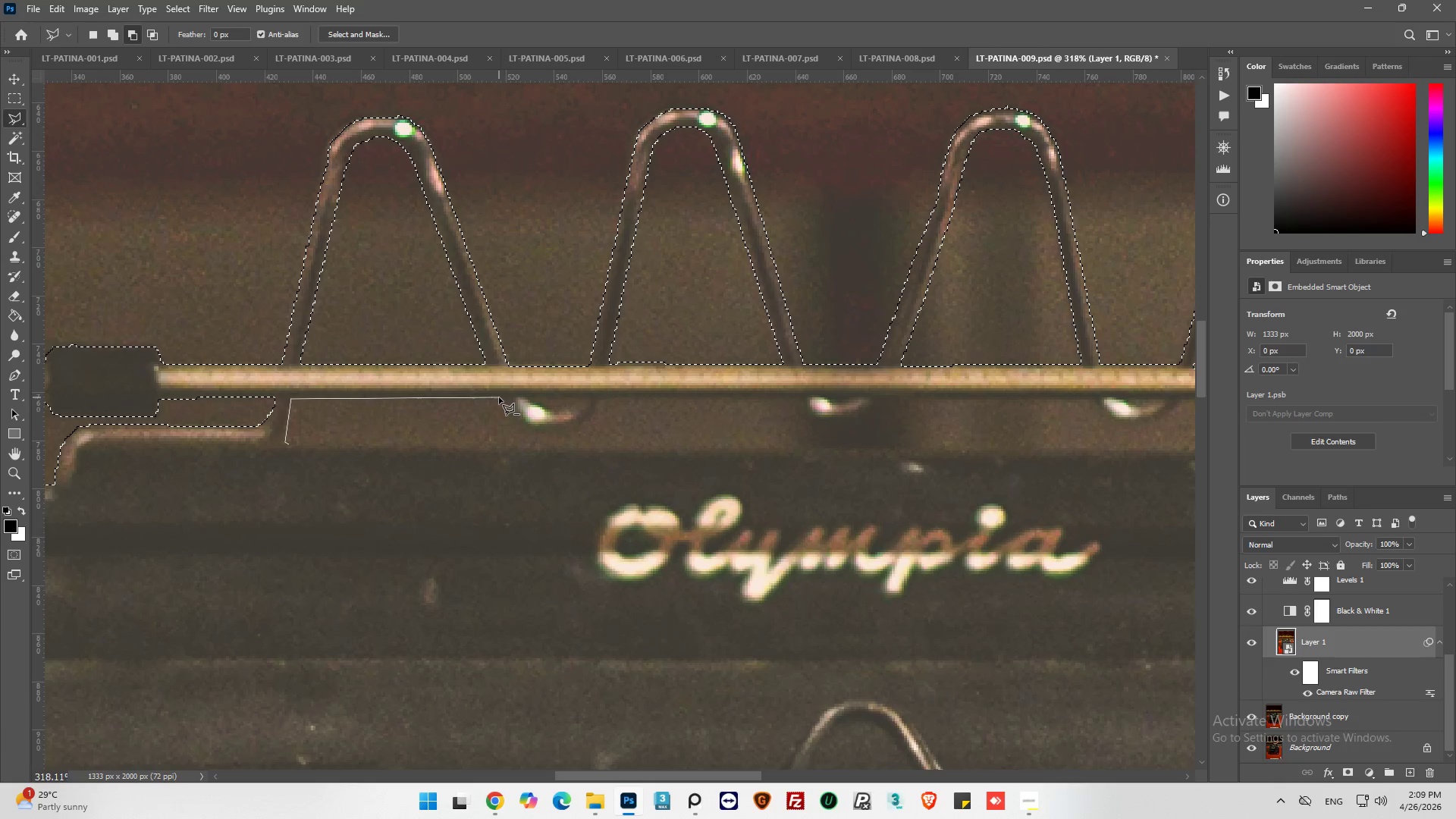 
left_click_drag(start_coordinate=[497, 397], to_coordinate=[503, 400])
 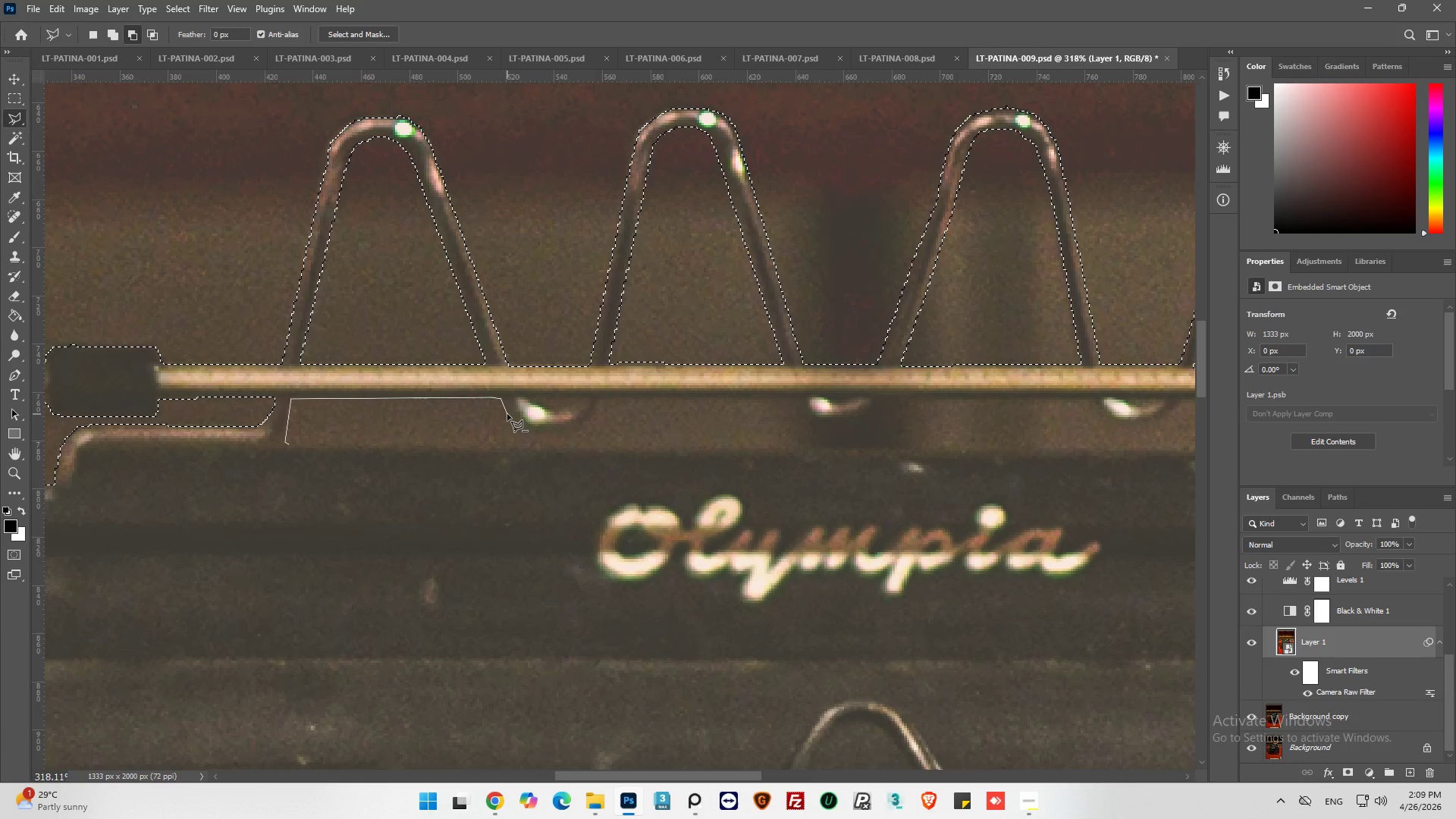 
left_click([507, 414])
 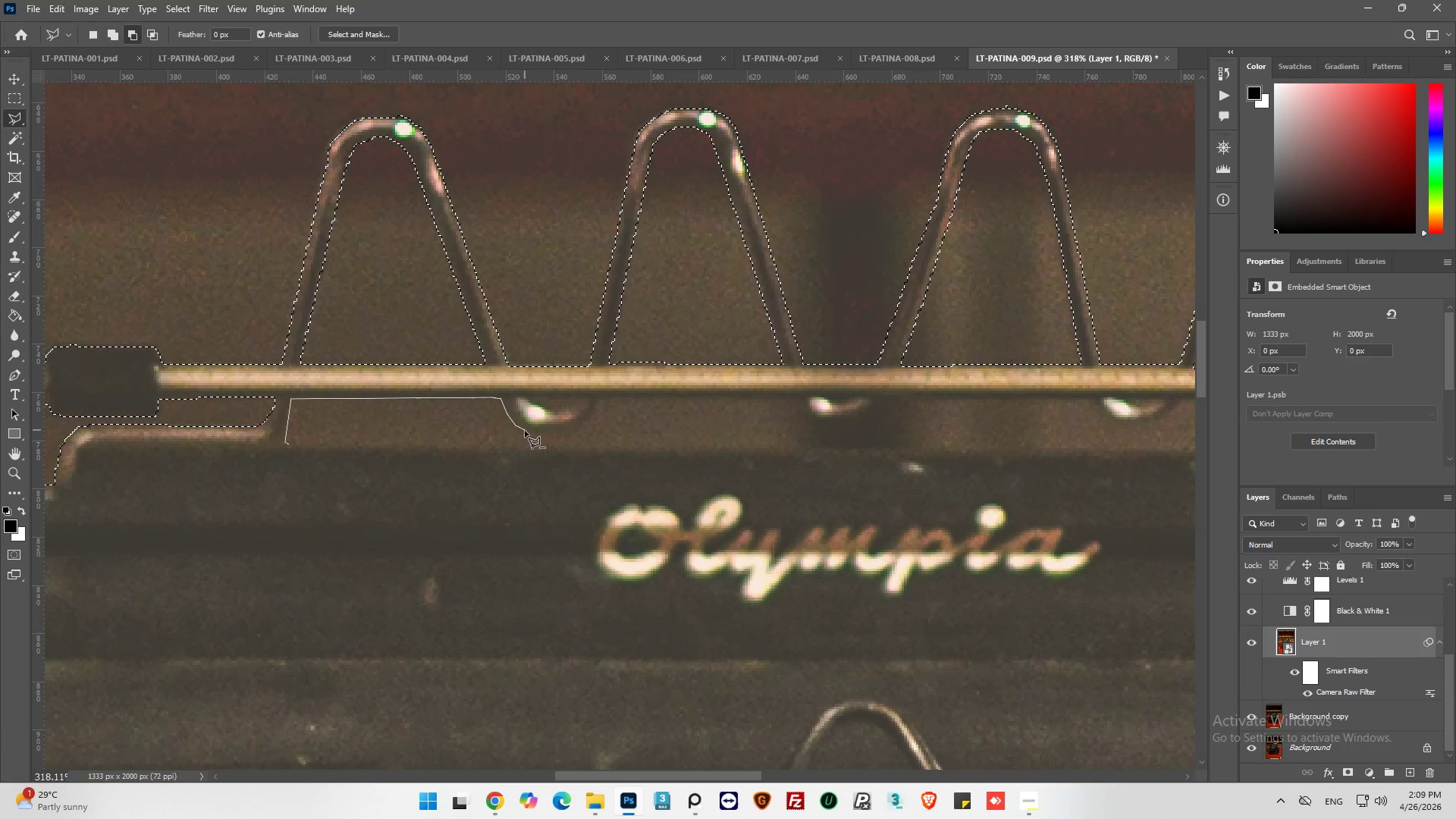 
left_click([525, 431])
 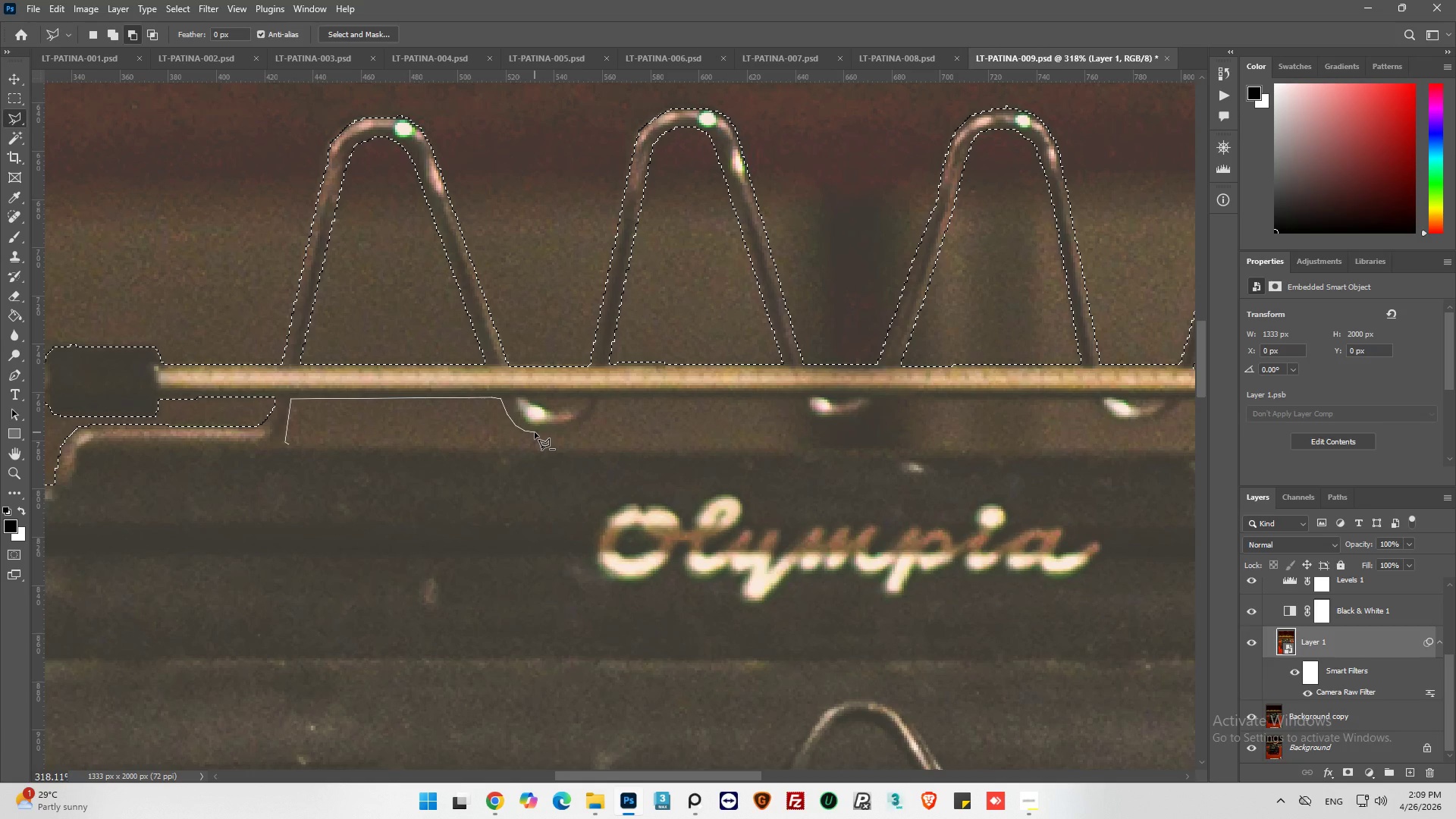 
left_click([535, 432])
 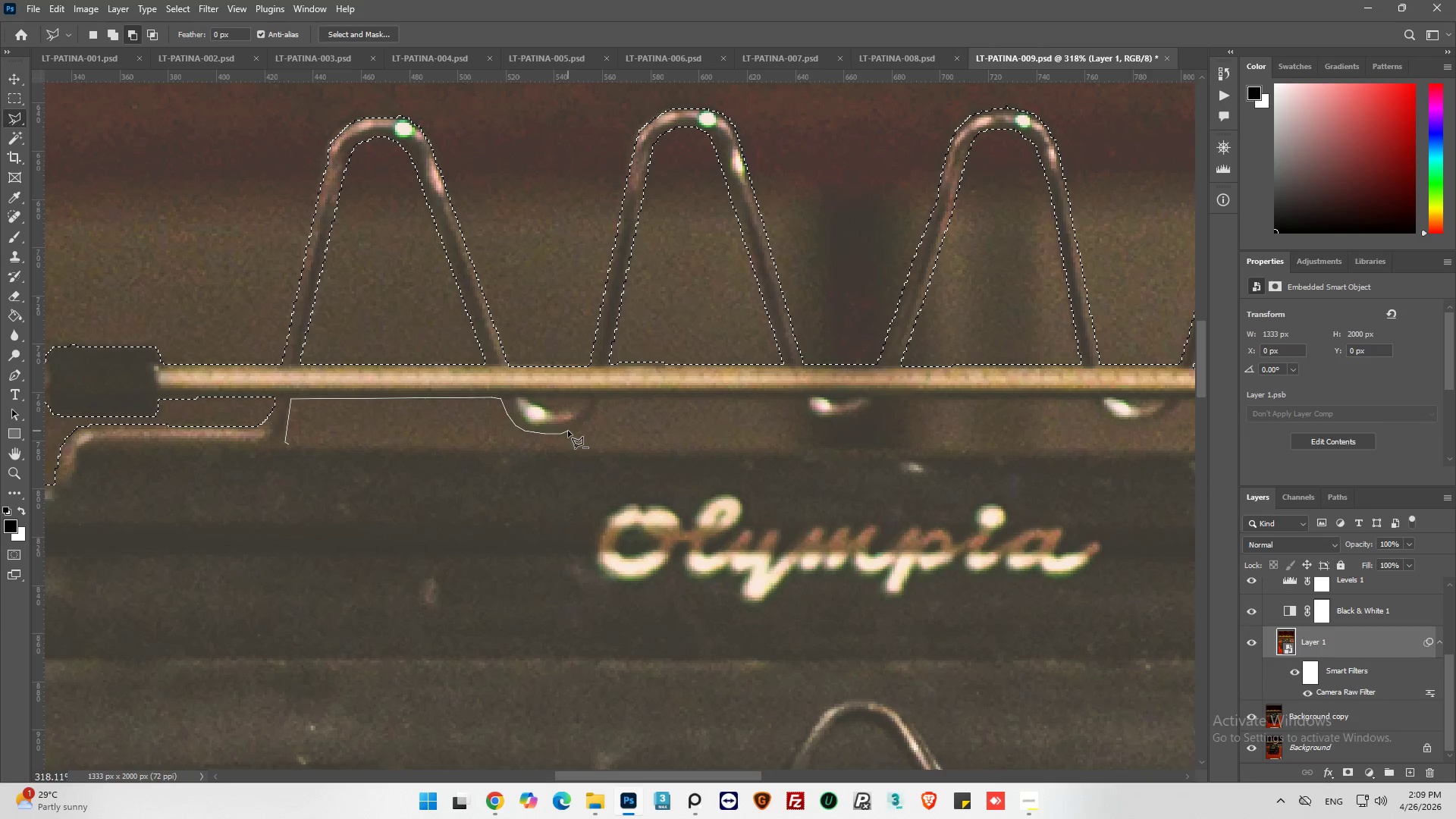 
left_click([573, 429])
 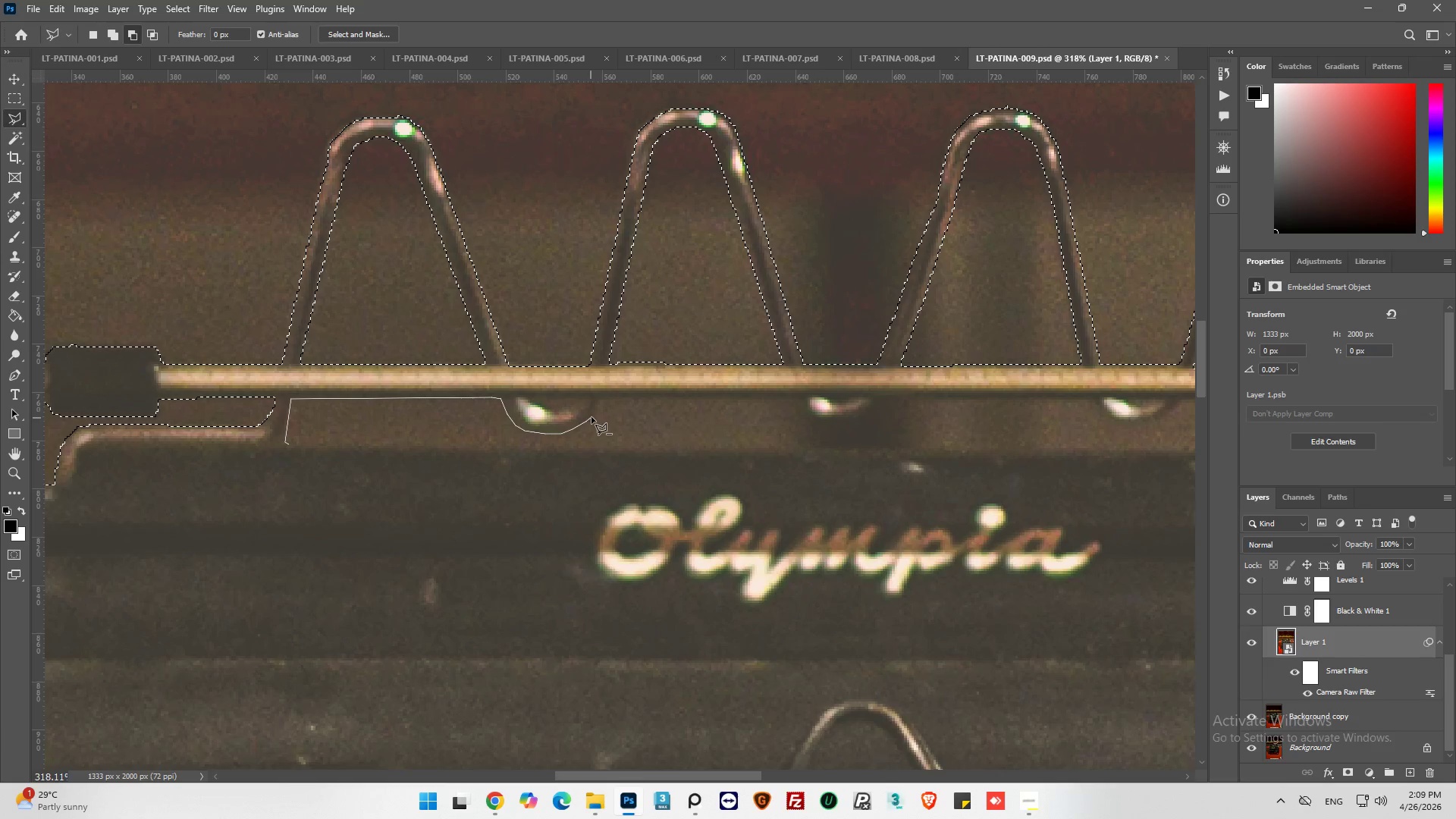 
left_click([596, 413])
 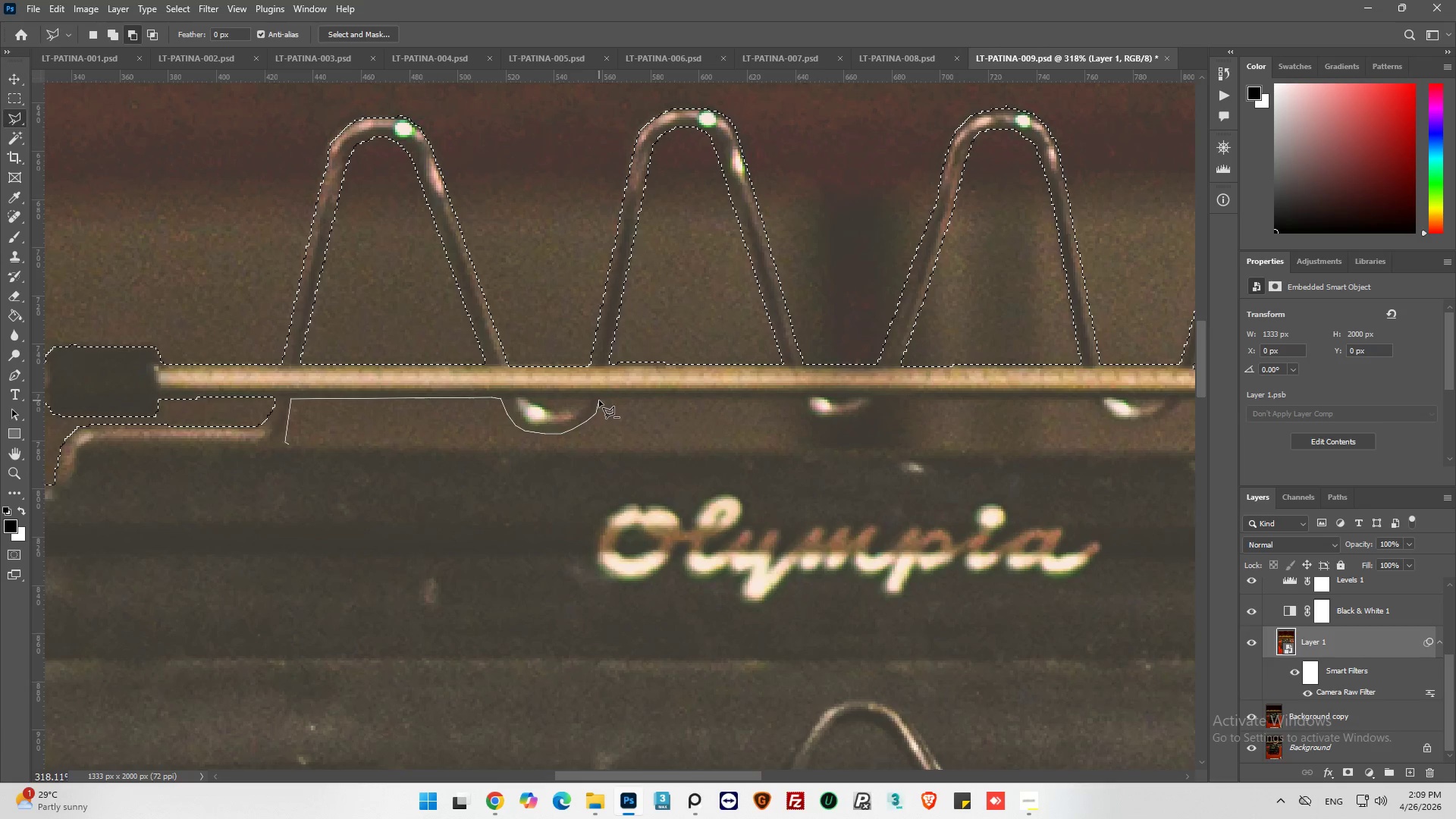 
left_click([601, 400])
 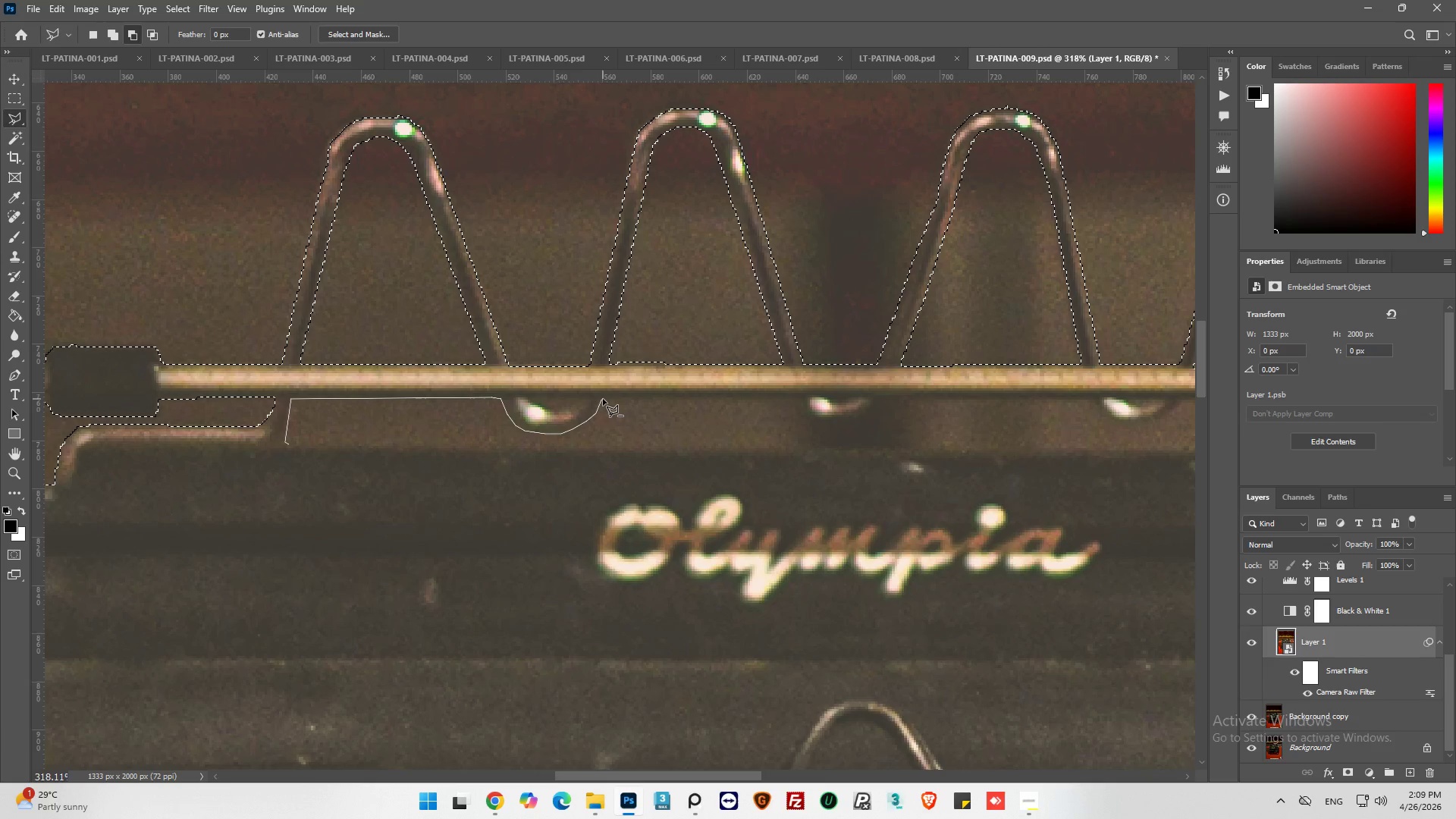 
left_click([603, 399])
 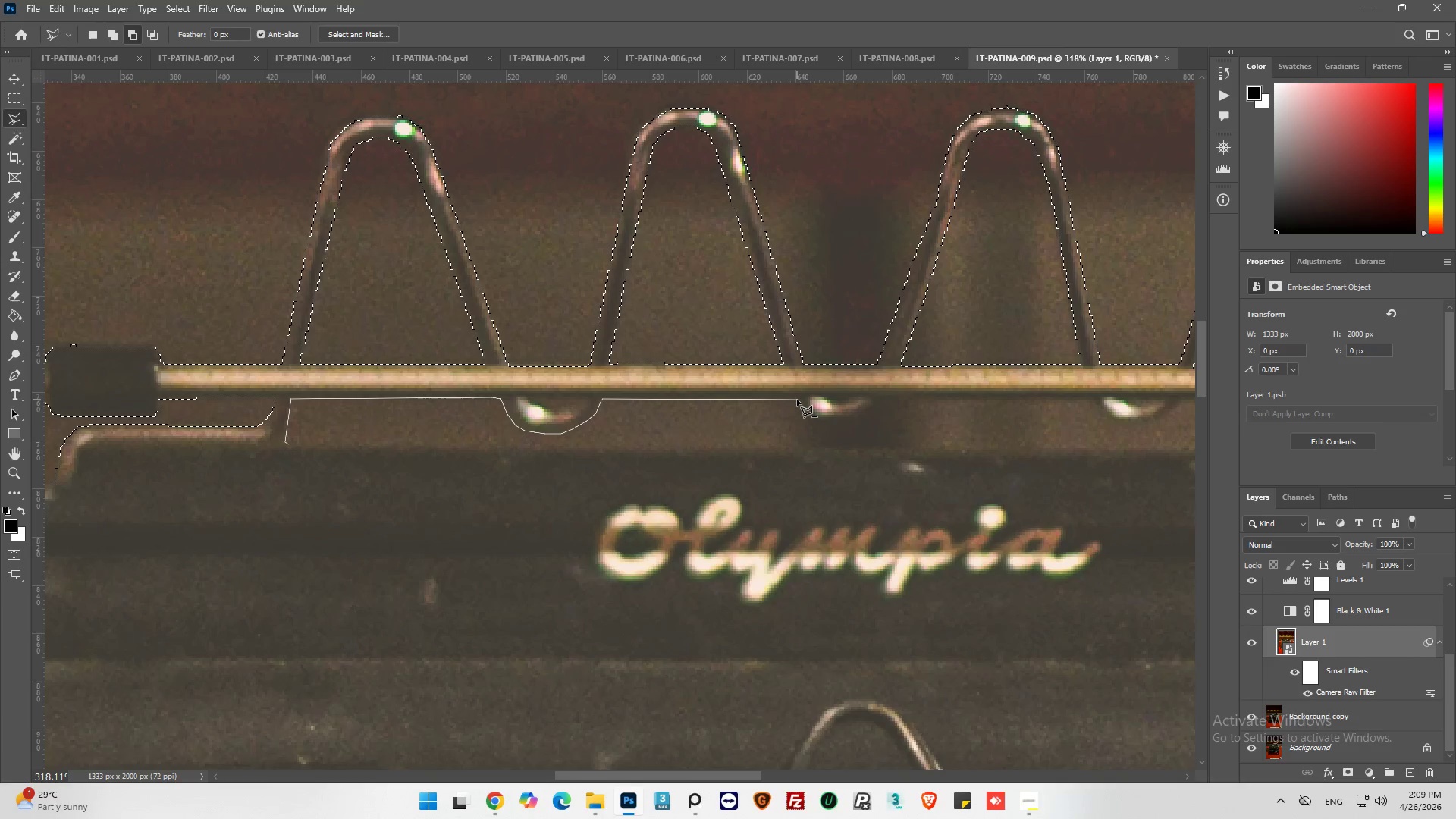 
left_click([797, 399])
 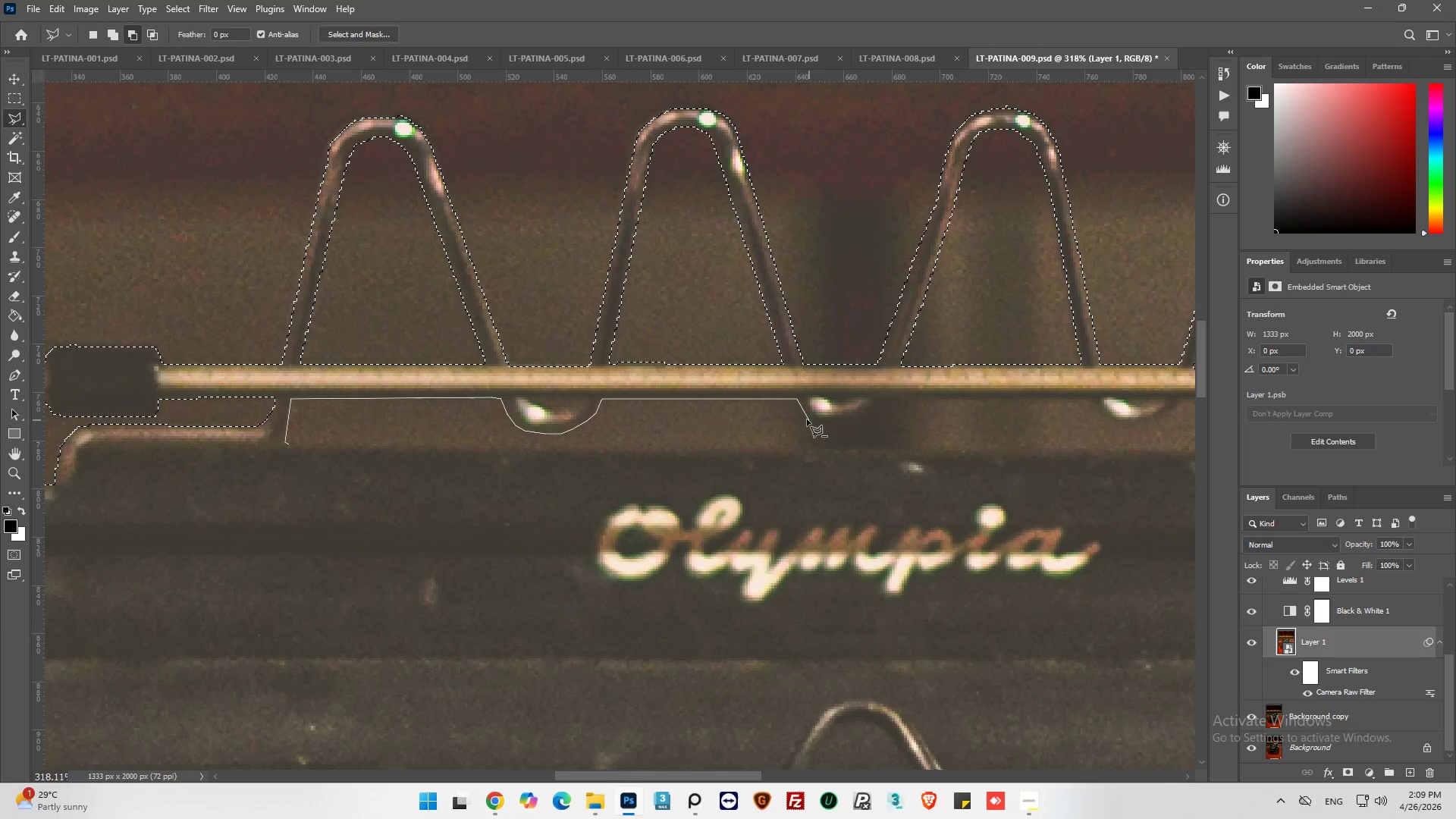 
left_click([804, 416])
 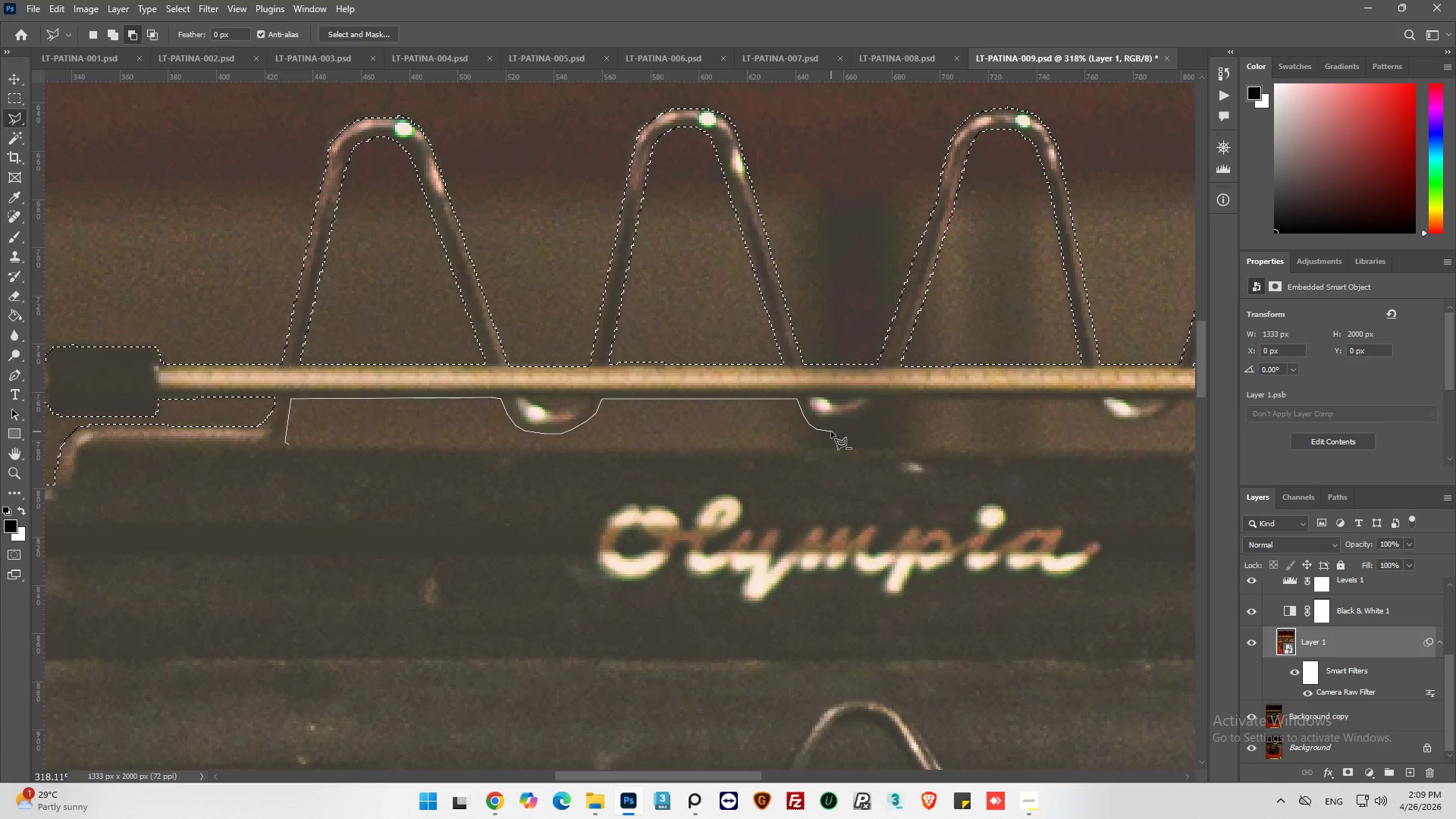 
left_click([833, 432])
 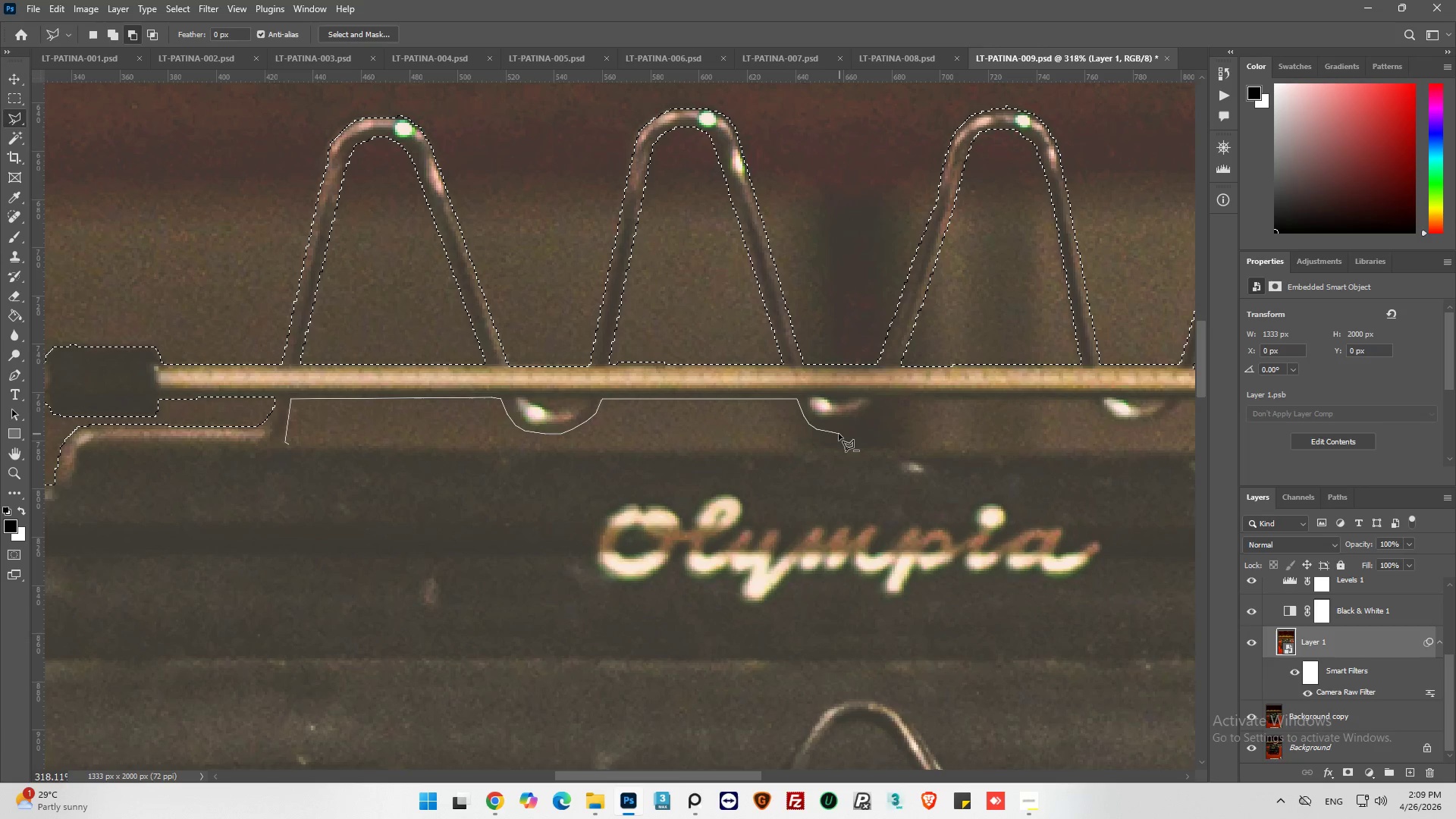 
left_click_drag(start_coordinate=[840, 434], to_coordinate=[846, 434])
 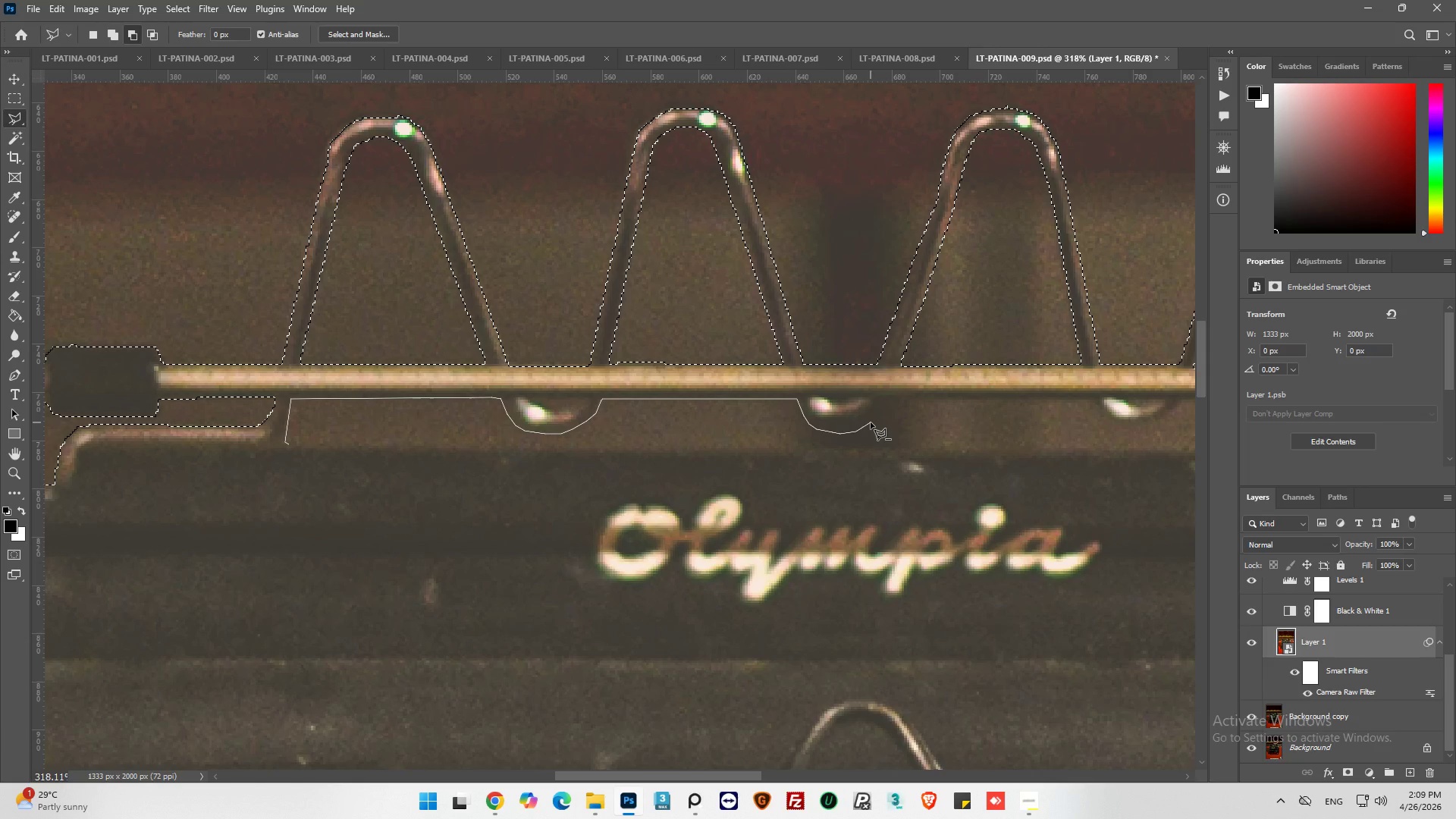 
left_click([871, 422])
 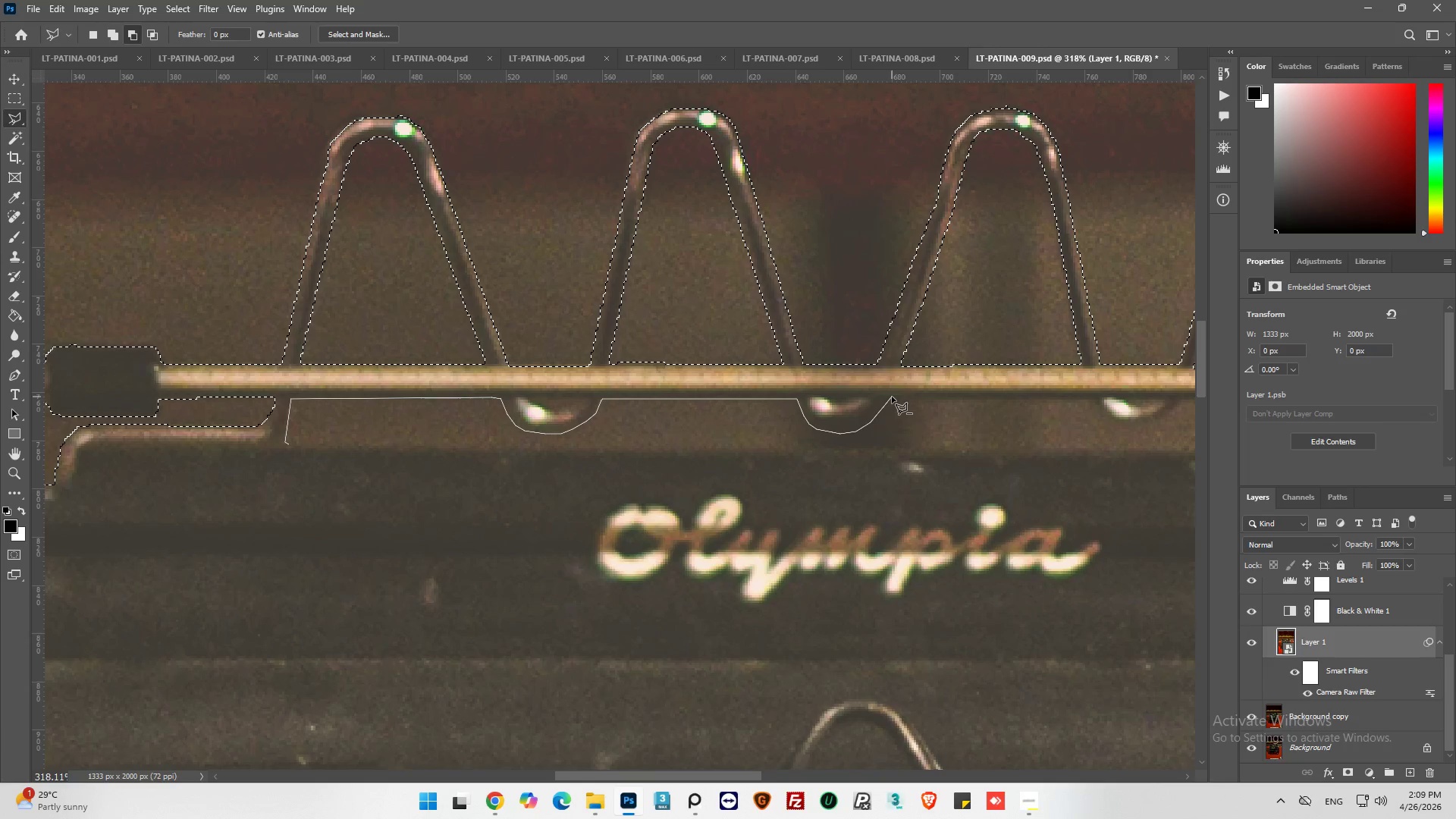 
left_click([892, 396])
 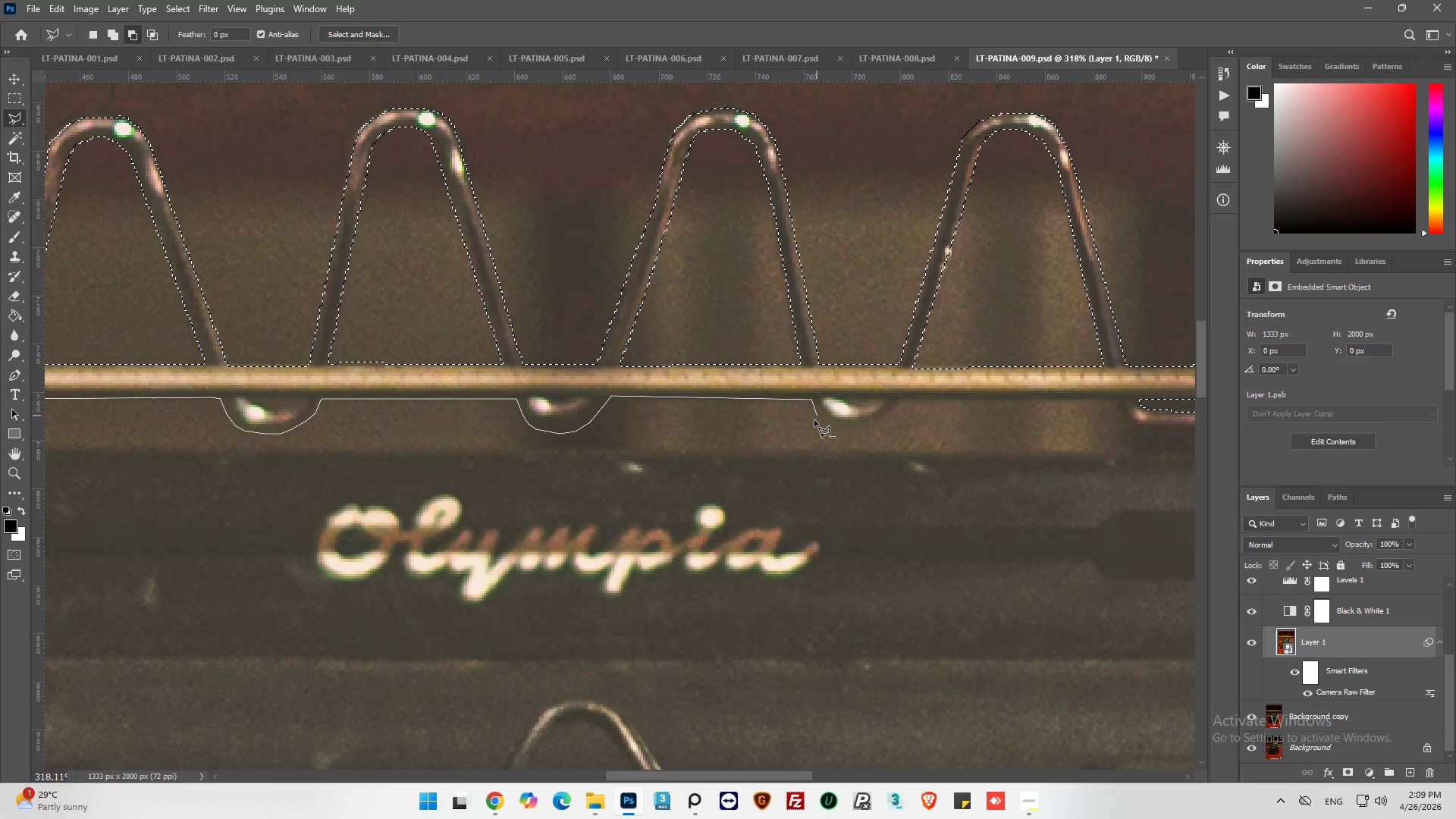 
left_click_drag(start_coordinate=[817, 407], to_coordinate=[818, 411])
 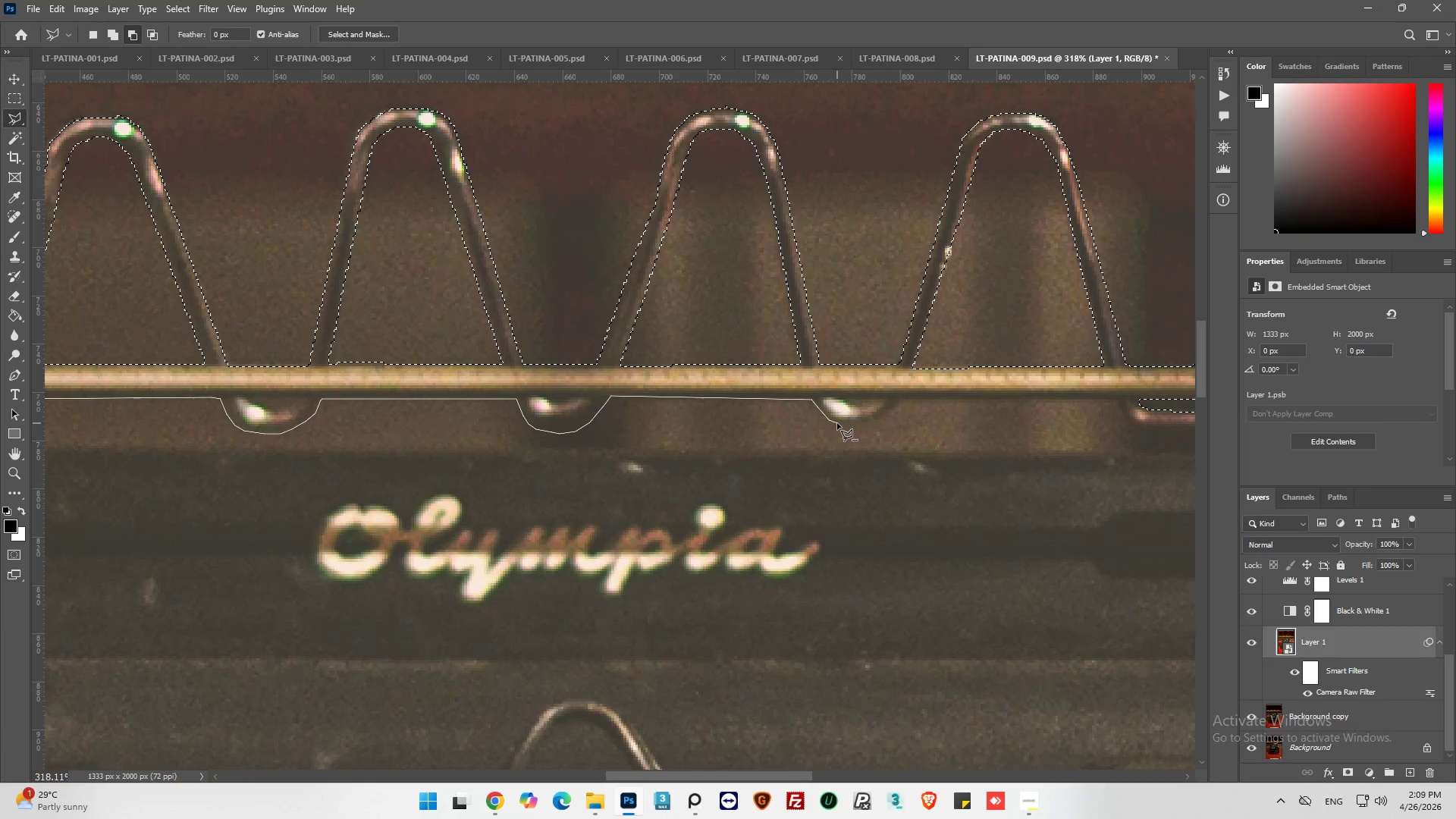 
left_click([841, 425])
 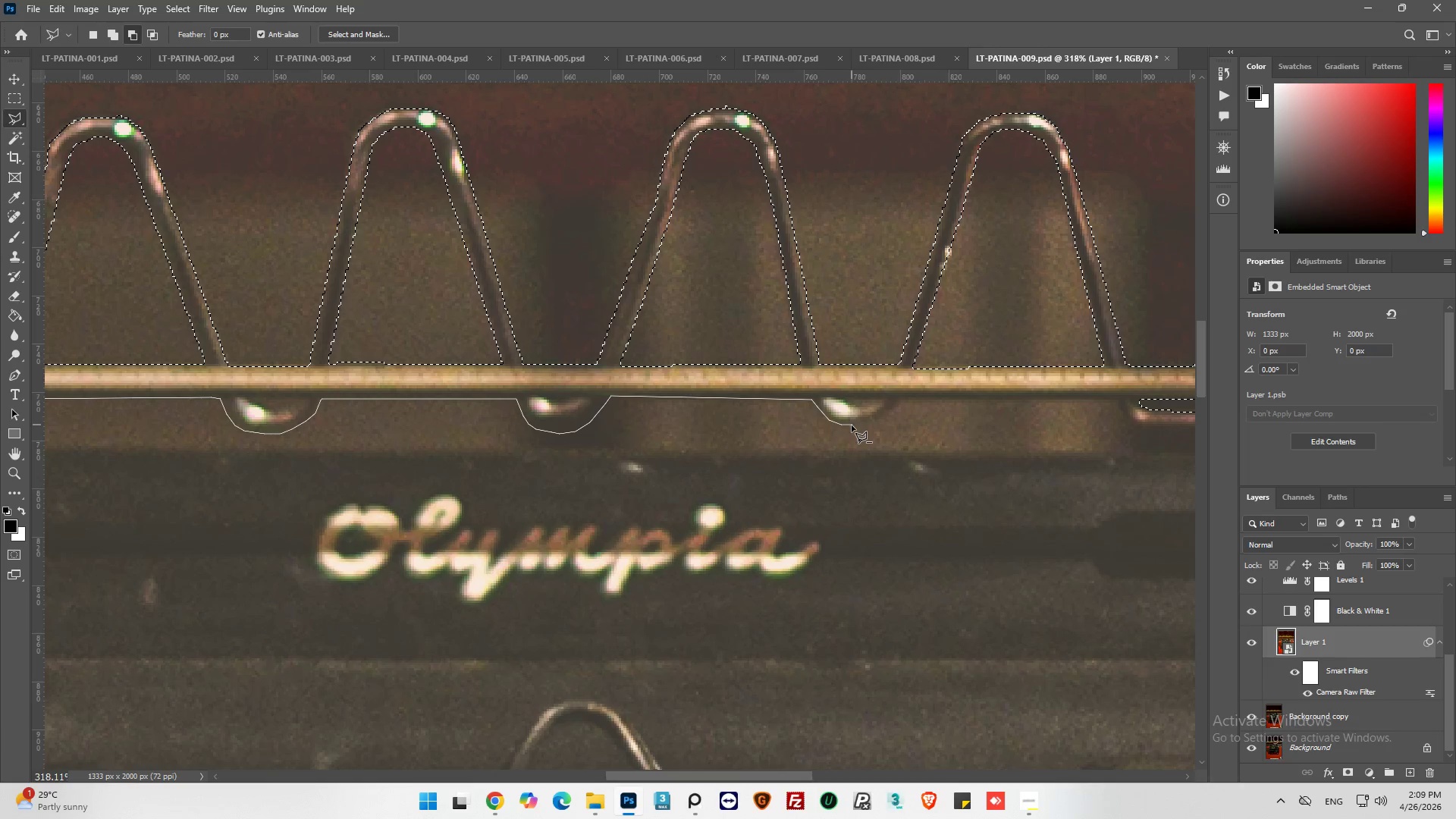 
left_click([852, 425])
 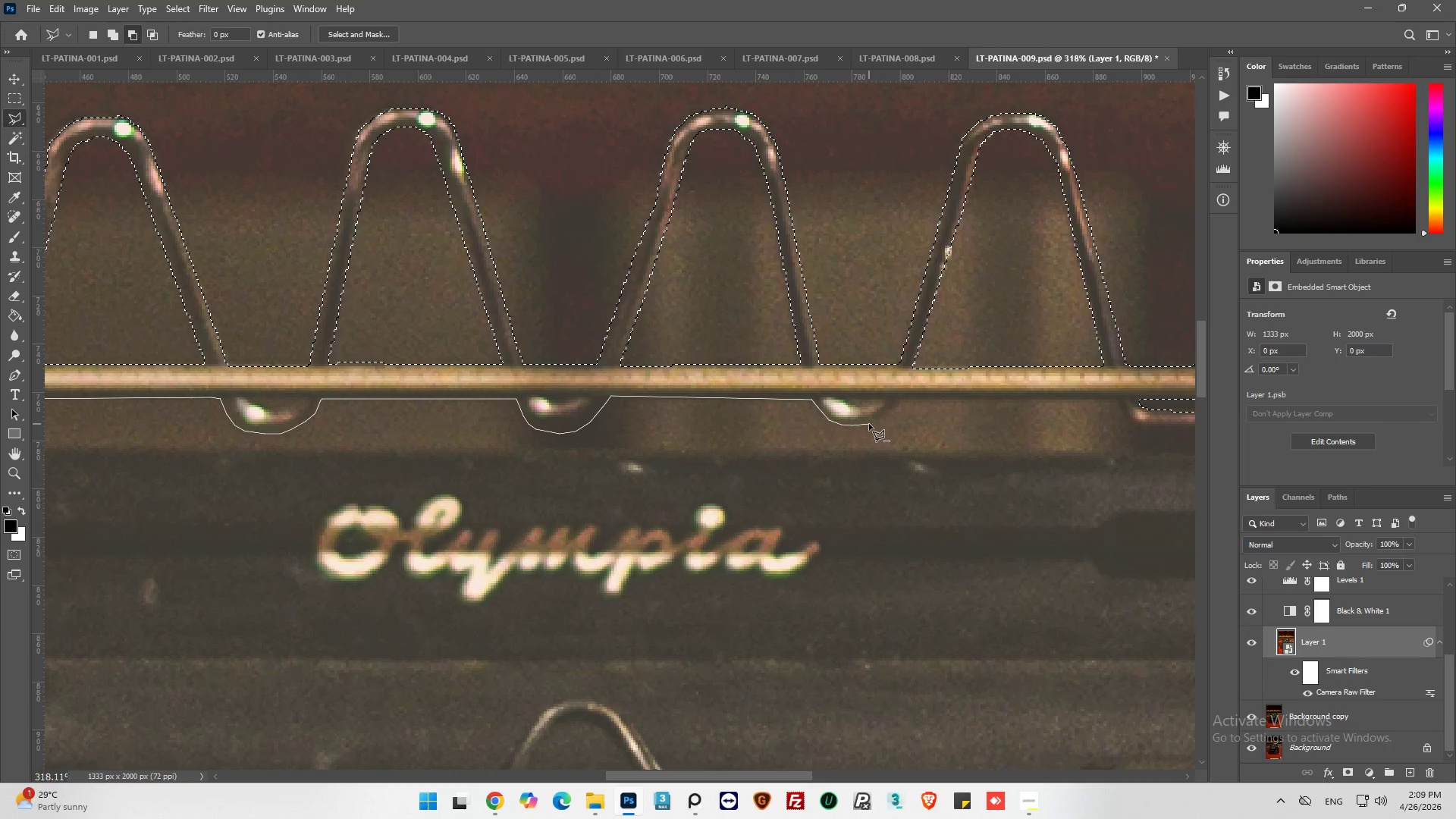 
left_click([869, 422])
 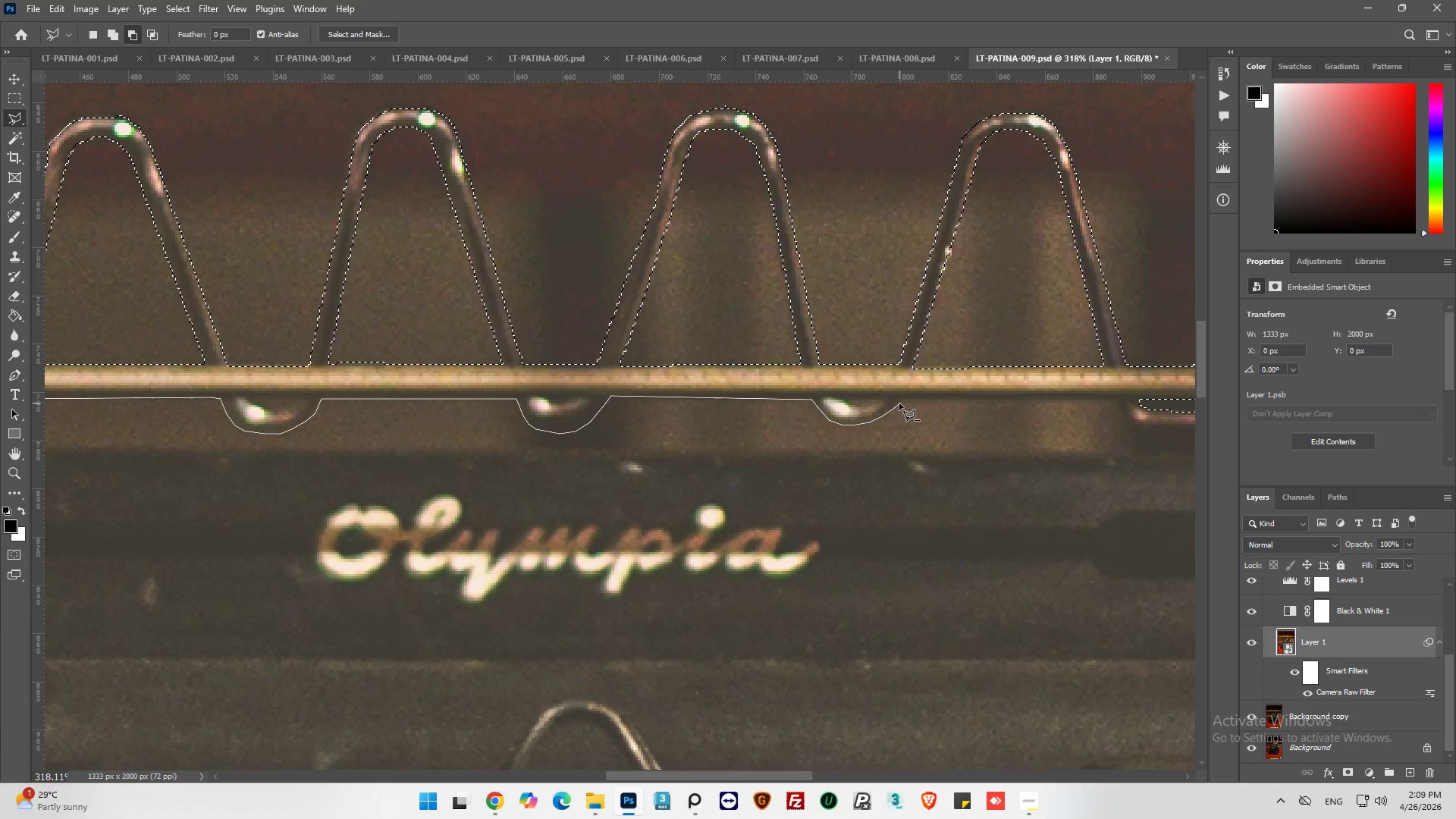 
left_click([901, 400])
 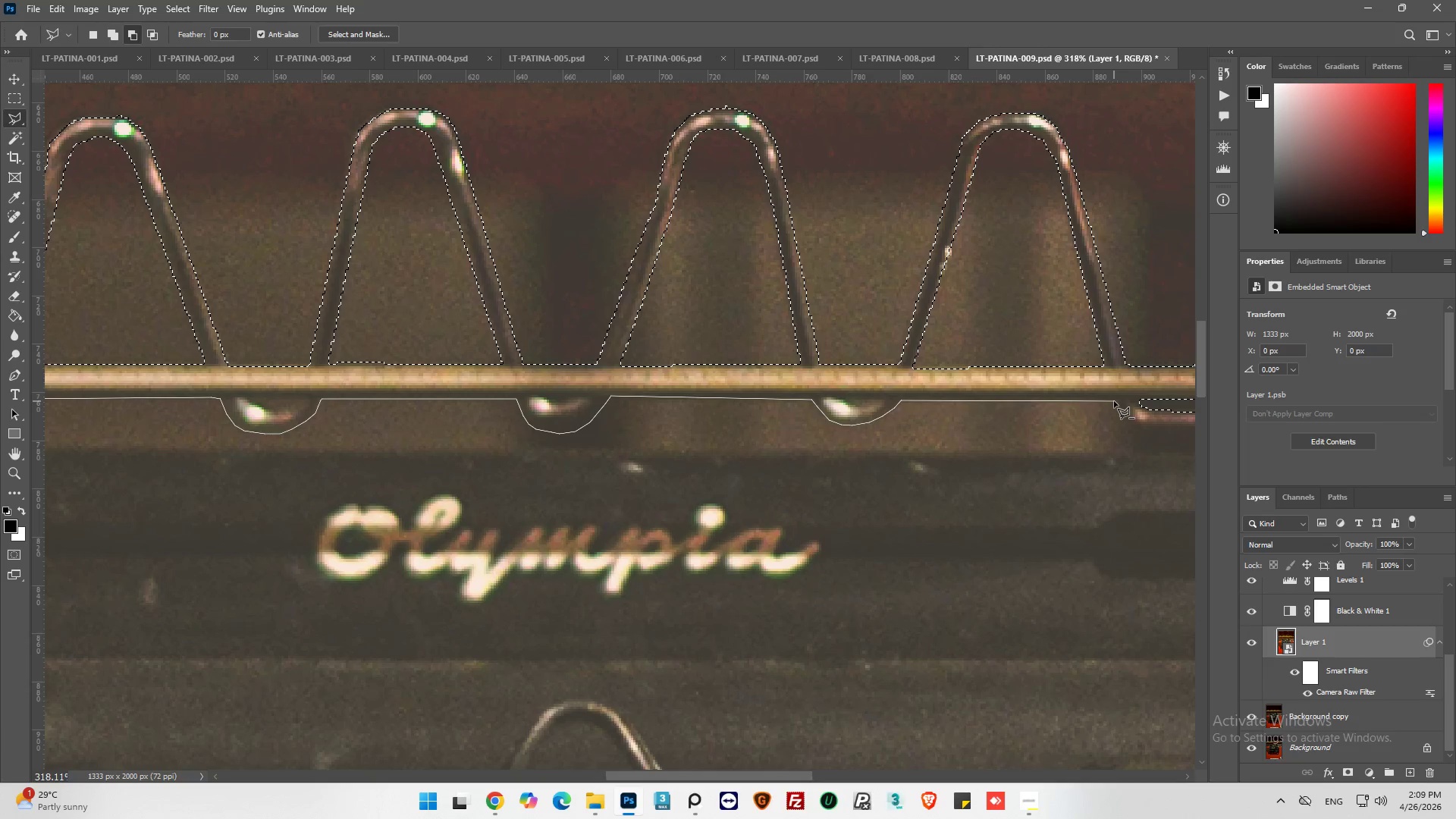 
left_click([1117, 400])
 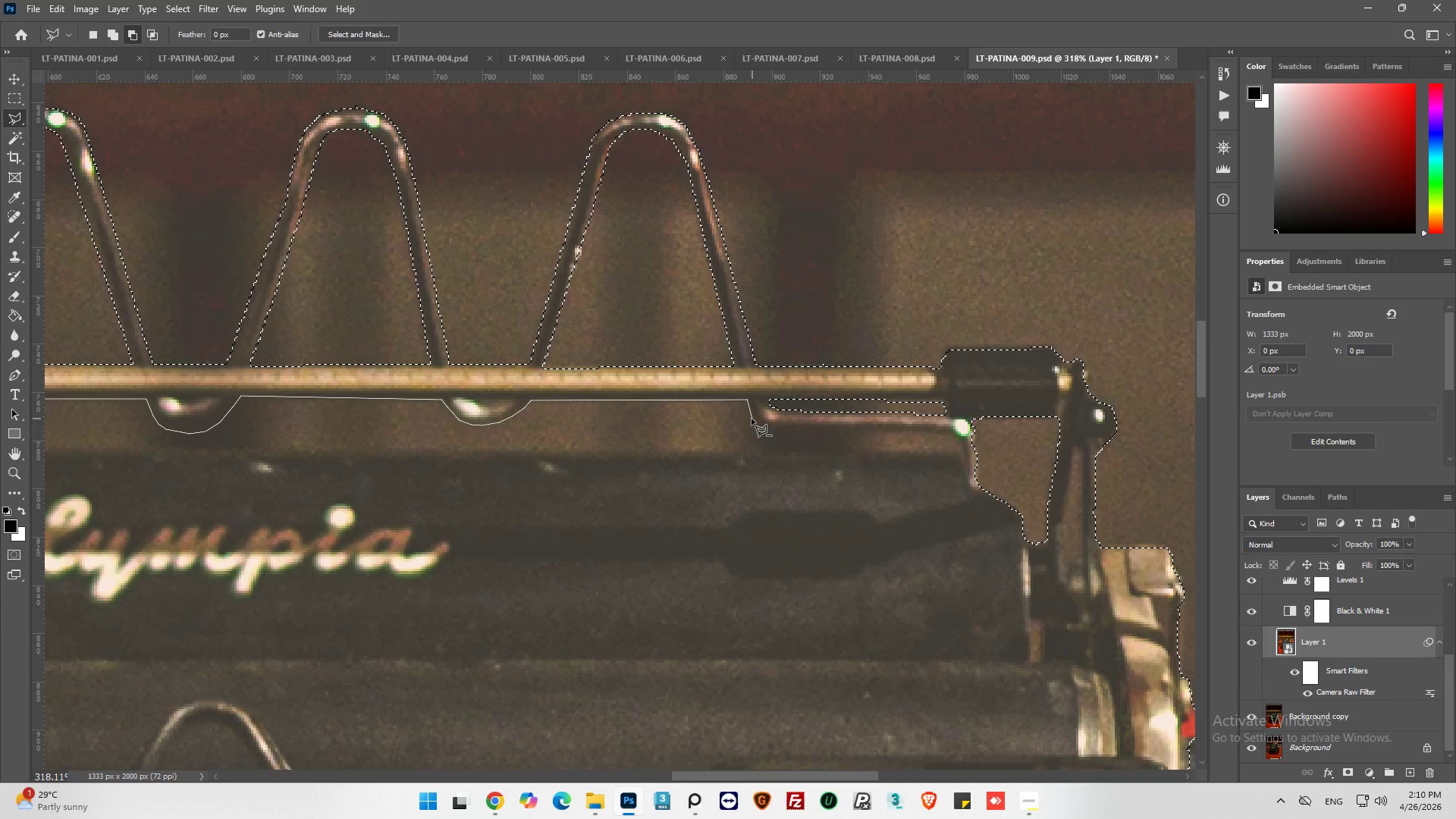 
left_click([750, 412])
 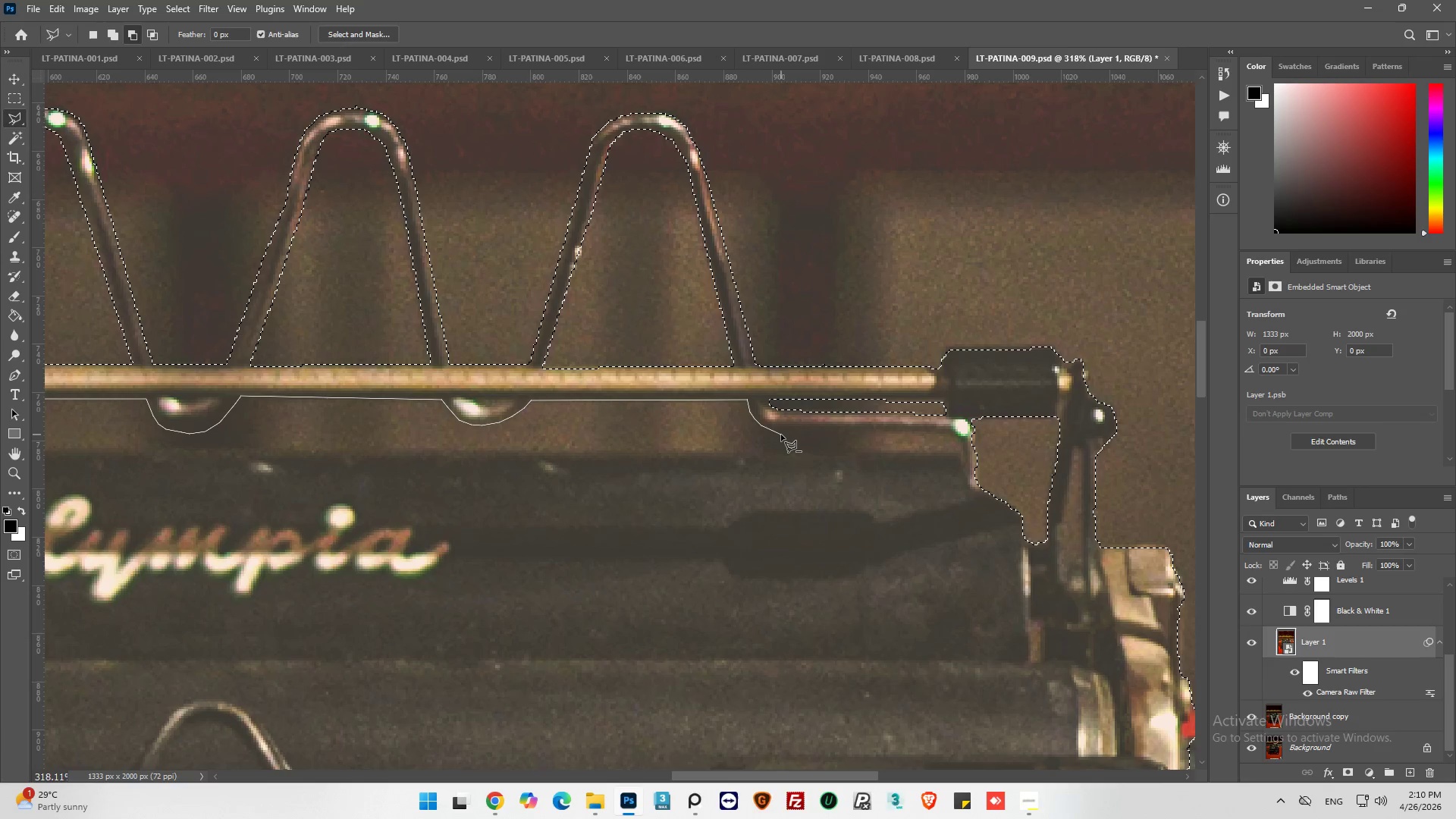 
left_click_drag(start_coordinate=[770, 431], to_coordinate=[774, 431])
 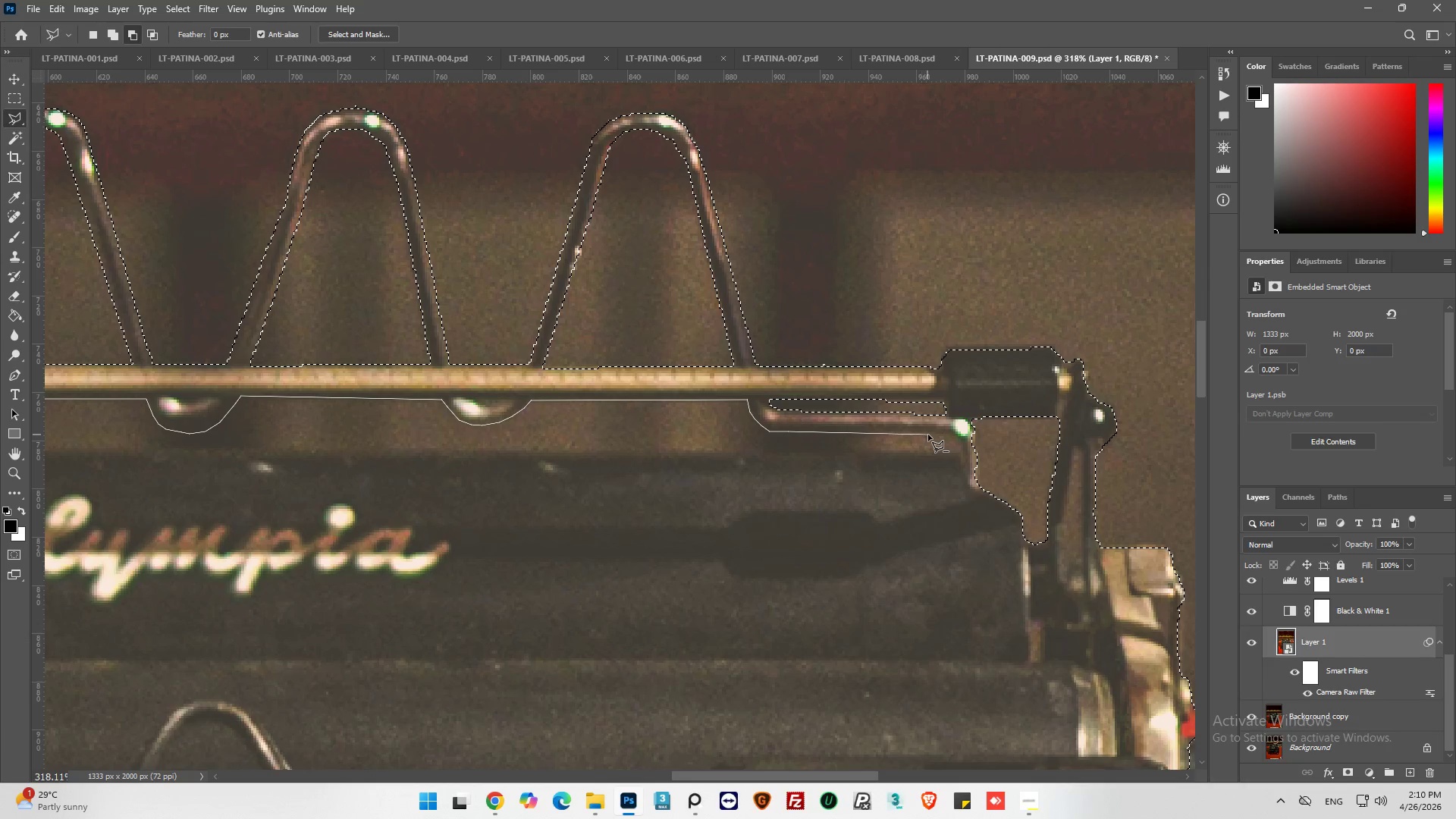 
left_click([936, 432])
 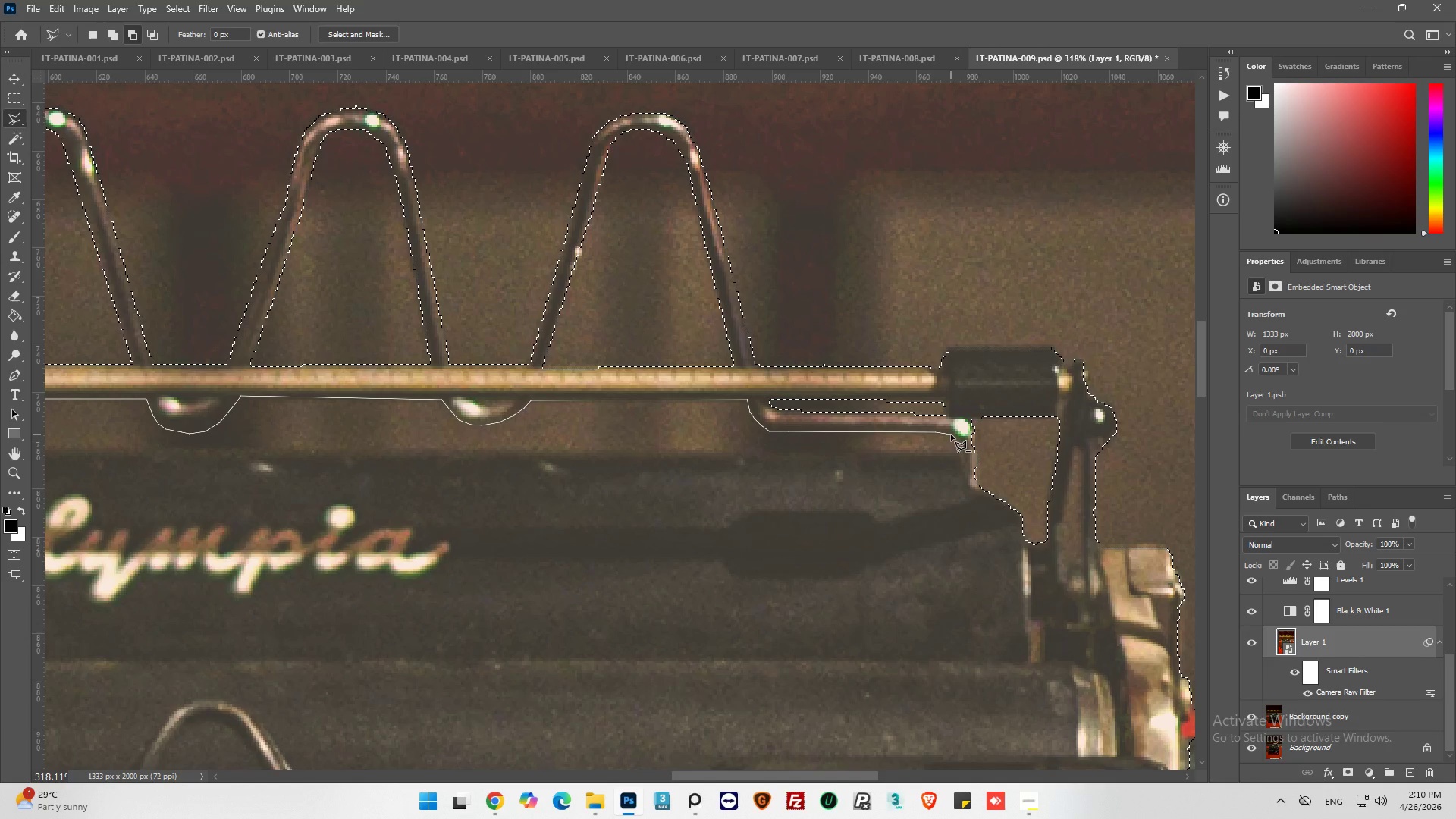 
left_click([951, 435])
 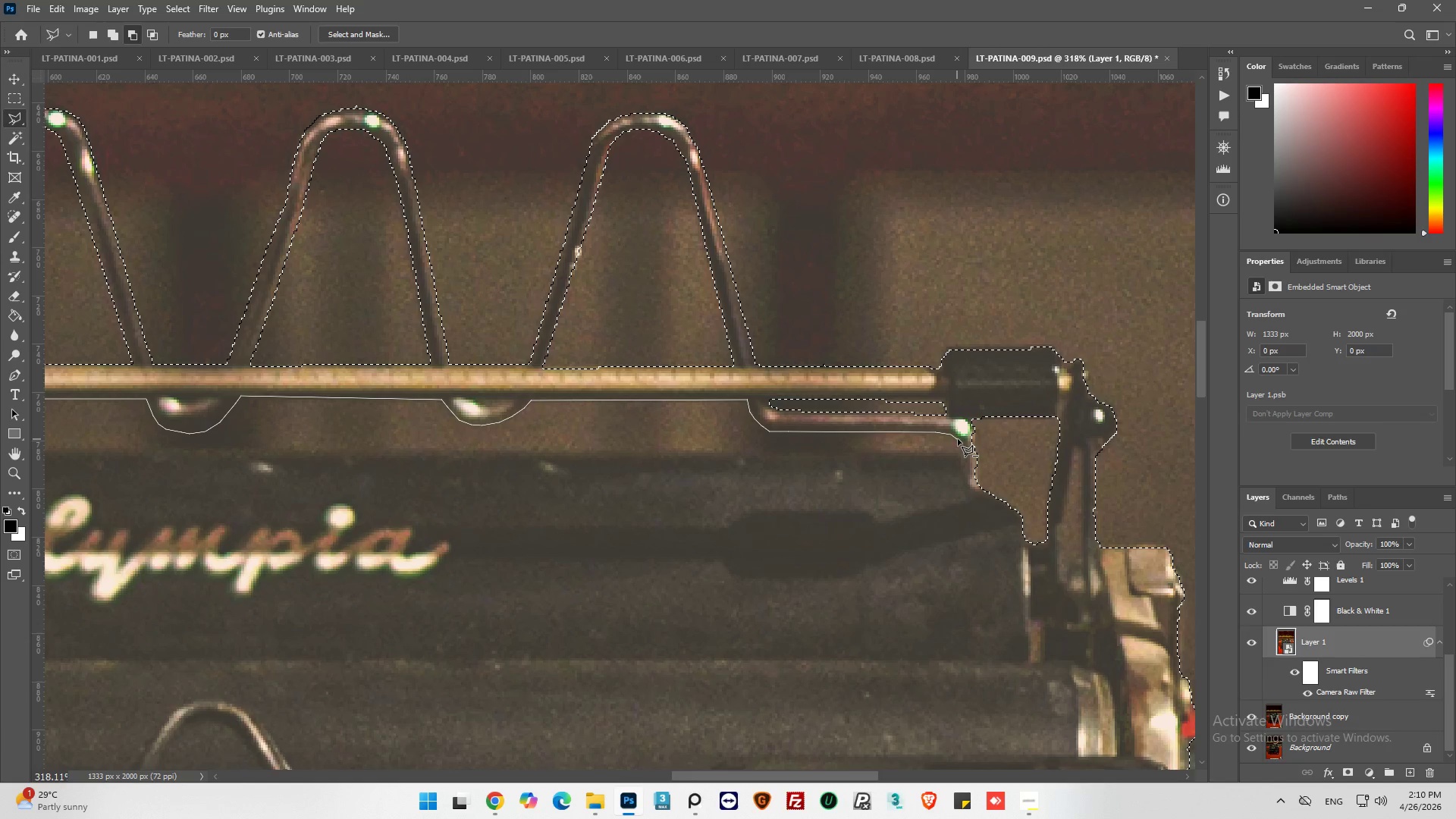 
left_click([958, 439])
 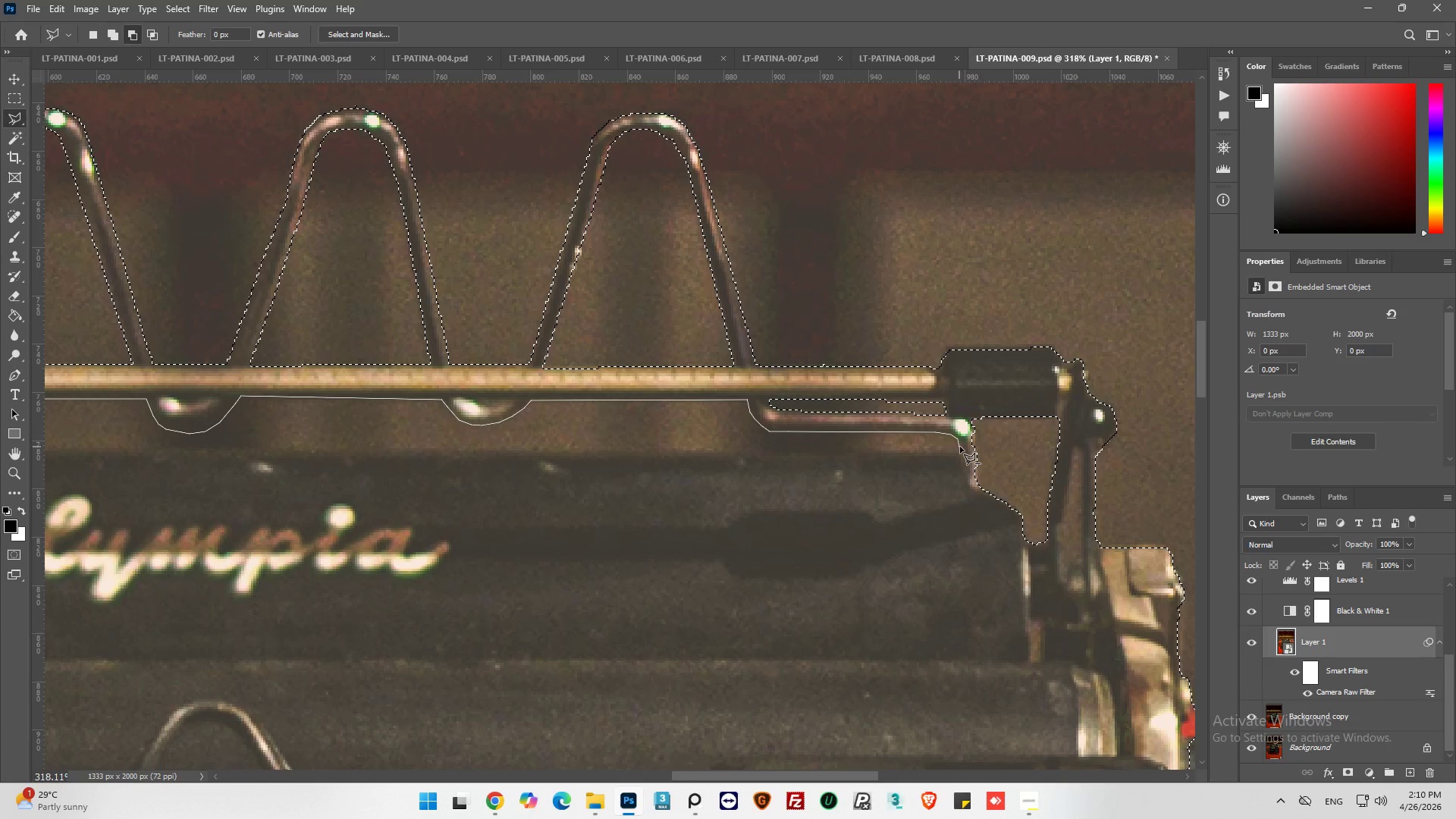 
left_click([960, 447])
 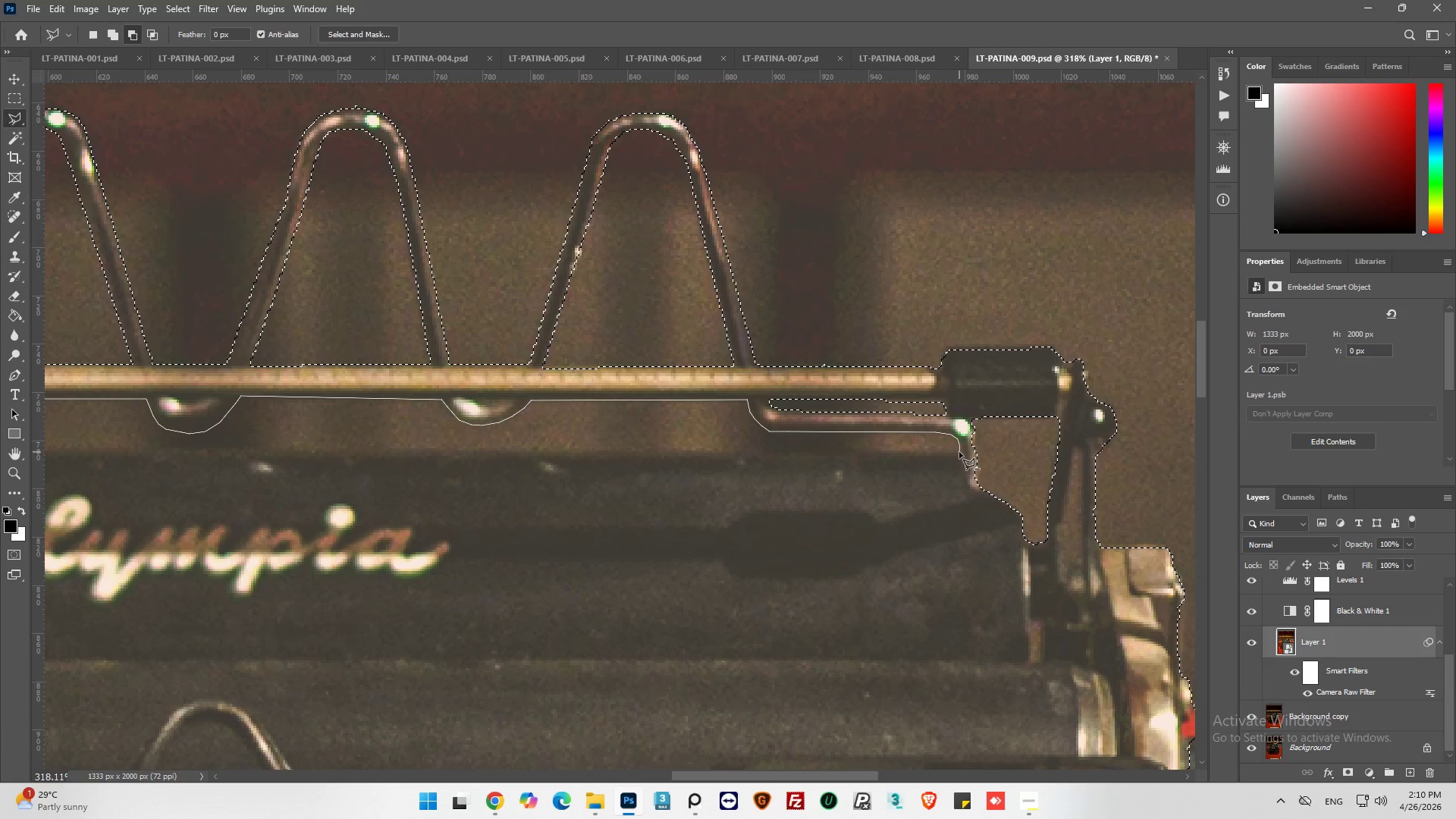 
left_click([959, 452])
 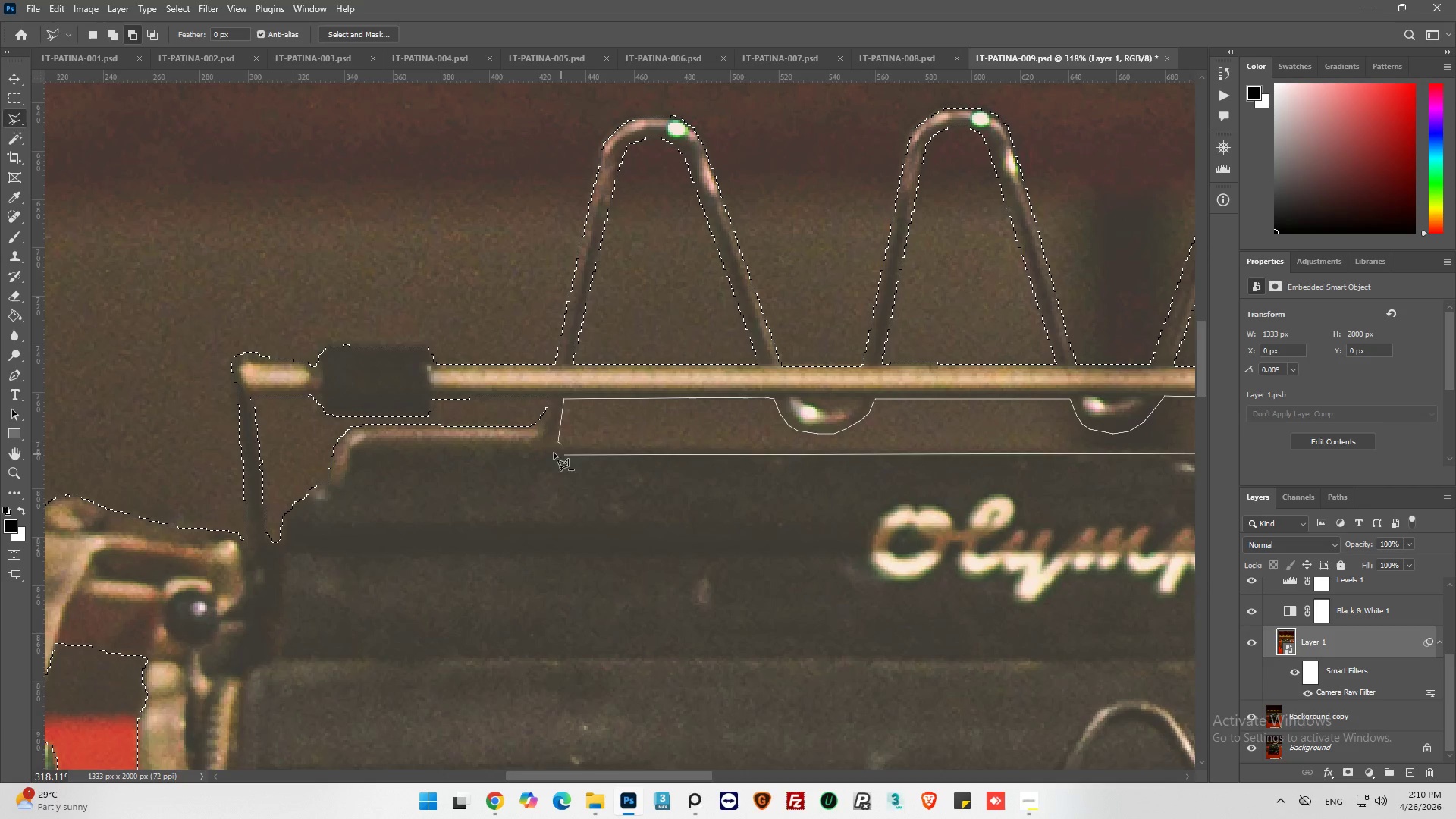 
left_click([560, 447])
 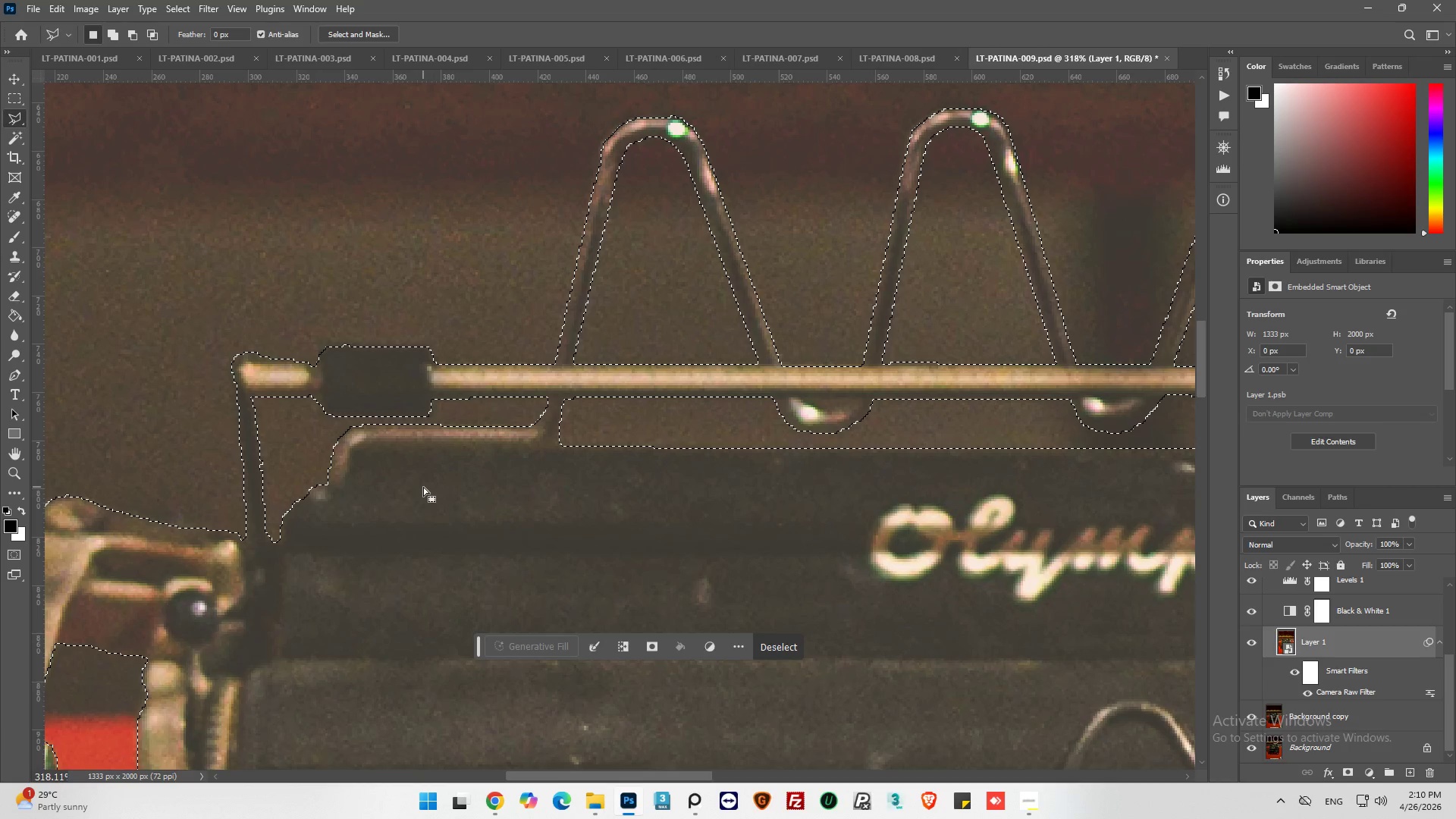 
hold_key(key=AltLeft, duration=1.08)
scroll: coordinate [425, 487], scroll_direction: down, amount: 49.0
 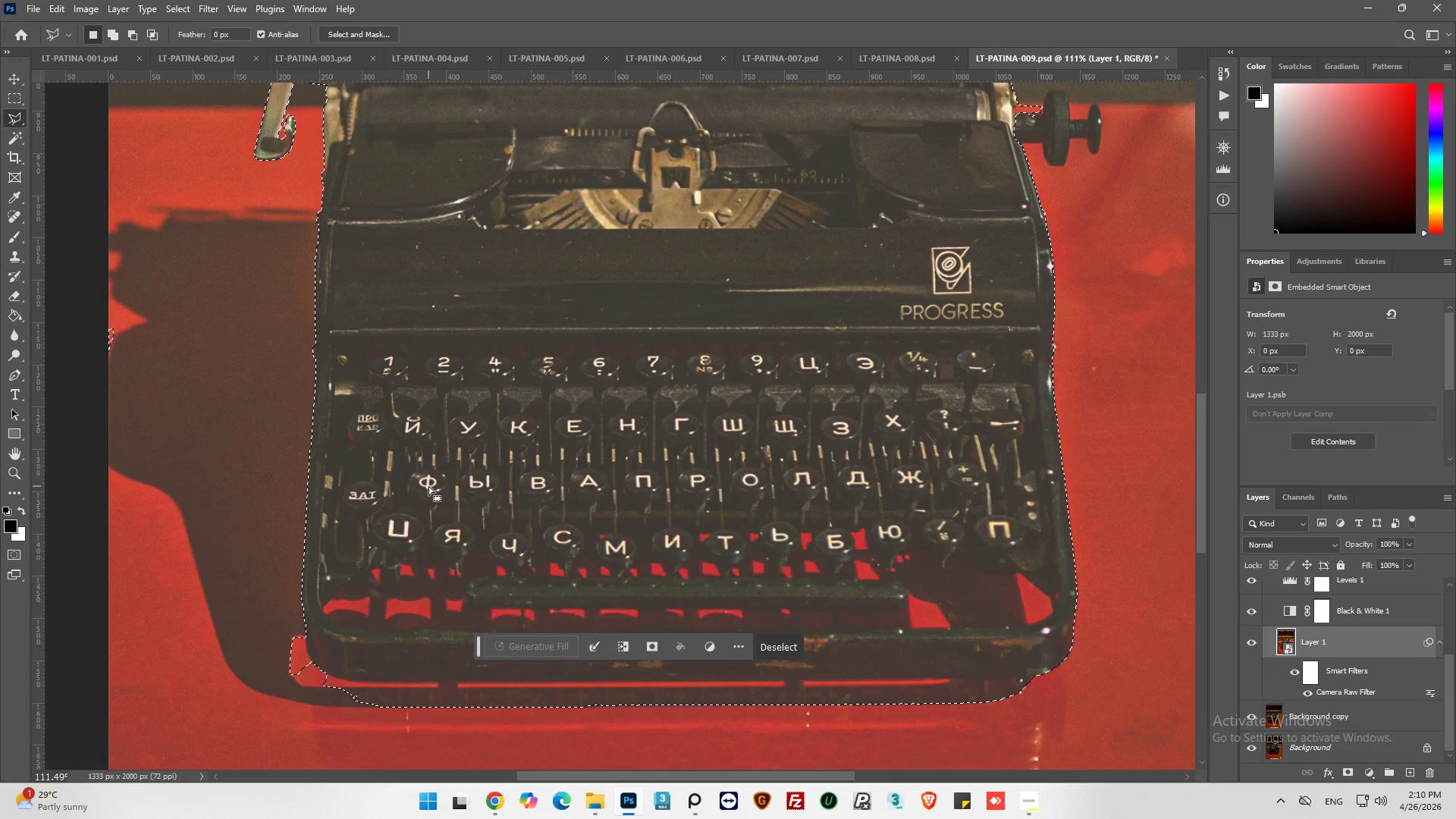 
wait(5.1)
 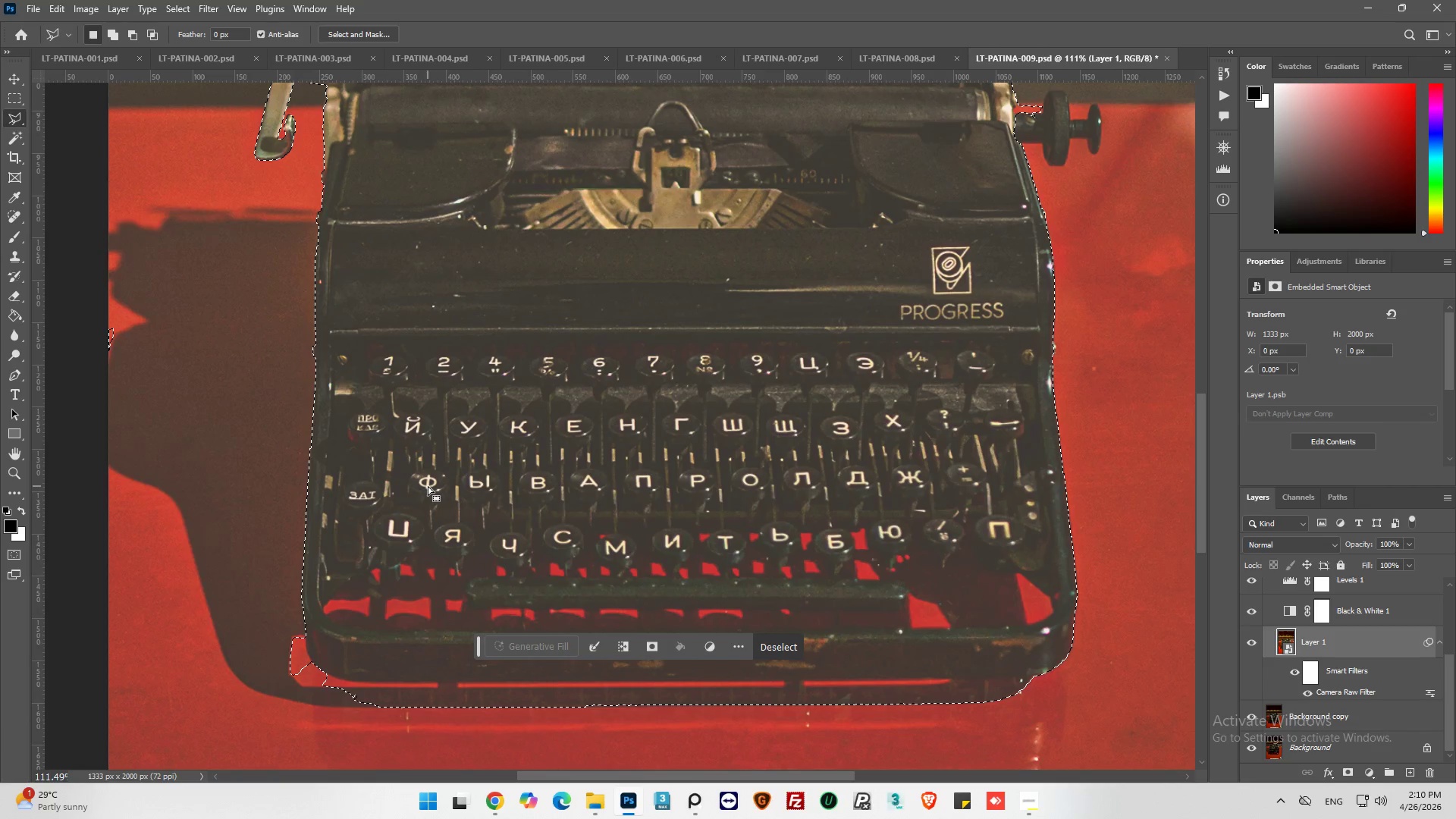 
key(Alt+AltLeft)
 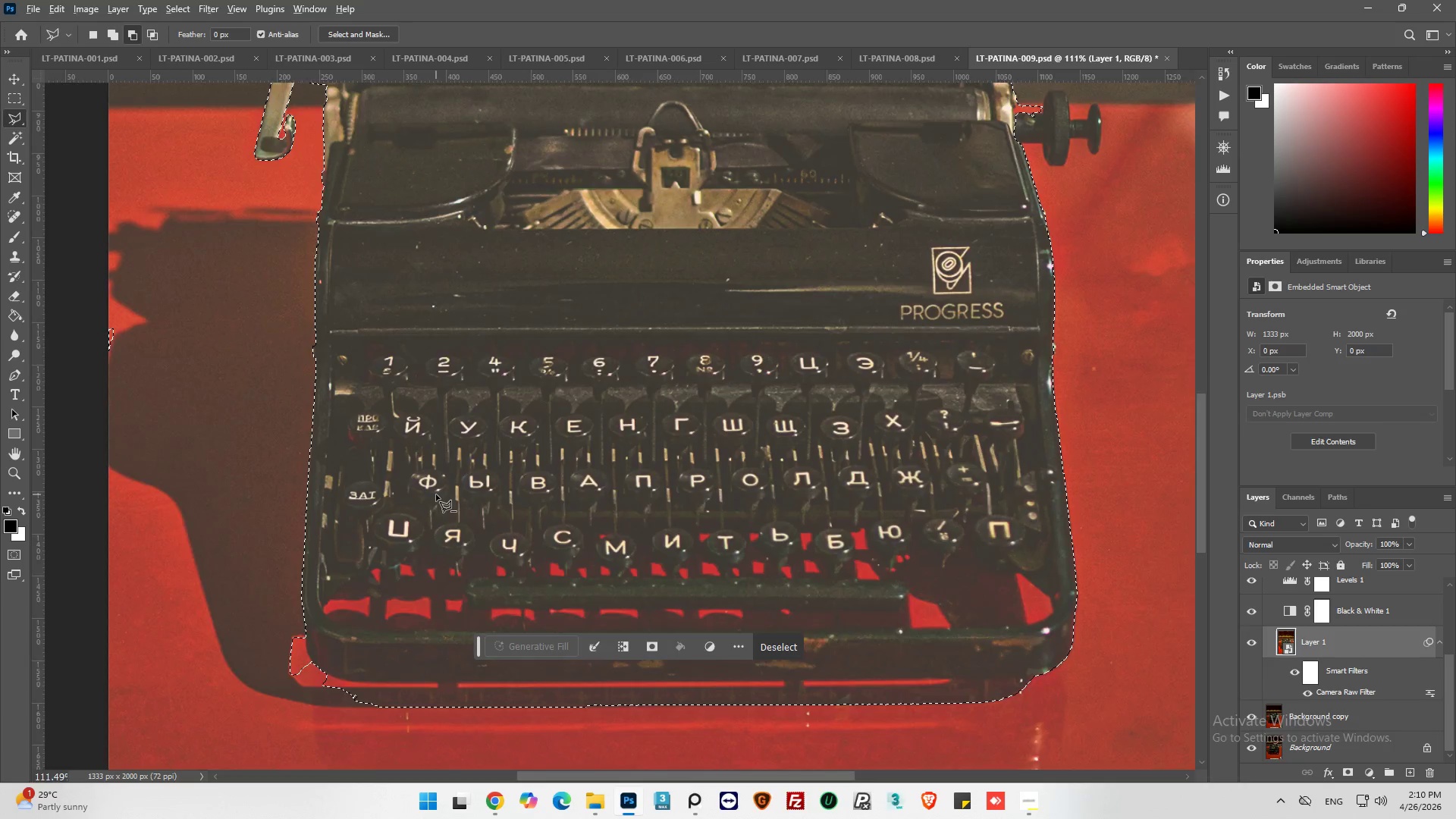 
scroll: coordinate [436, 494], scroll_direction: none, amount: 0.0
 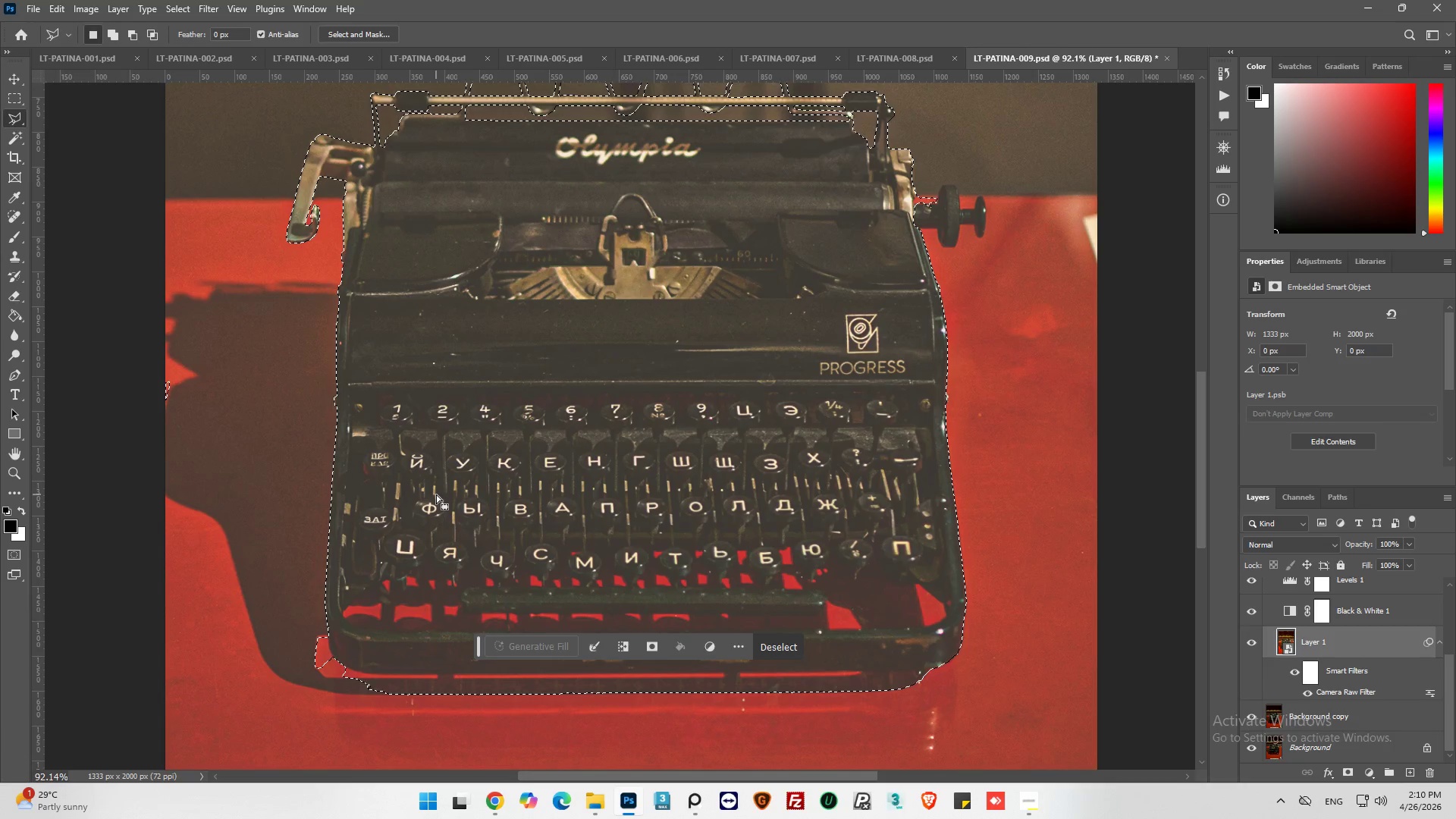 
scroll: coordinate [436, 494], scroll_direction: down, amount: 7.0
 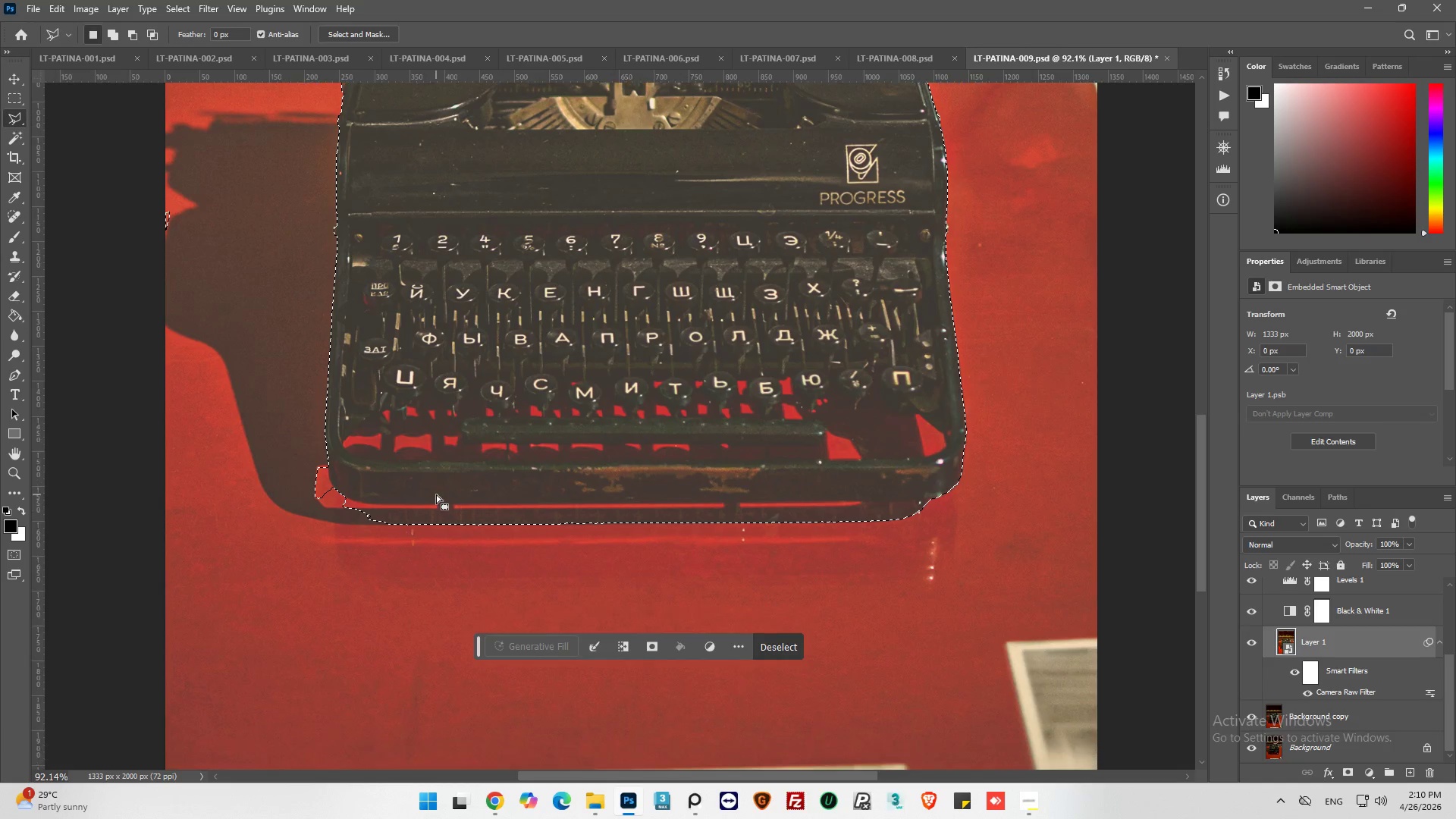 
hold_key(key=AltLeft, duration=1.44)
scroll: coordinate [305, 422], scroll_direction: up, amount: 13.0
 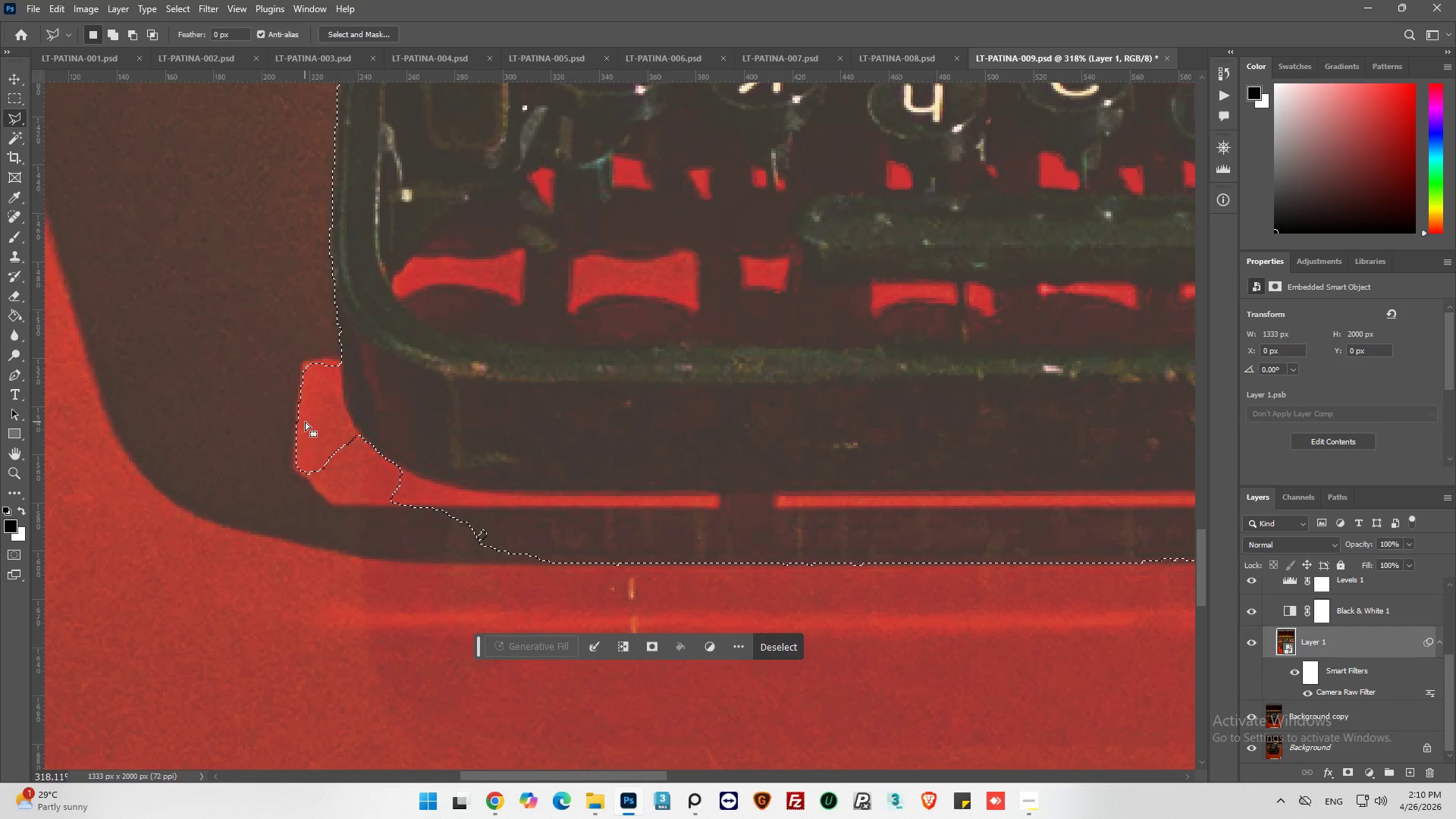 
hold_key(key=AltLeft, duration=0.33)
 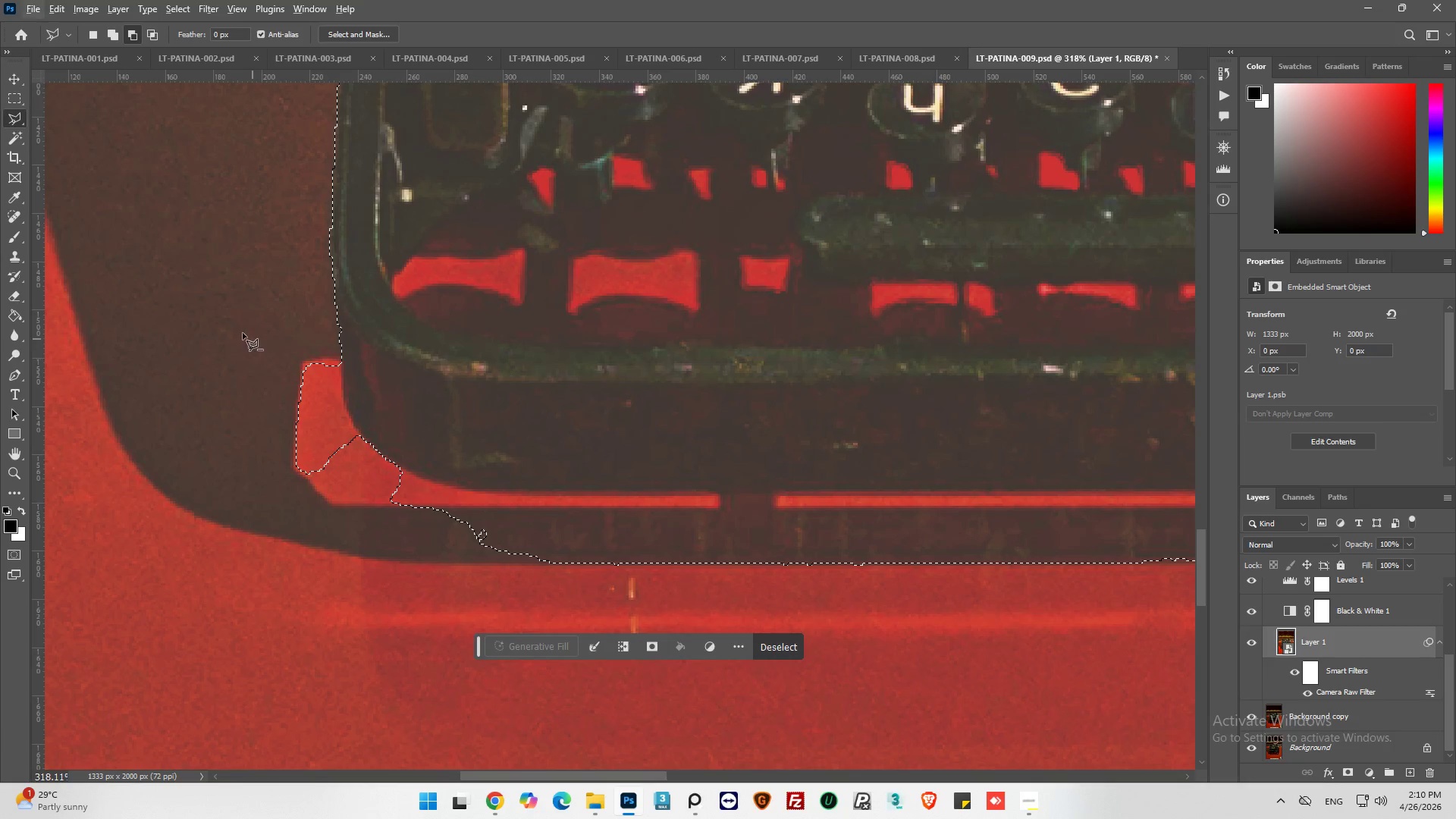 
hold_key(key=AltLeft, duration=0.5)
left_click_drag(start_coordinate=[240, 328], to_coordinate=[248, 327])
 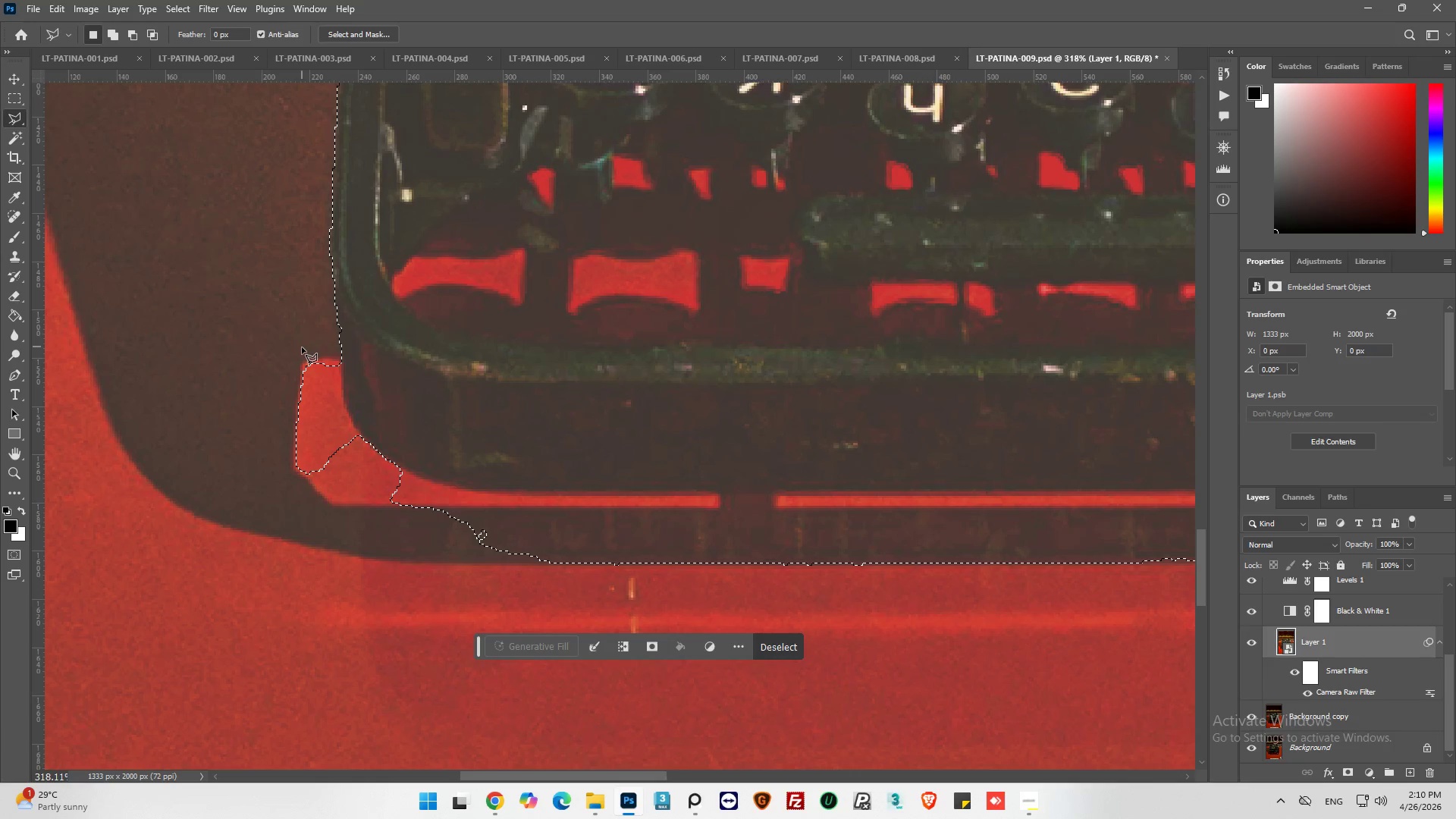 
hold_key(key=AltLeft, duration=1.06)
left_click_drag(start_coordinate=[284, 343], to_coordinate=[290, 344])
 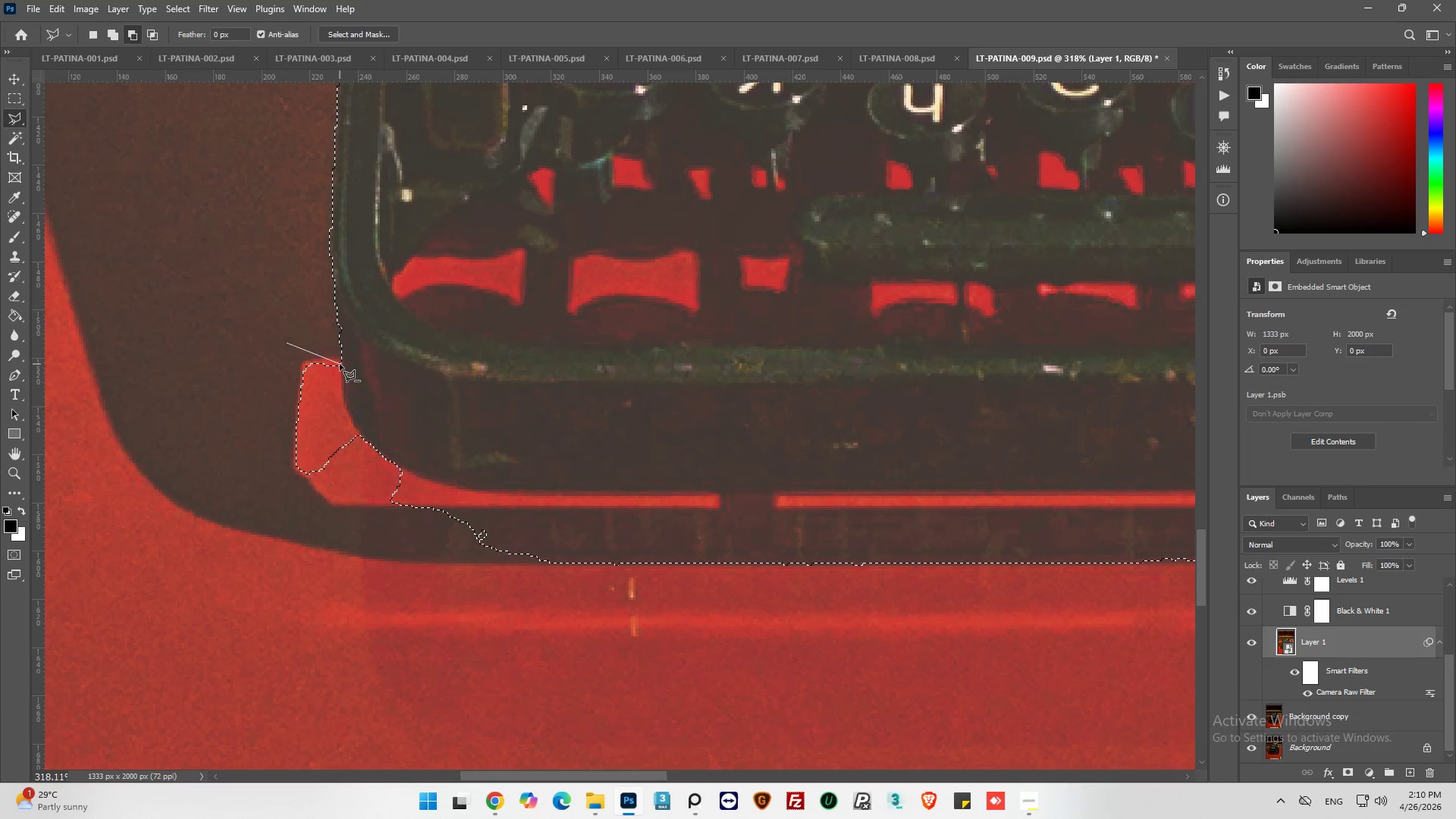 
left_click([338, 362])
 